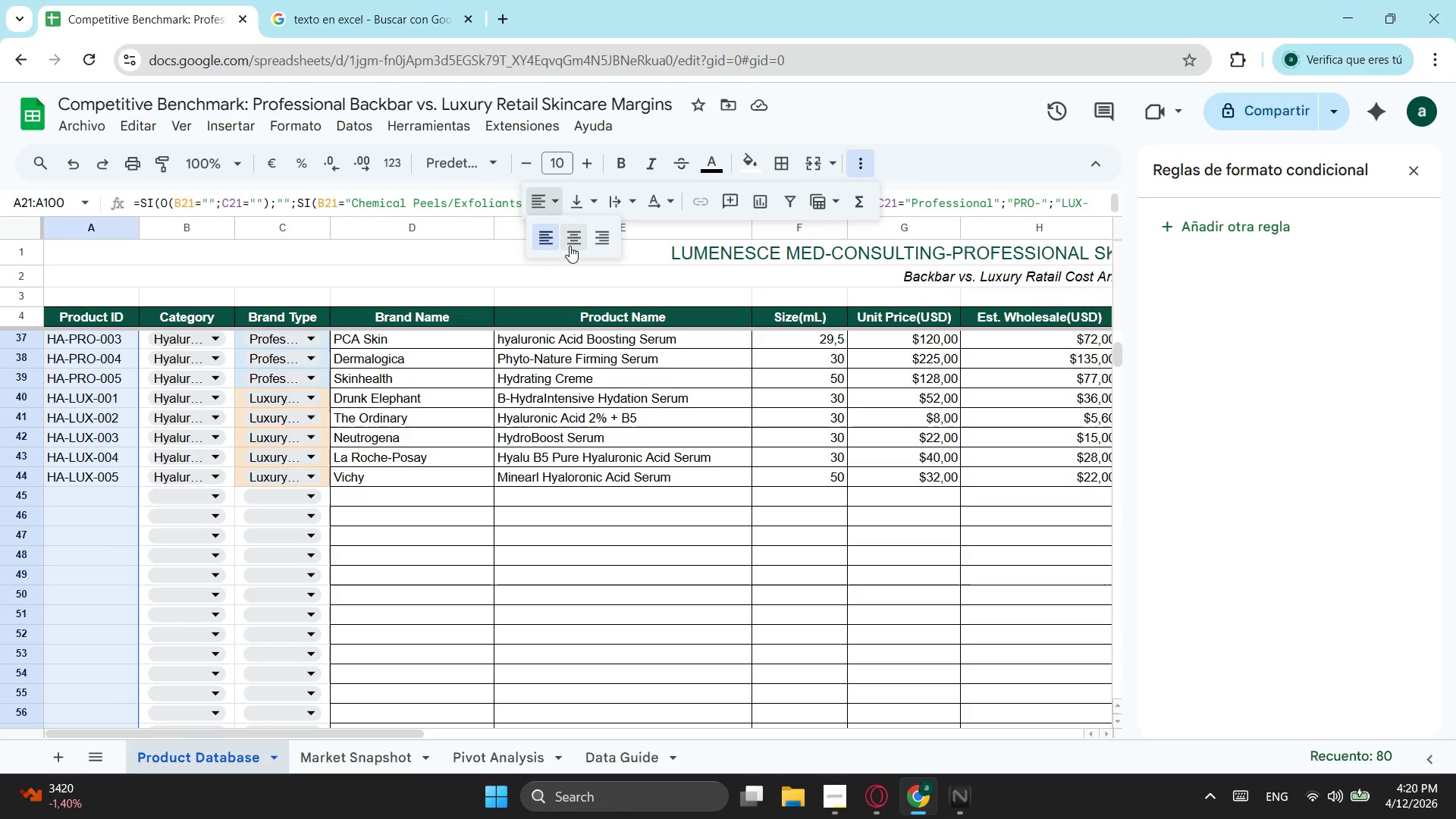 
left_click([573, 245])
 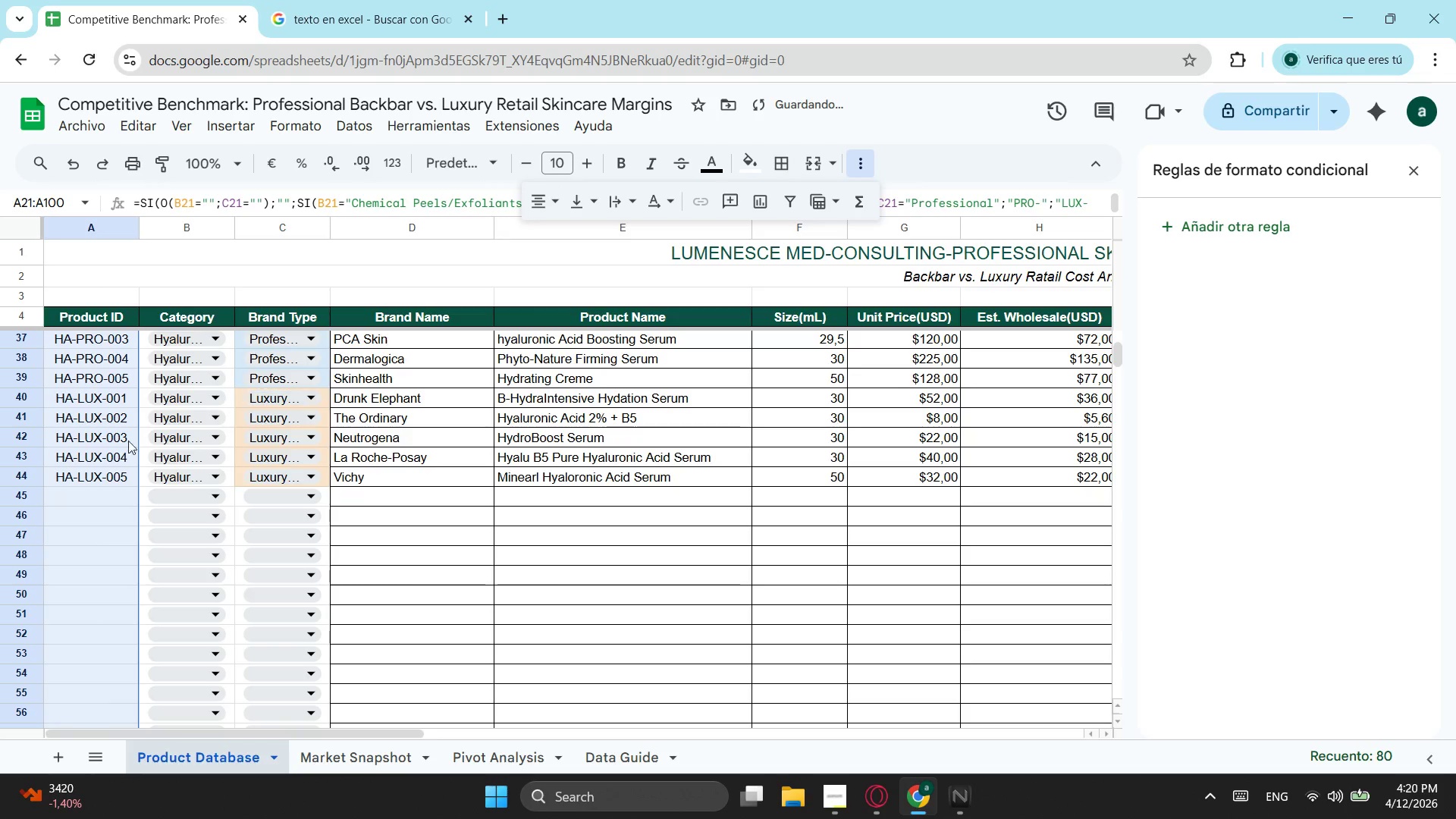 
scroll: coordinate [176, 447], scroll_direction: up, amount: 7.0
 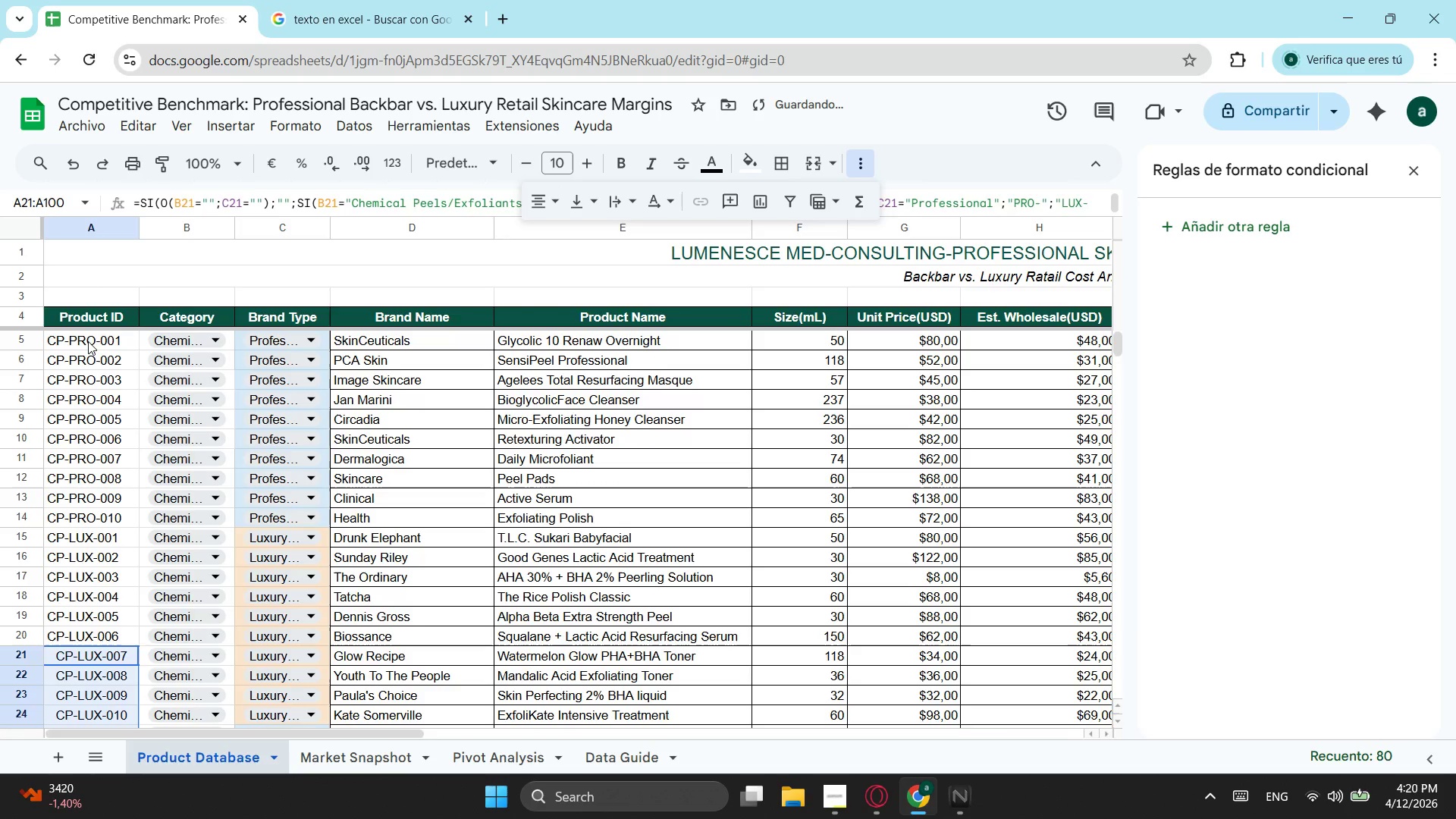 
left_click([88, 341])
 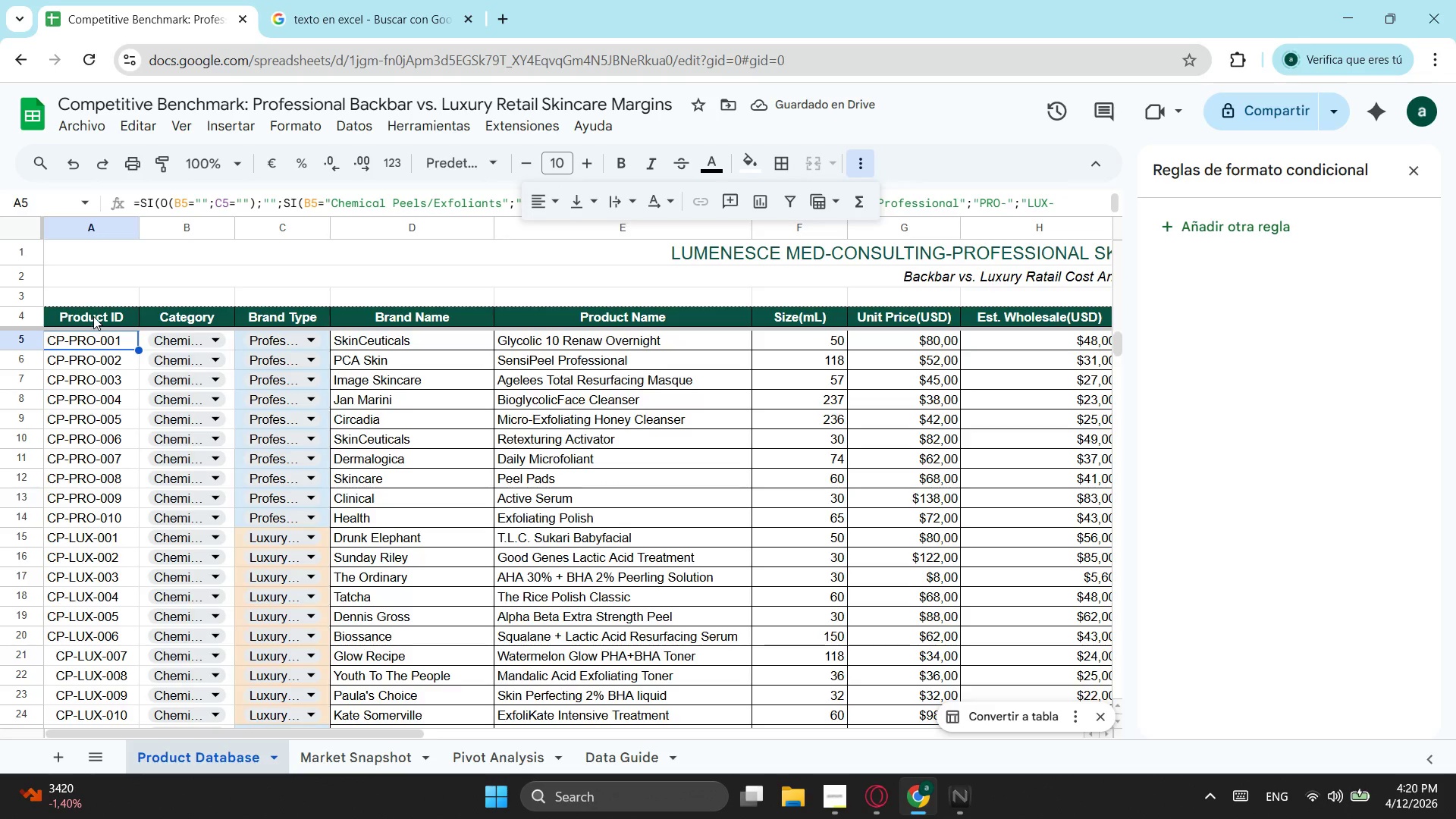 
left_click_drag(start_coordinate=[93, 316], to_coordinate=[134, 645])
 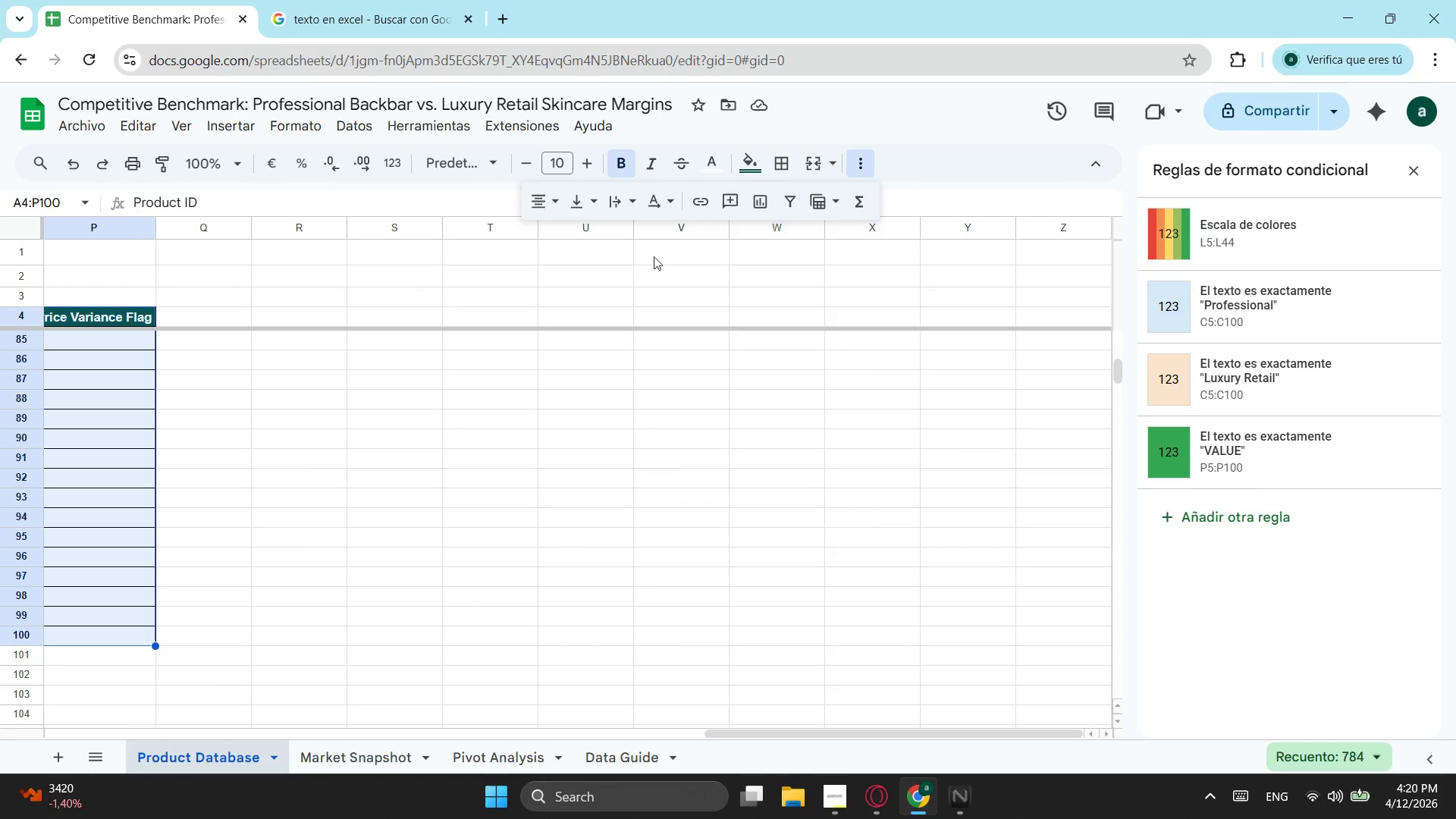 
scroll: coordinate [803, 662], scroll_direction: down, amount: 10.0
 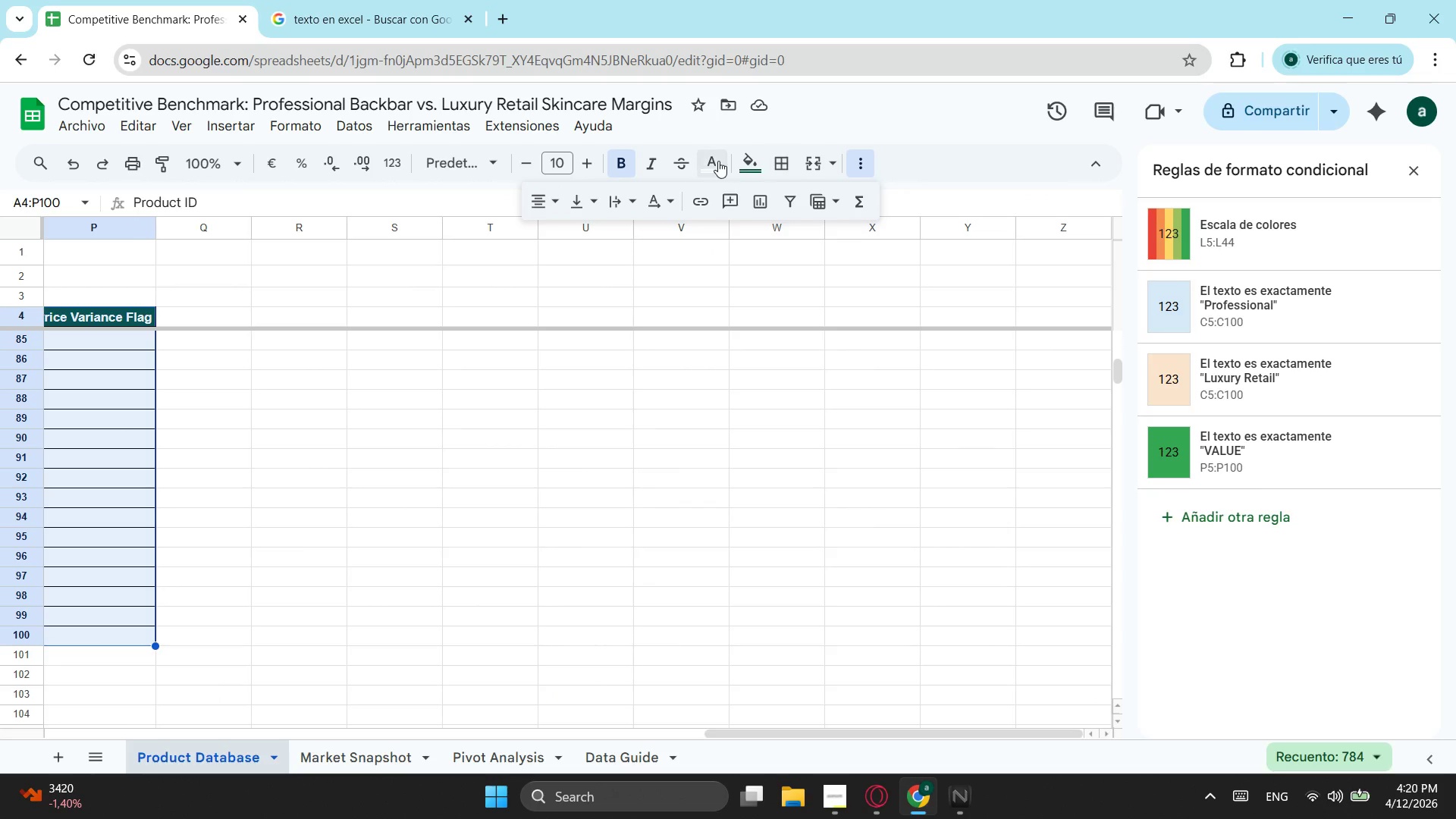 
double_click([793, 202])
 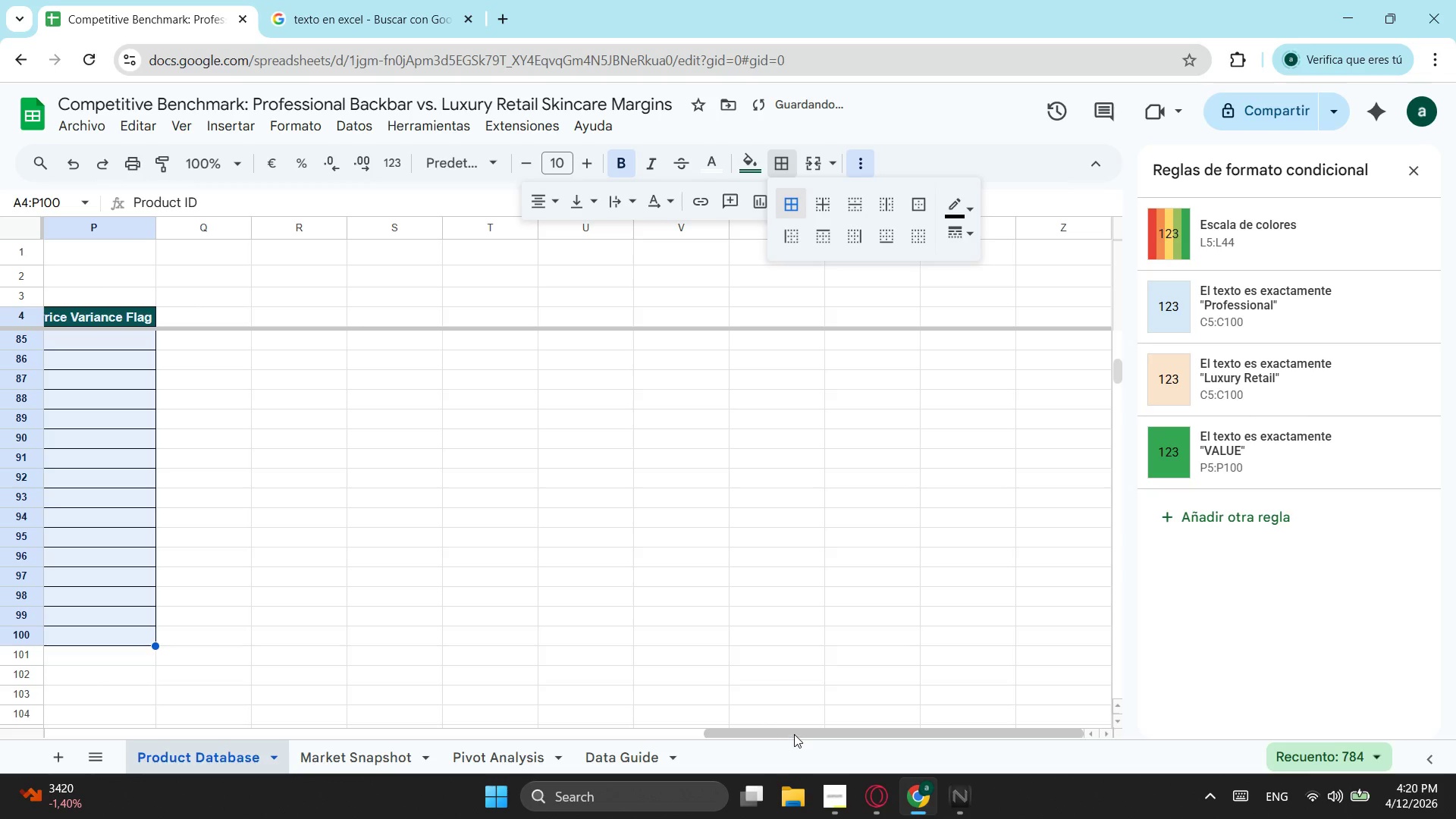 
left_click_drag(start_coordinate=[799, 730], to_coordinate=[0, 776])
 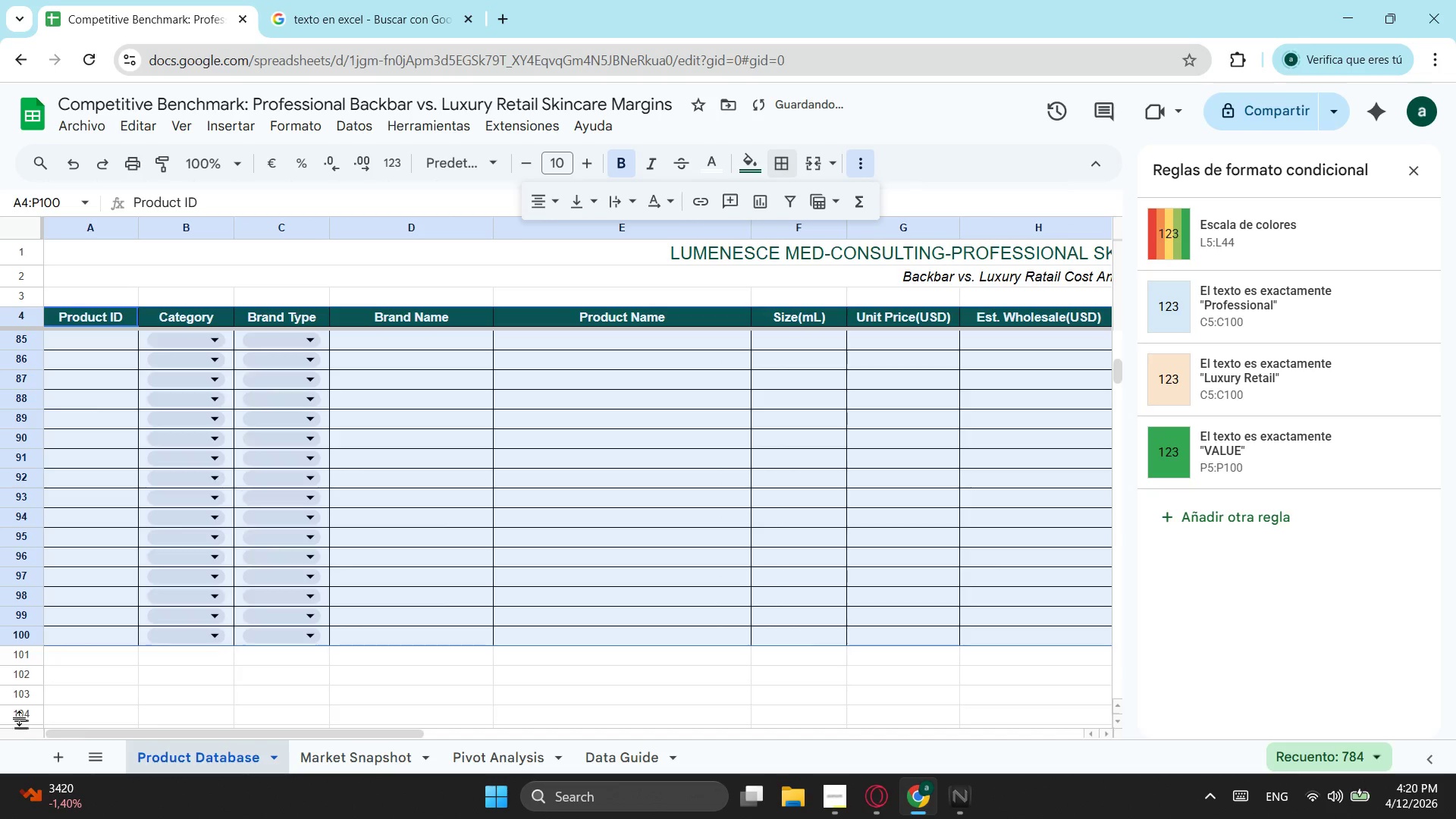 
scroll: coordinate [287, 667], scroll_direction: up, amount: 15.0
 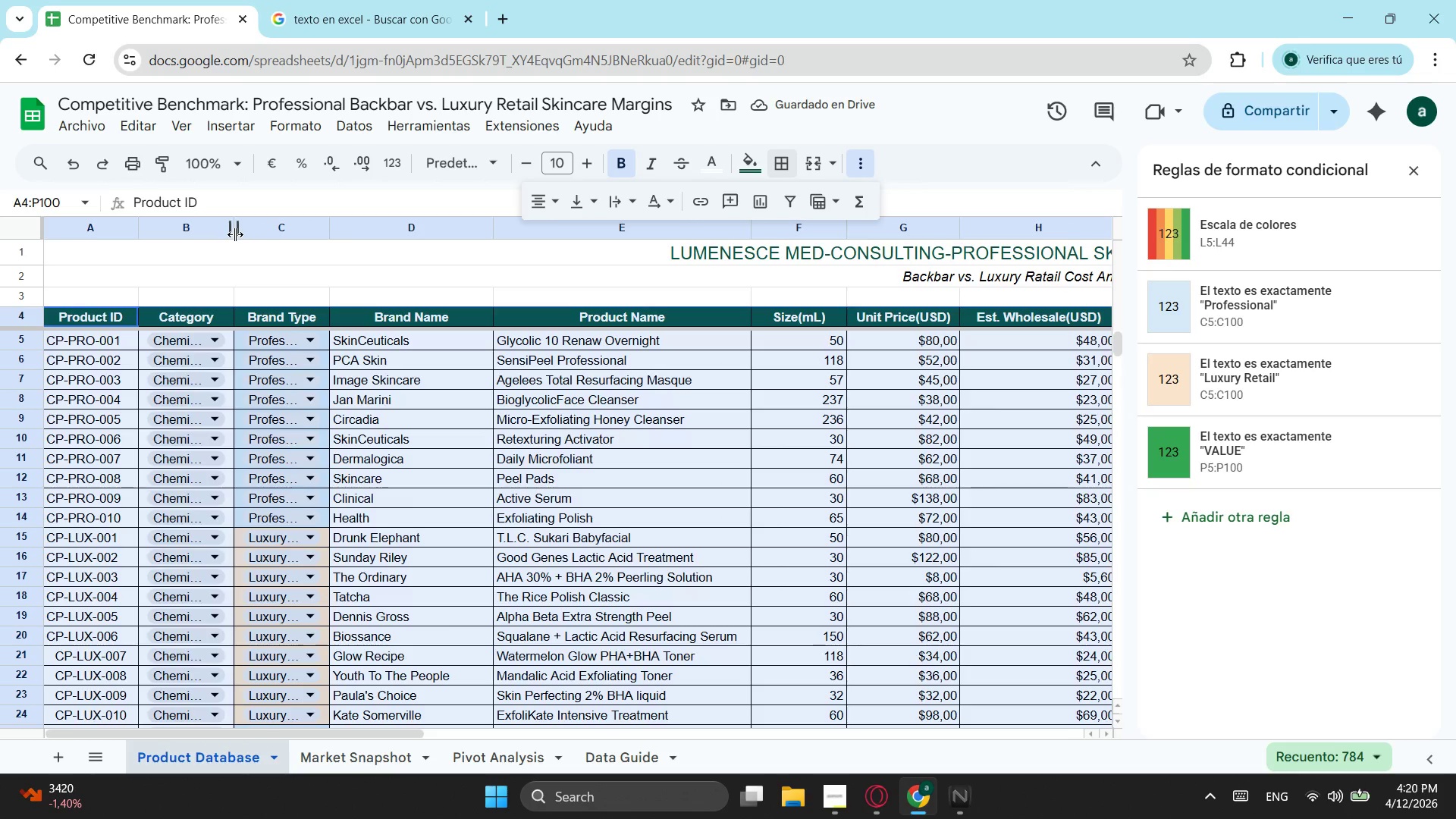 
left_click_drag(start_coordinate=[236, 224], to_coordinate=[259, 224])
 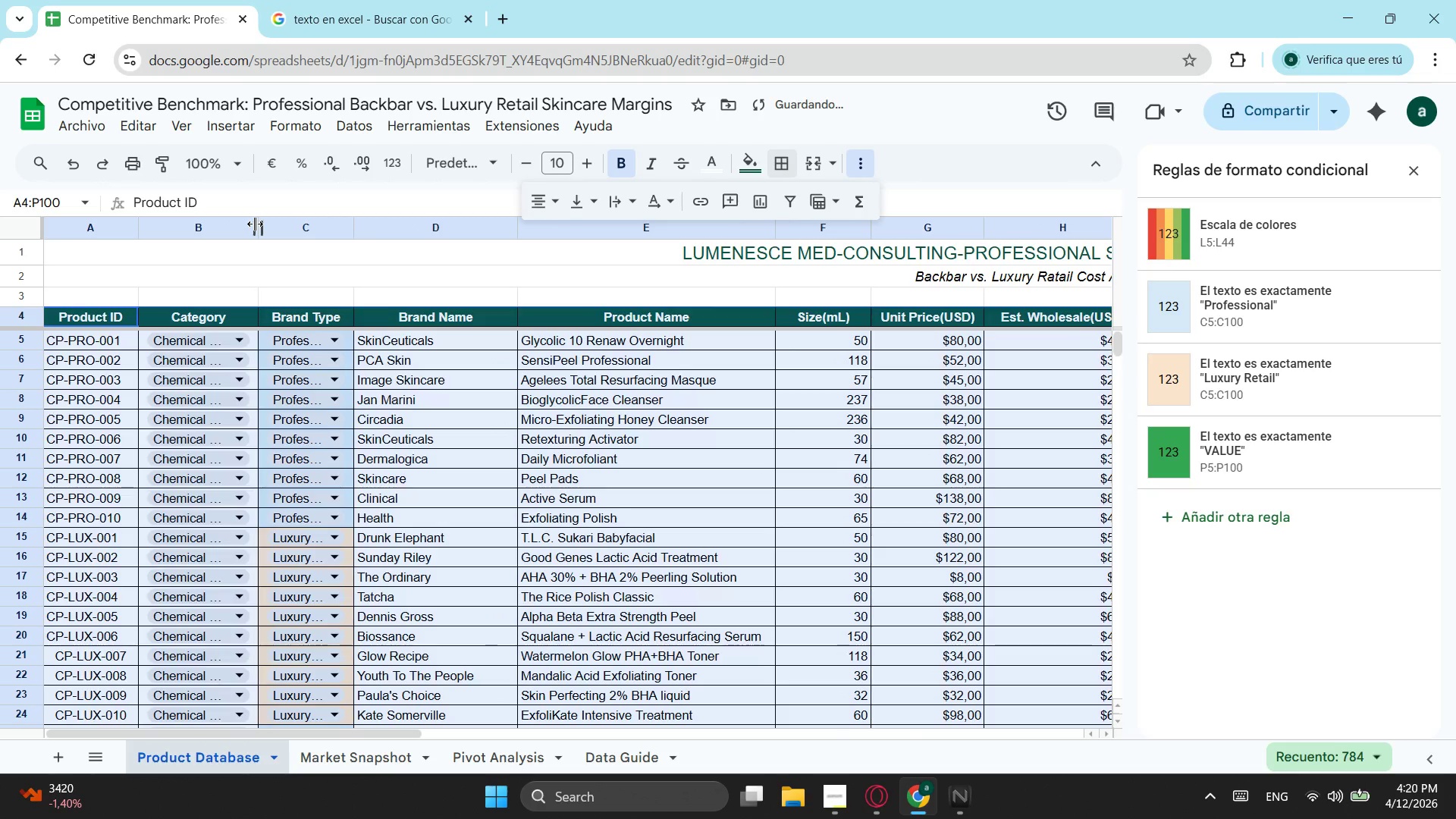 
left_click_drag(start_coordinate=[255, 224], to_coordinate=[229, 227])
 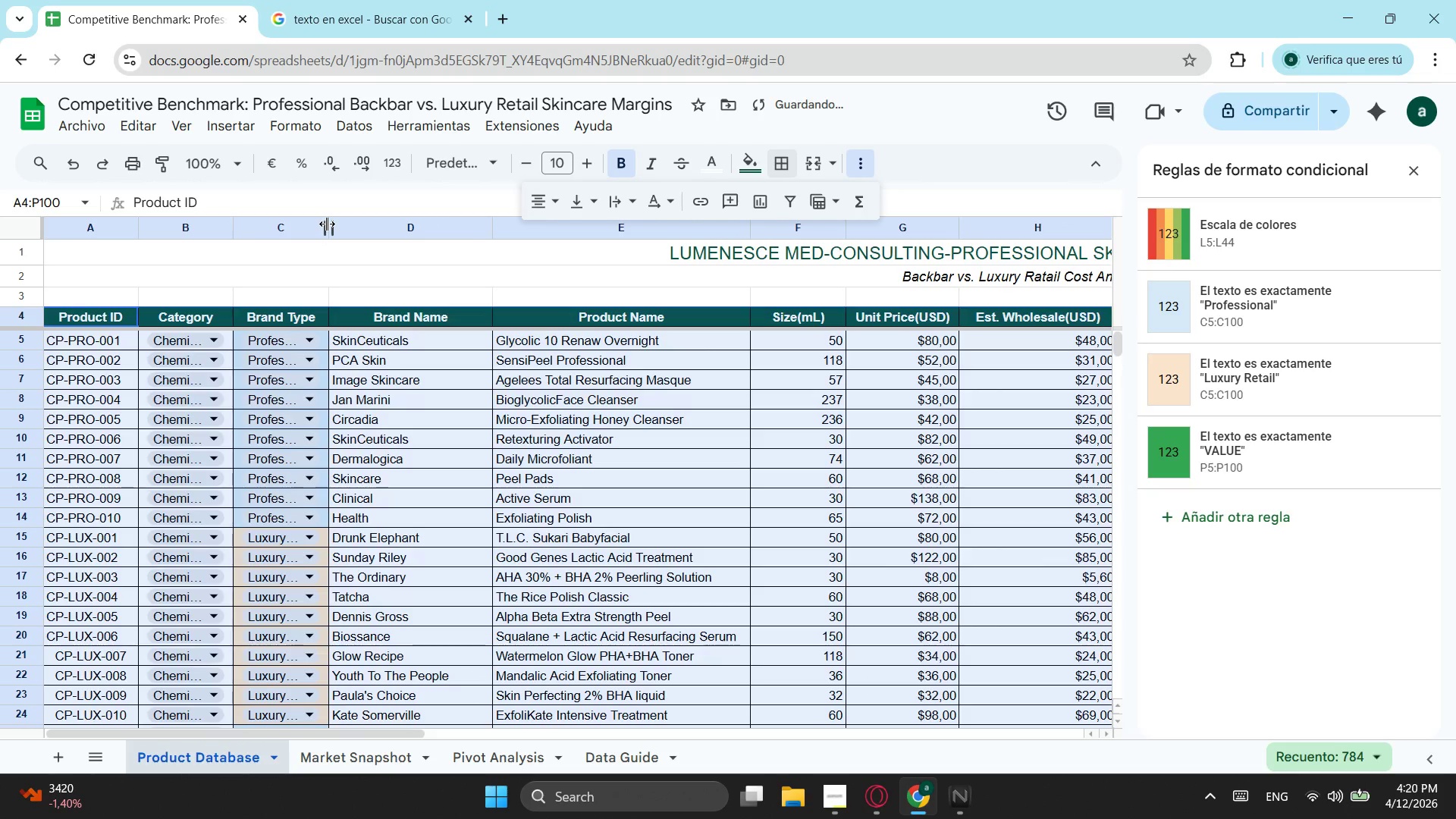 
left_click_drag(start_coordinate=[327, 224], to_coordinate=[345, 224])
 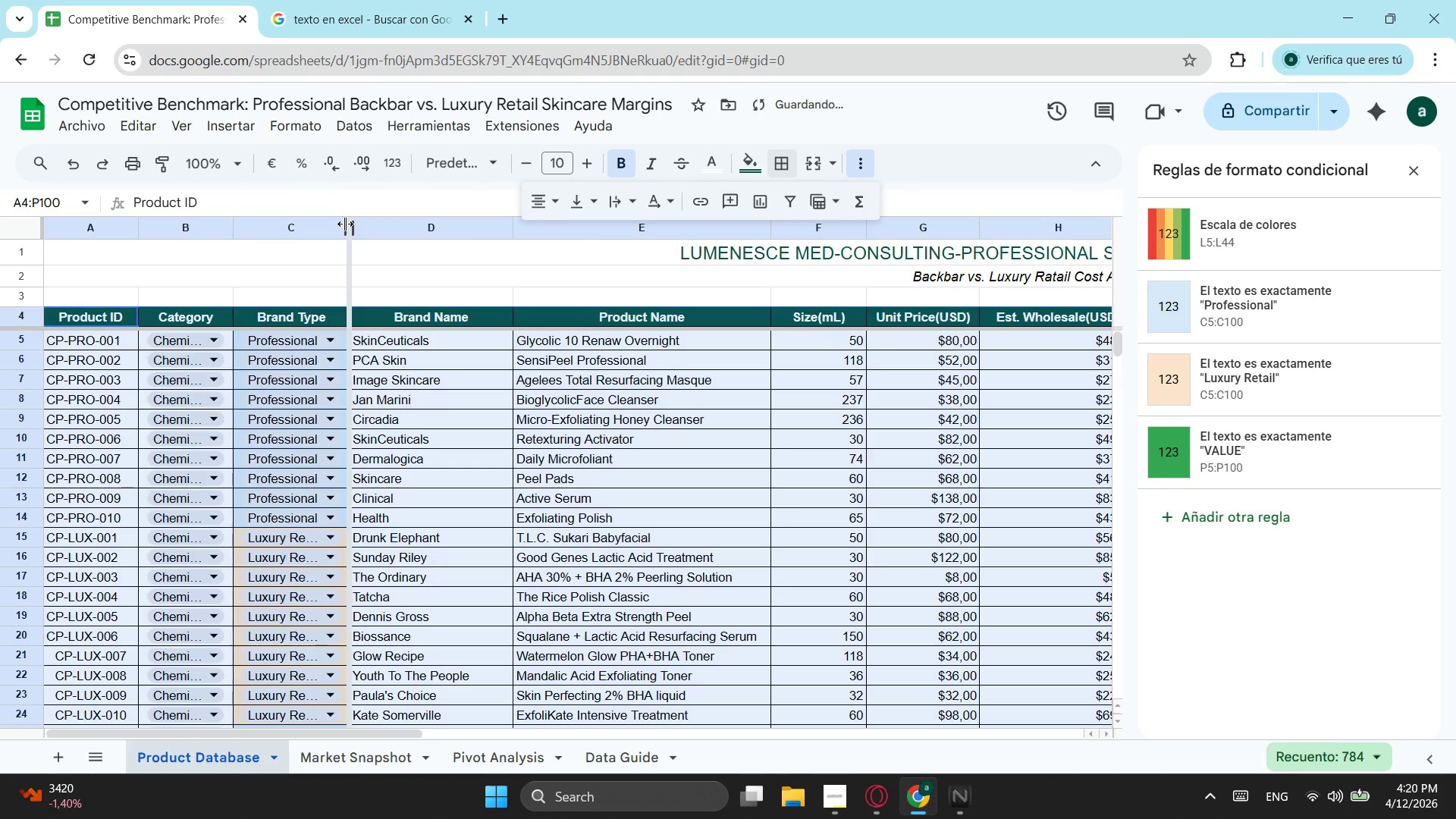 
left_click([345, 224])
 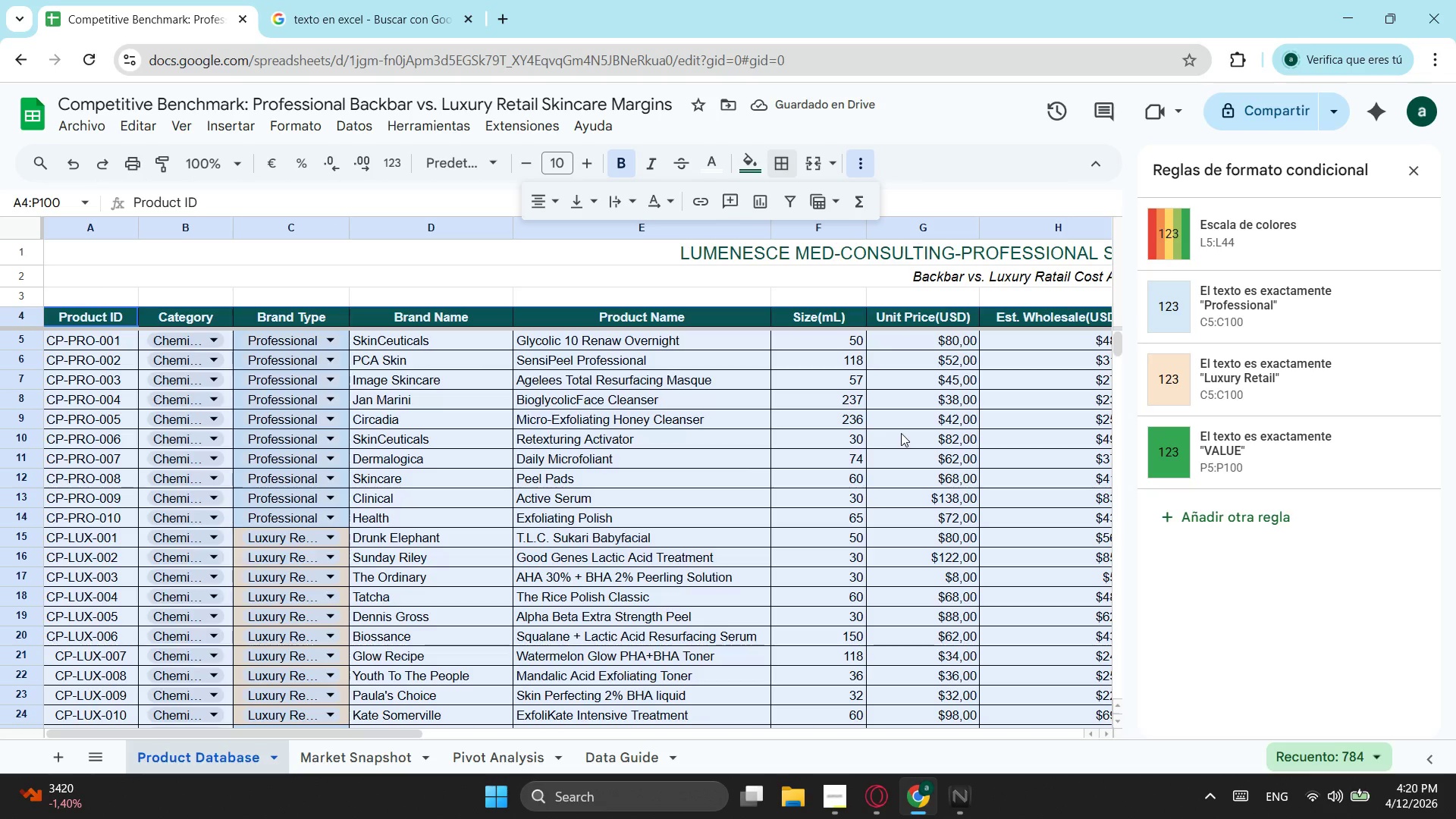 
scroll: coordinate [984, 373], scroll_direction: up, amount: 2.0
 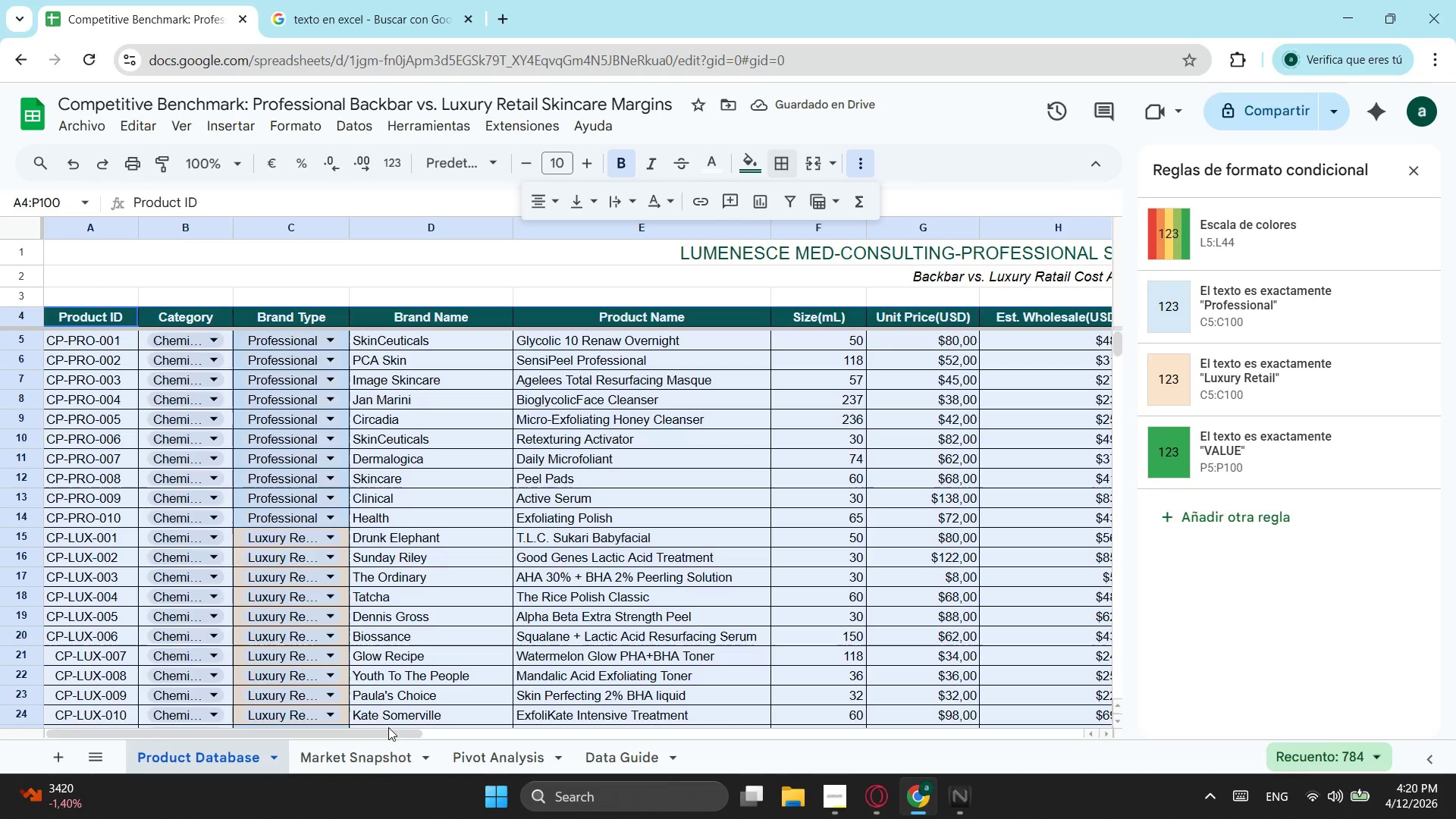 
left_click_drag(start_coordinate=[391, 732], to_coordinate=[554, 711])
 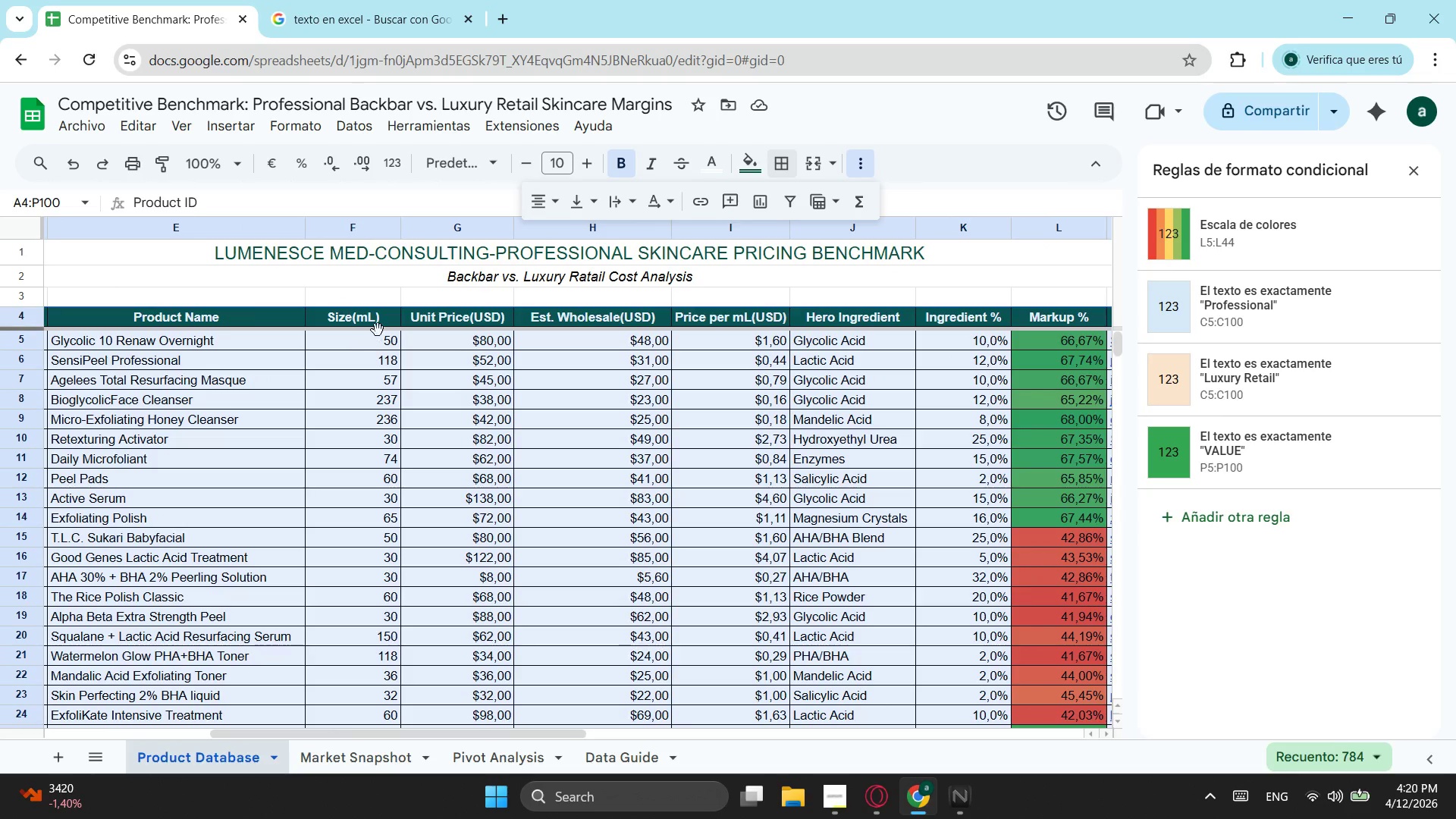 
left_click([382, 326])
 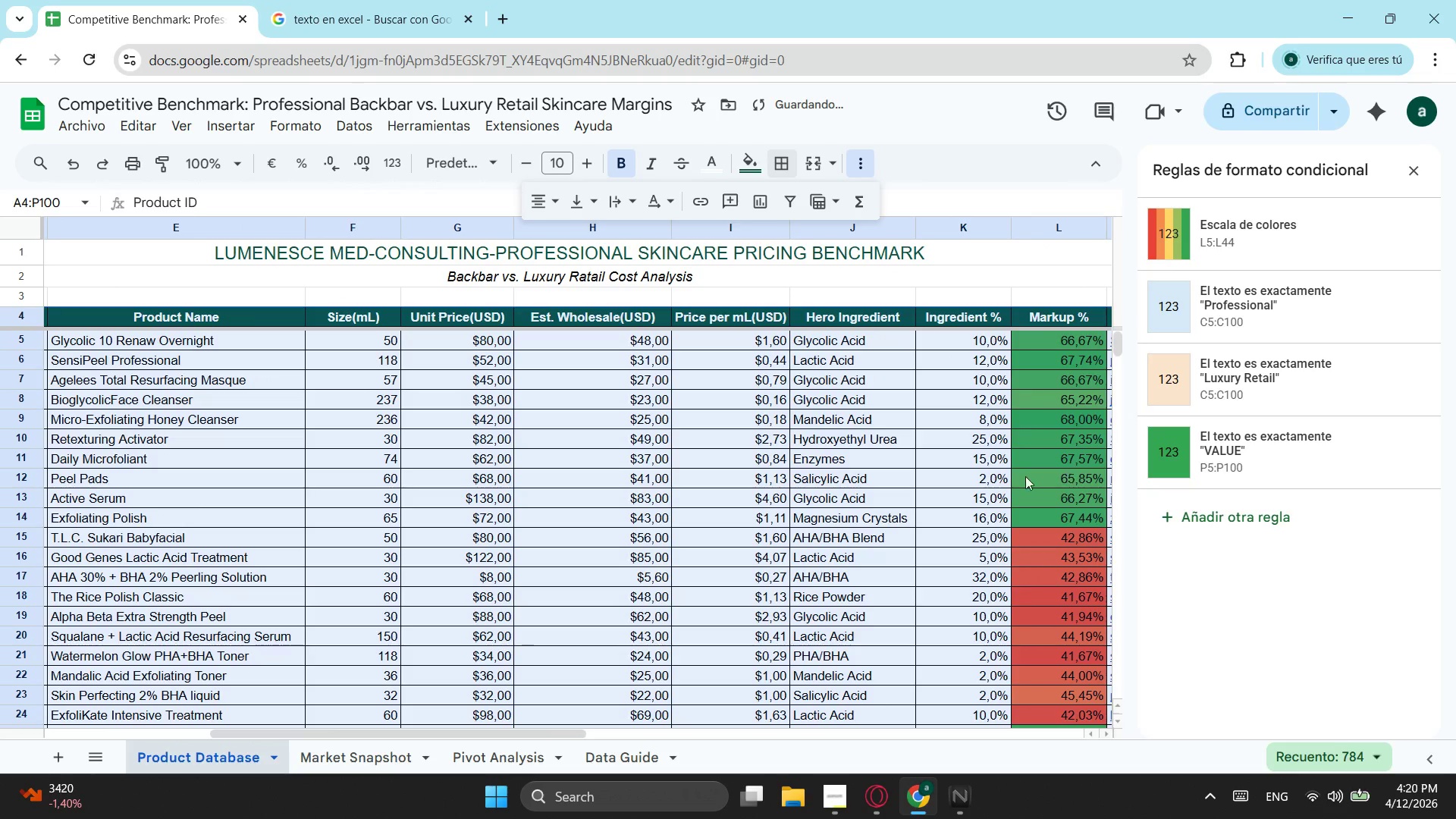 
scroll: coordinate [967, 477], scroll_direction: down, amount: 2.0
 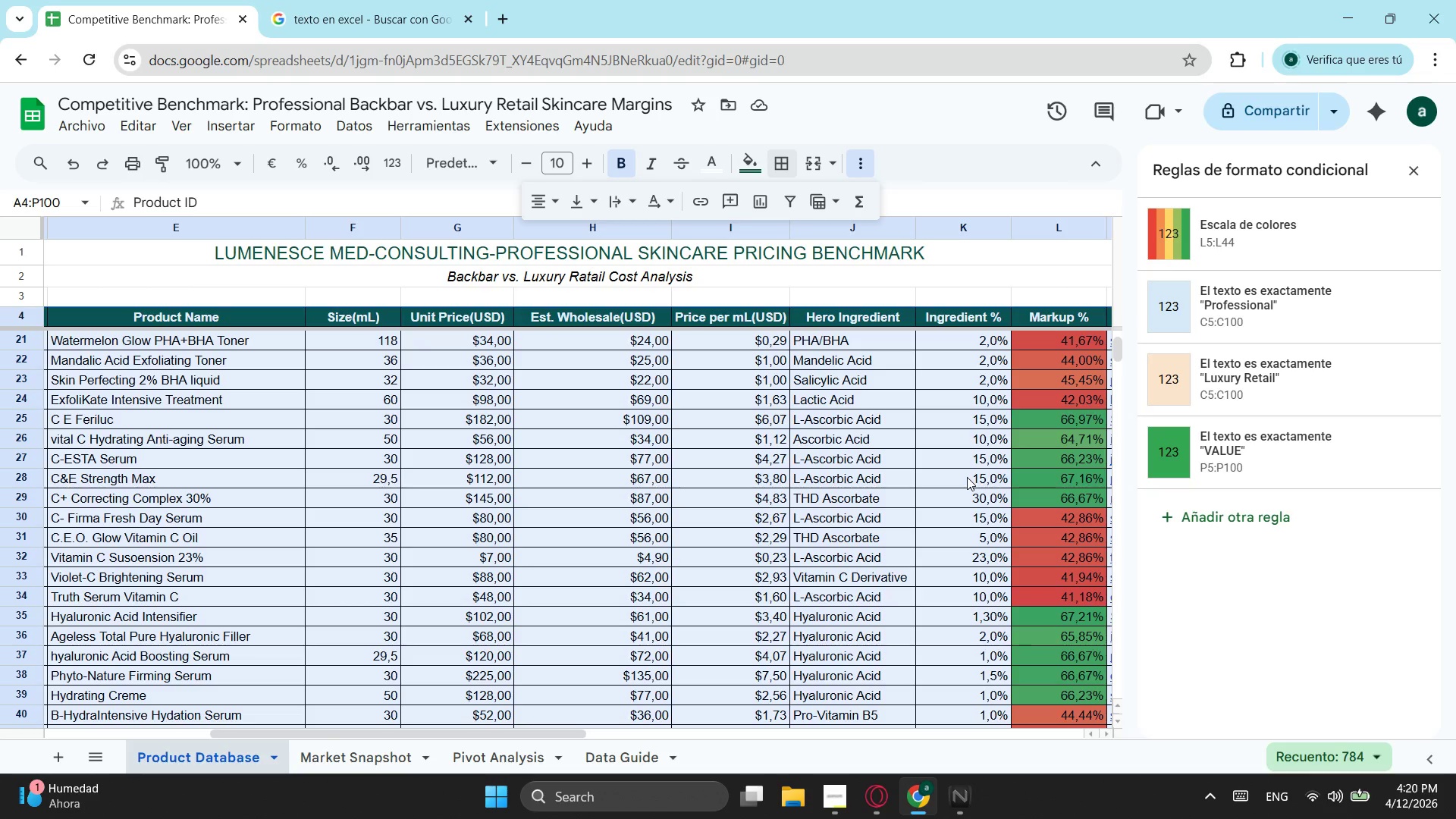 
wait(25.95)
 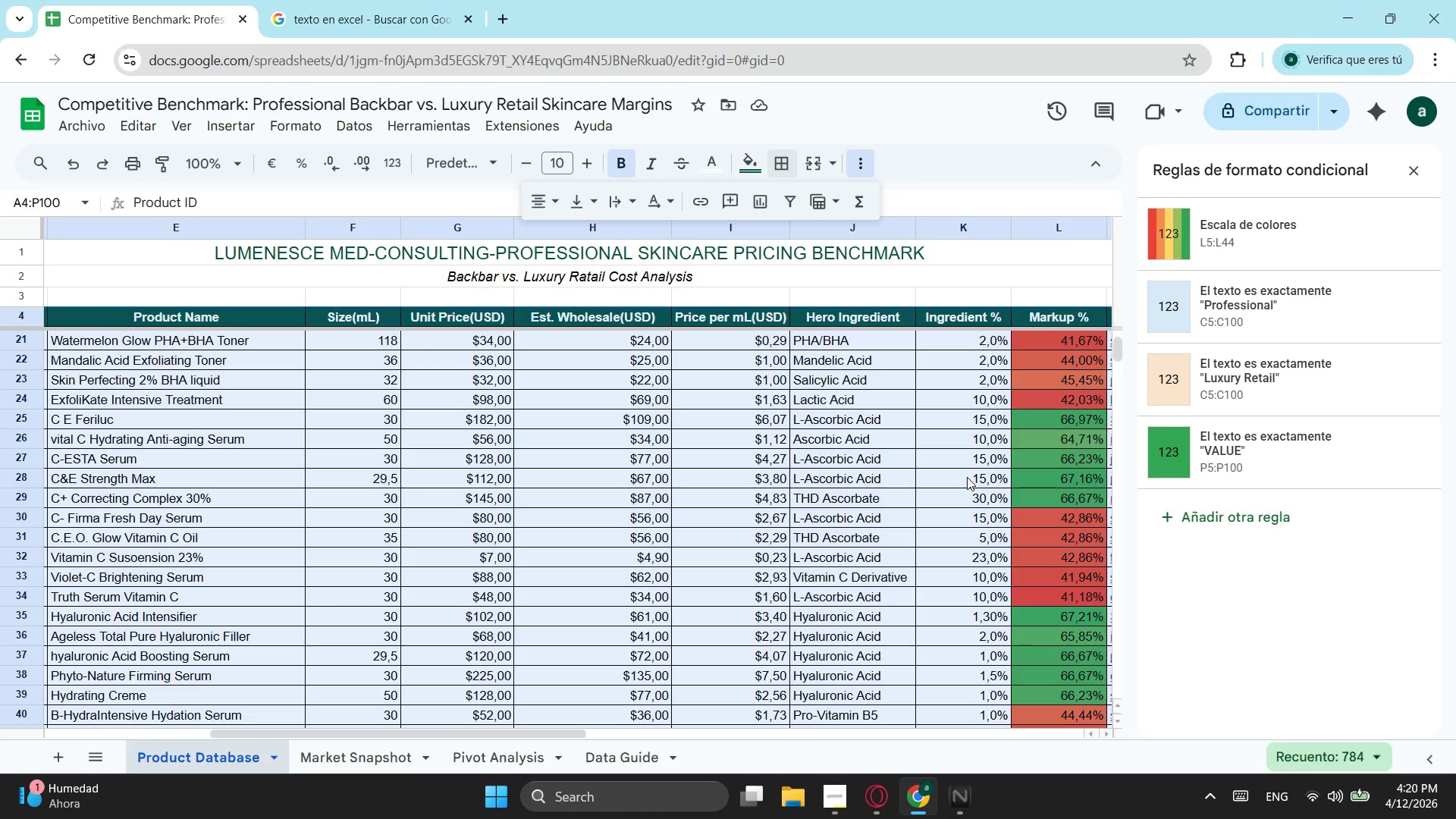 
left_click_drag(start_coordinate=[472, 735], to_coordinate=[64, 723])
 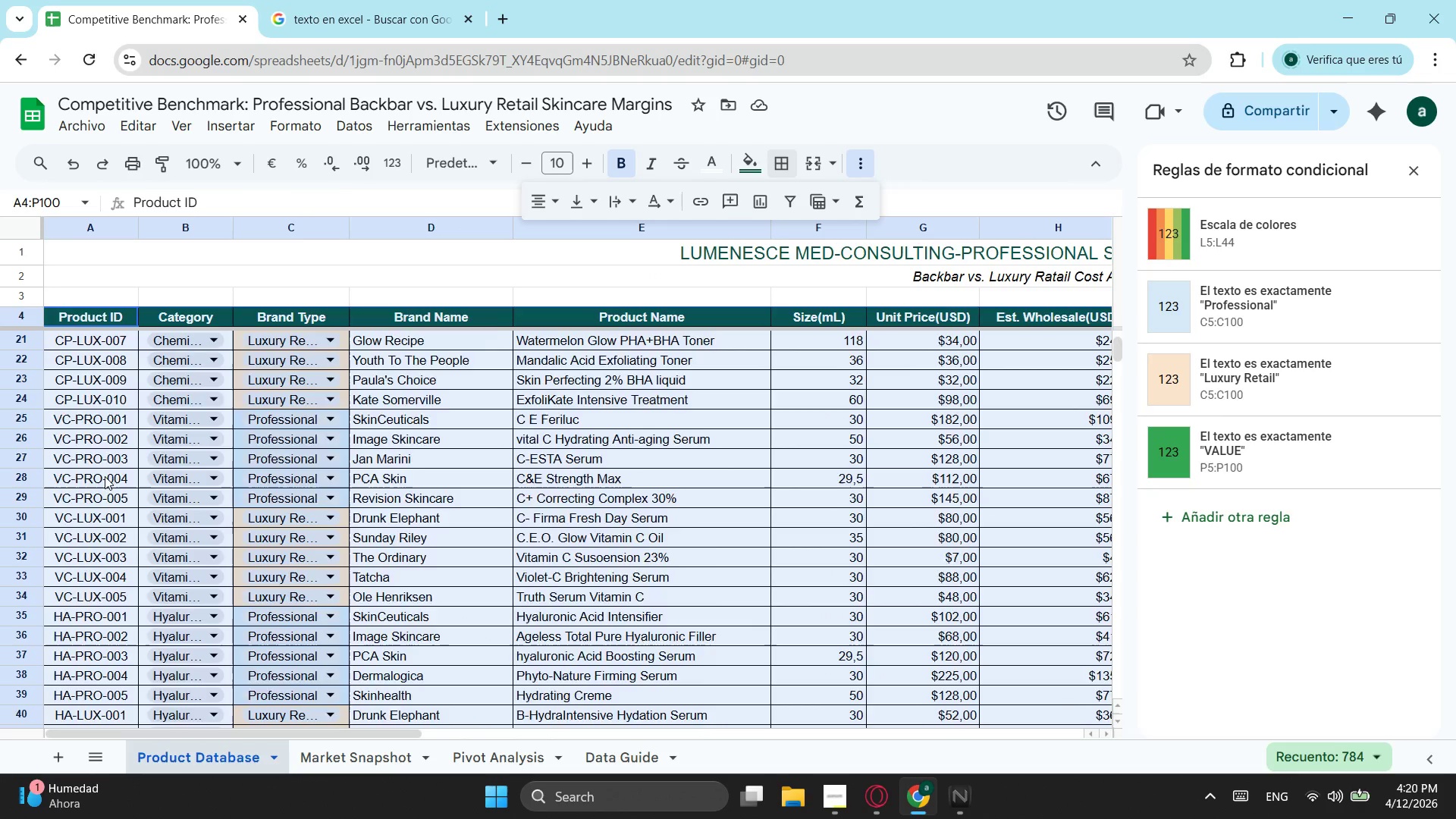 
scroll: coordinate [136, 360], scroll_direction: up, amount: 13.0
 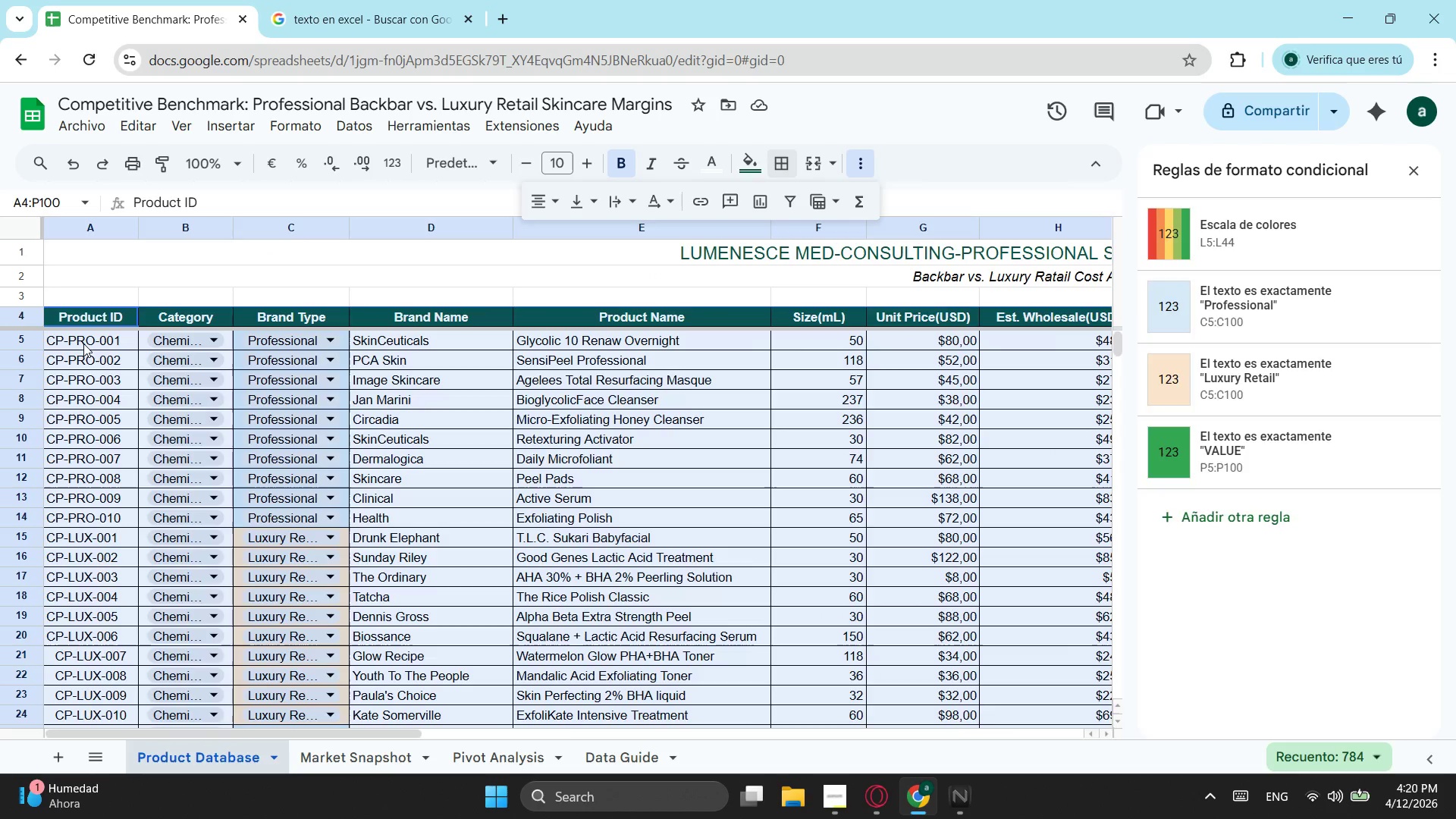 
left_click_drag(start_coordinate=[88, 344], to_coordinate=[1055, 626])
 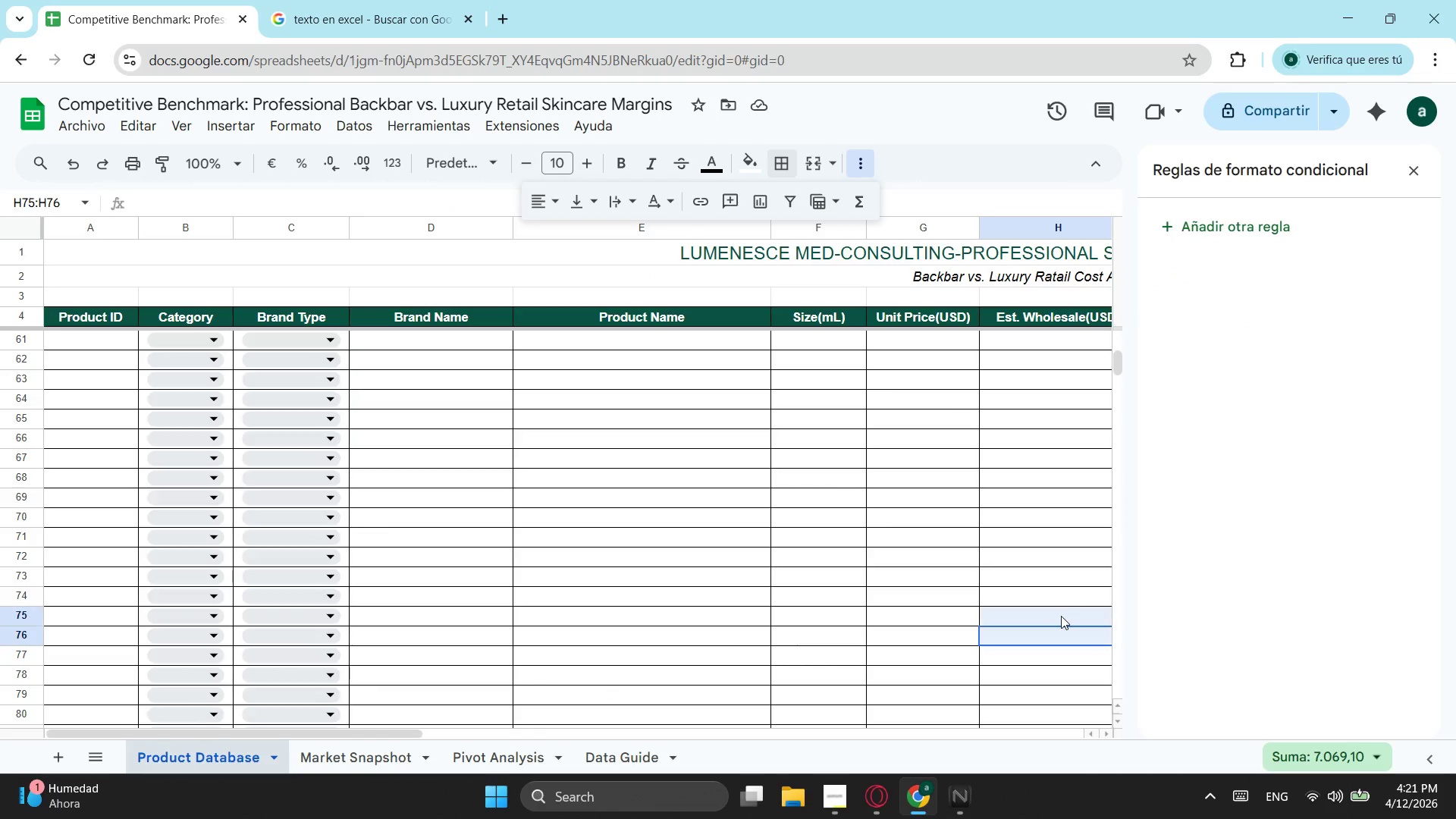 
scroll: coordinate [921, 629], scroll_direction: down, amount: 3.0
 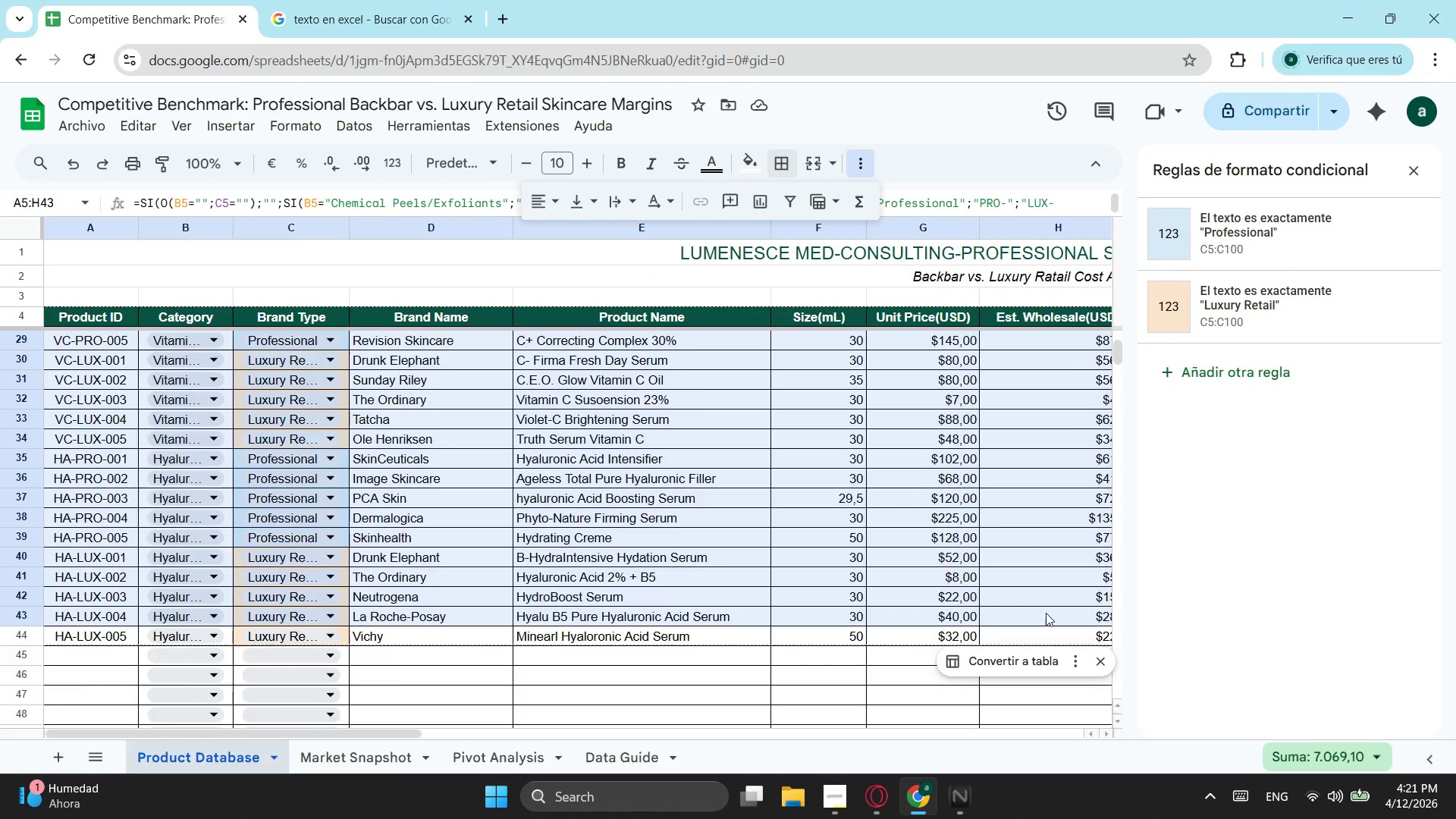 
left_click_drag(start_coordinate=[1068, 637], to_coordinate=[1024, 595])
 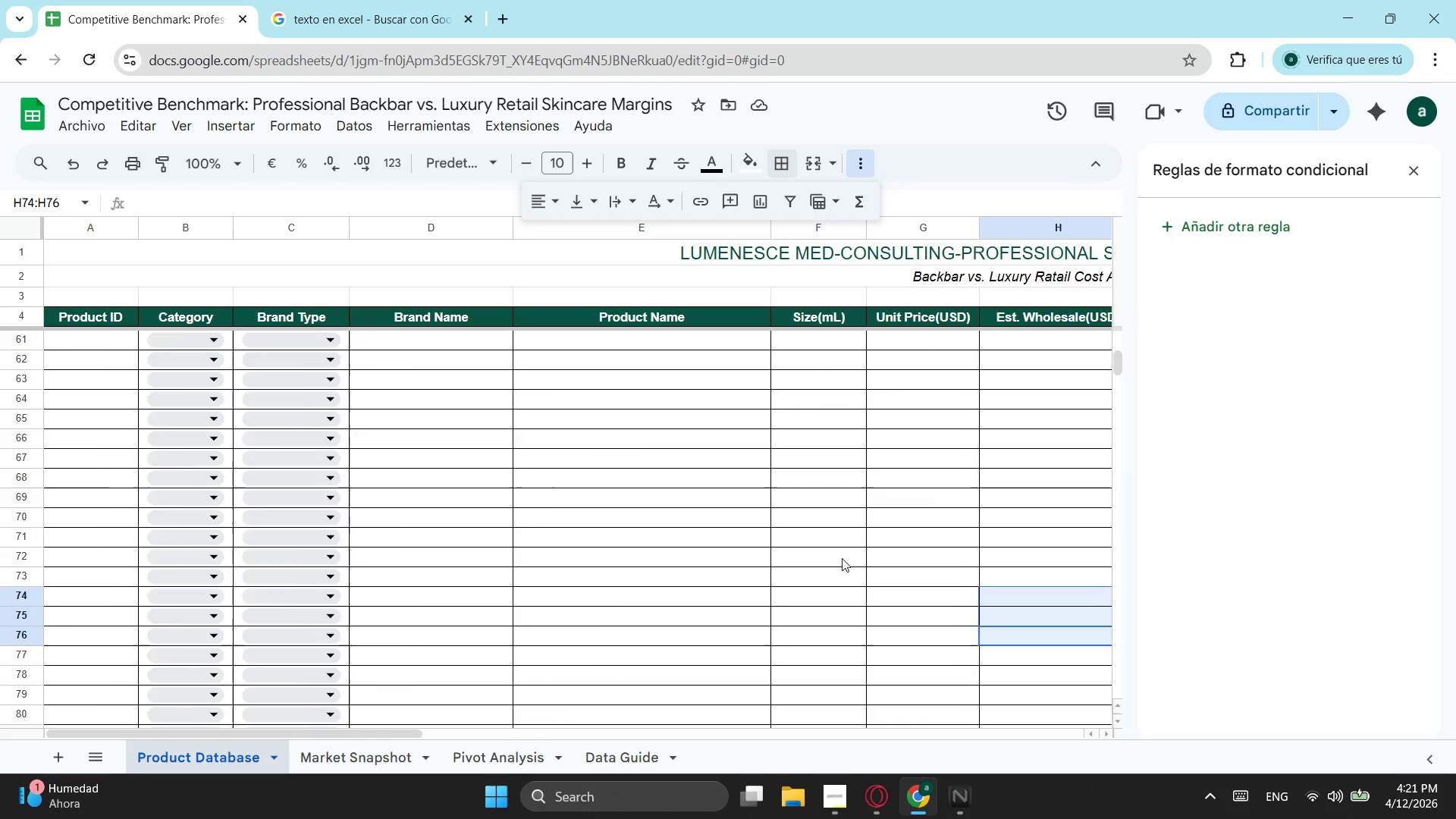 
scroll: coordinate [1057, 634], scroll_direction: down, amount: 4.0
 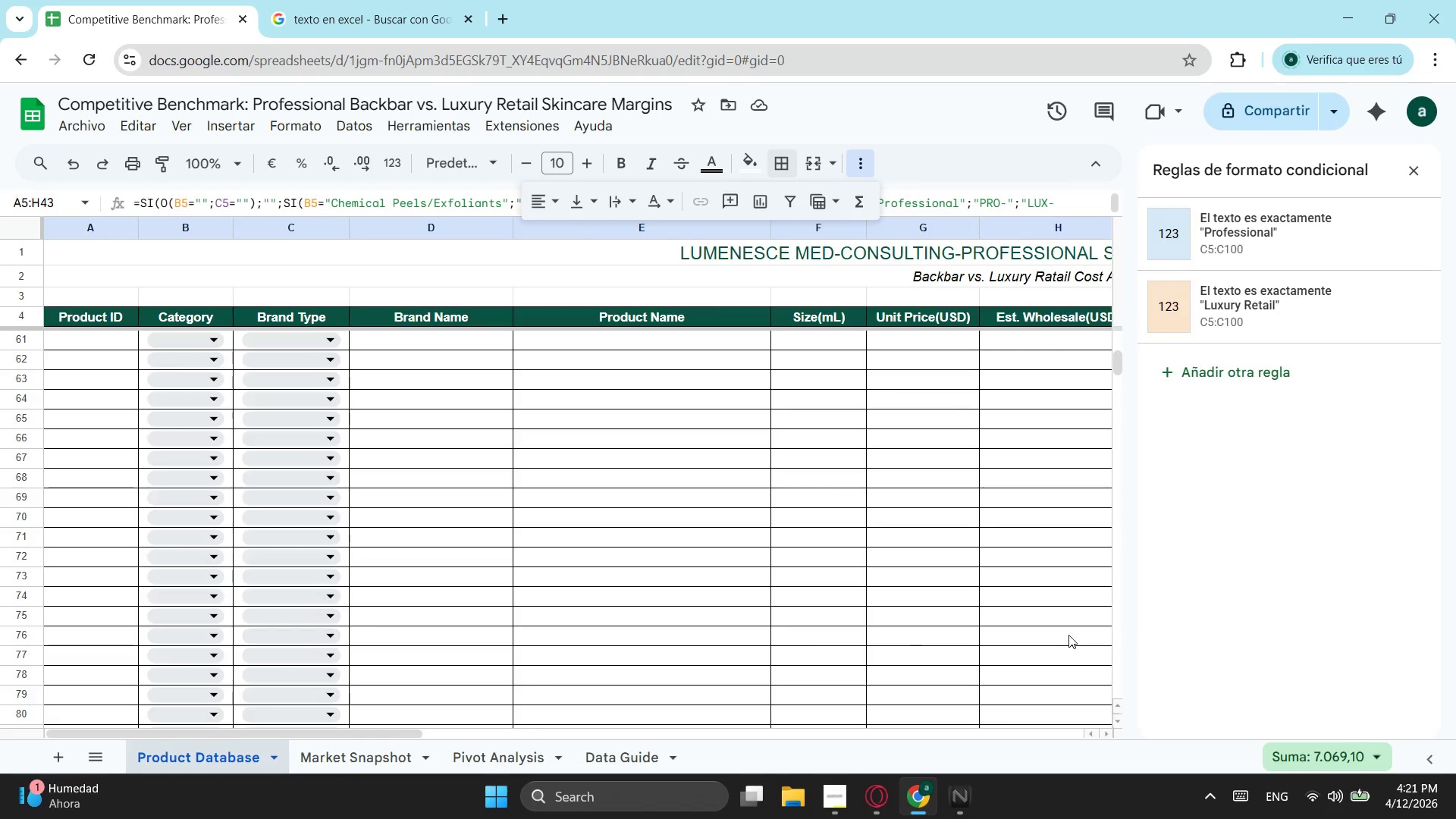 
scroll: coordinate [139, 379], scroll_direction: up, amount: 20.0
 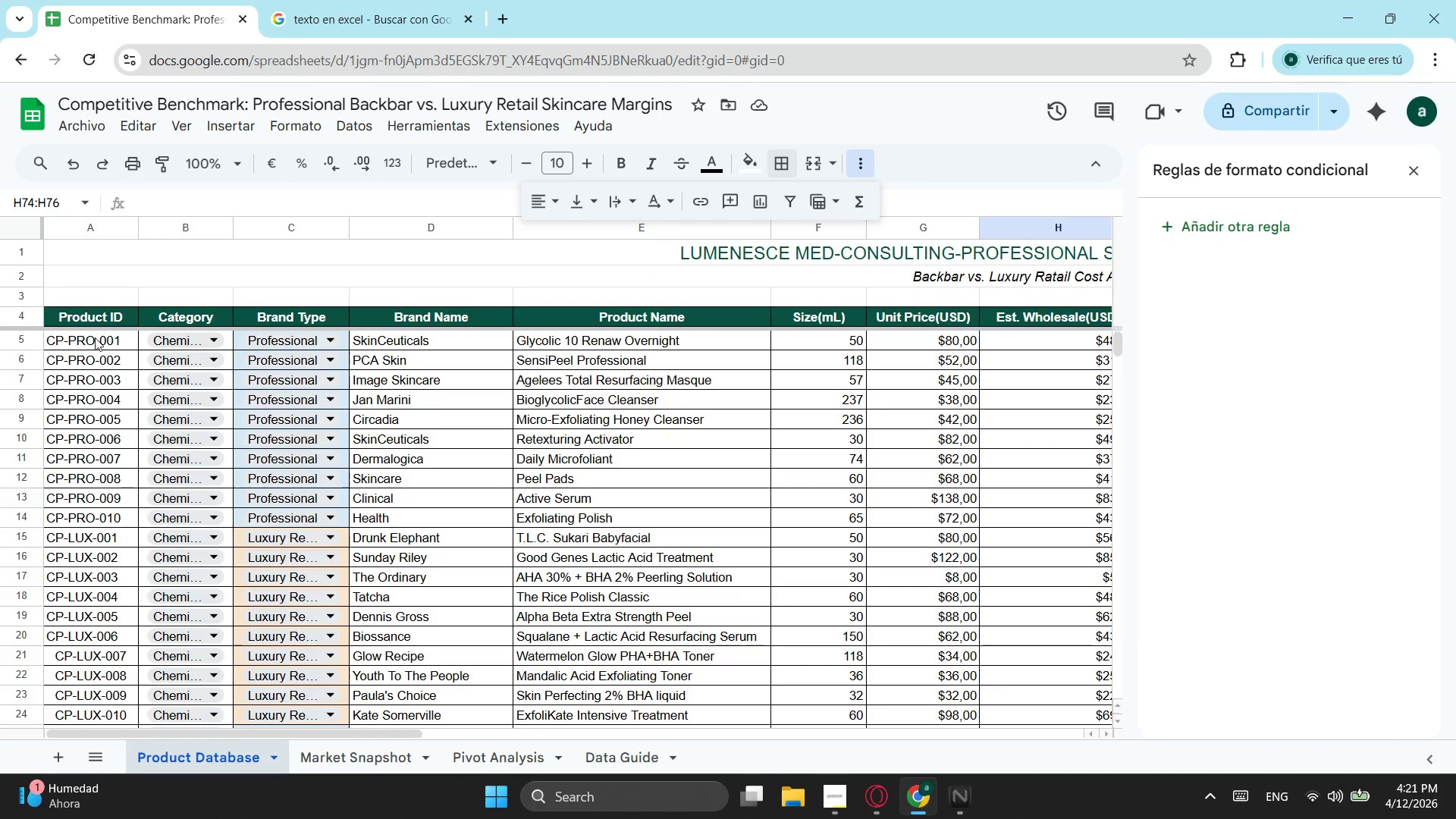 
left_click_drag(start_coordinate=[95, 337], to_coordinate=[284, 481])
 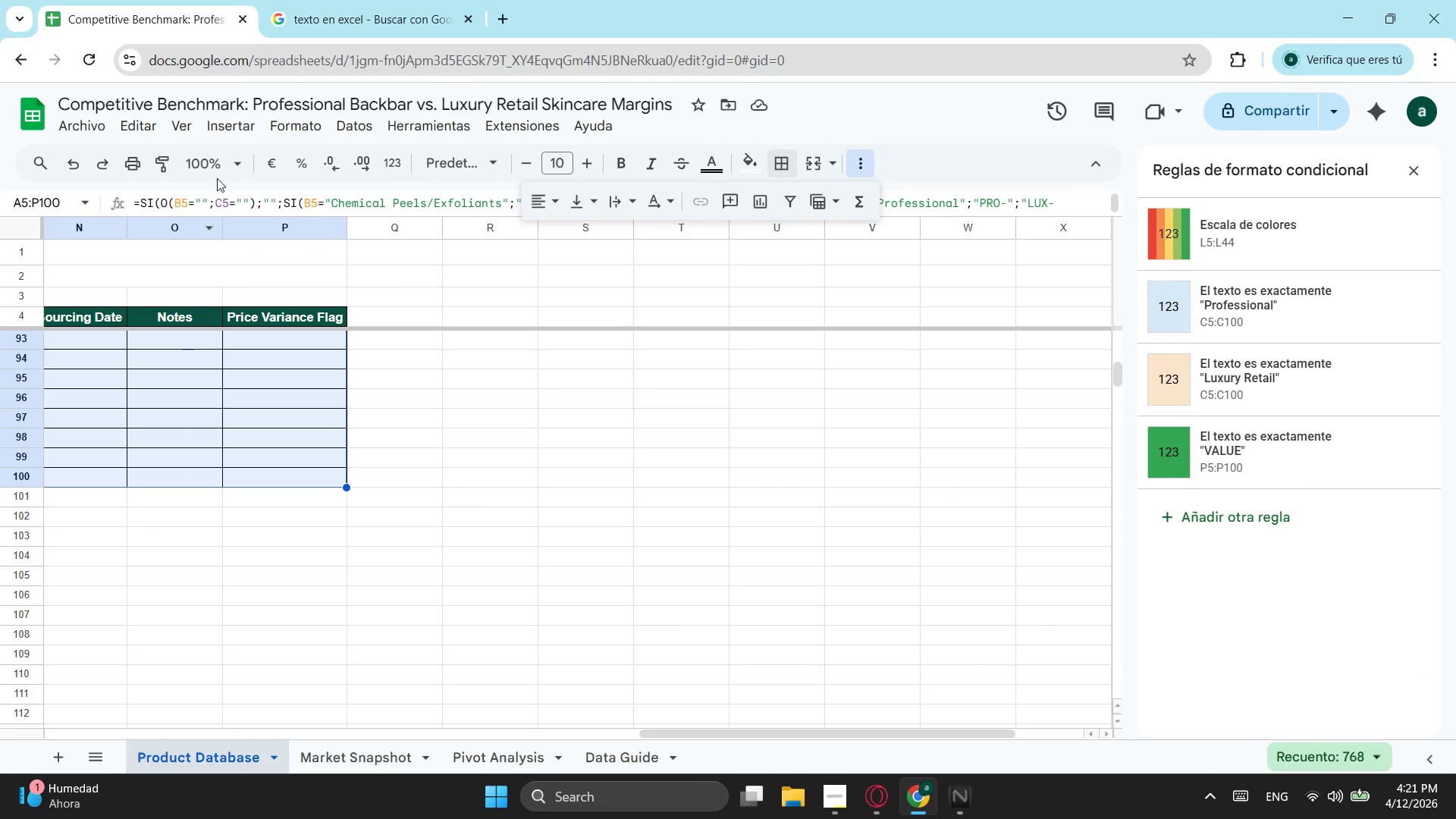 
scroll: coordinate [258, 667], scroll_direction: down, amount: 11.0
 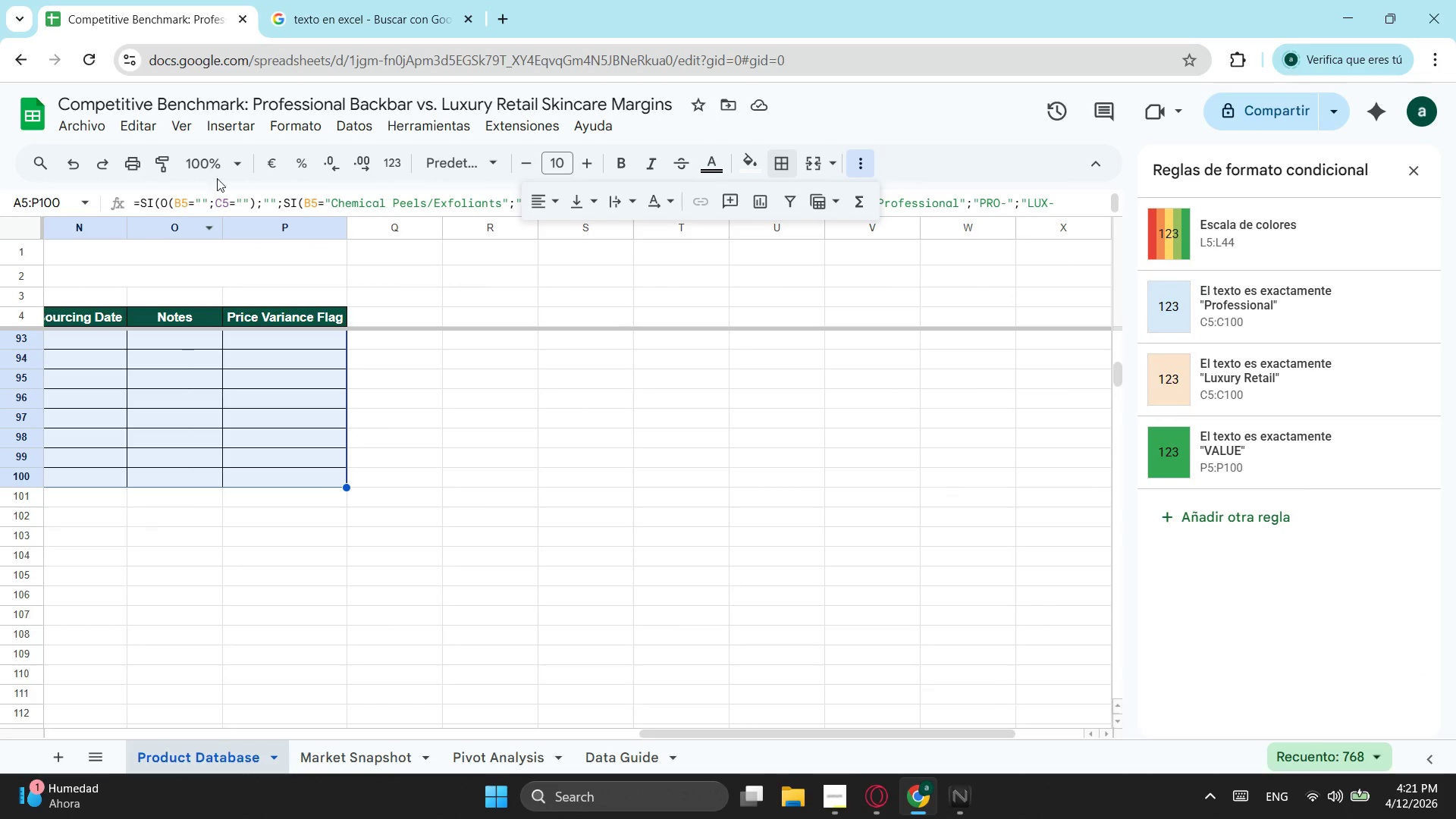 
left_click([304, 121])
 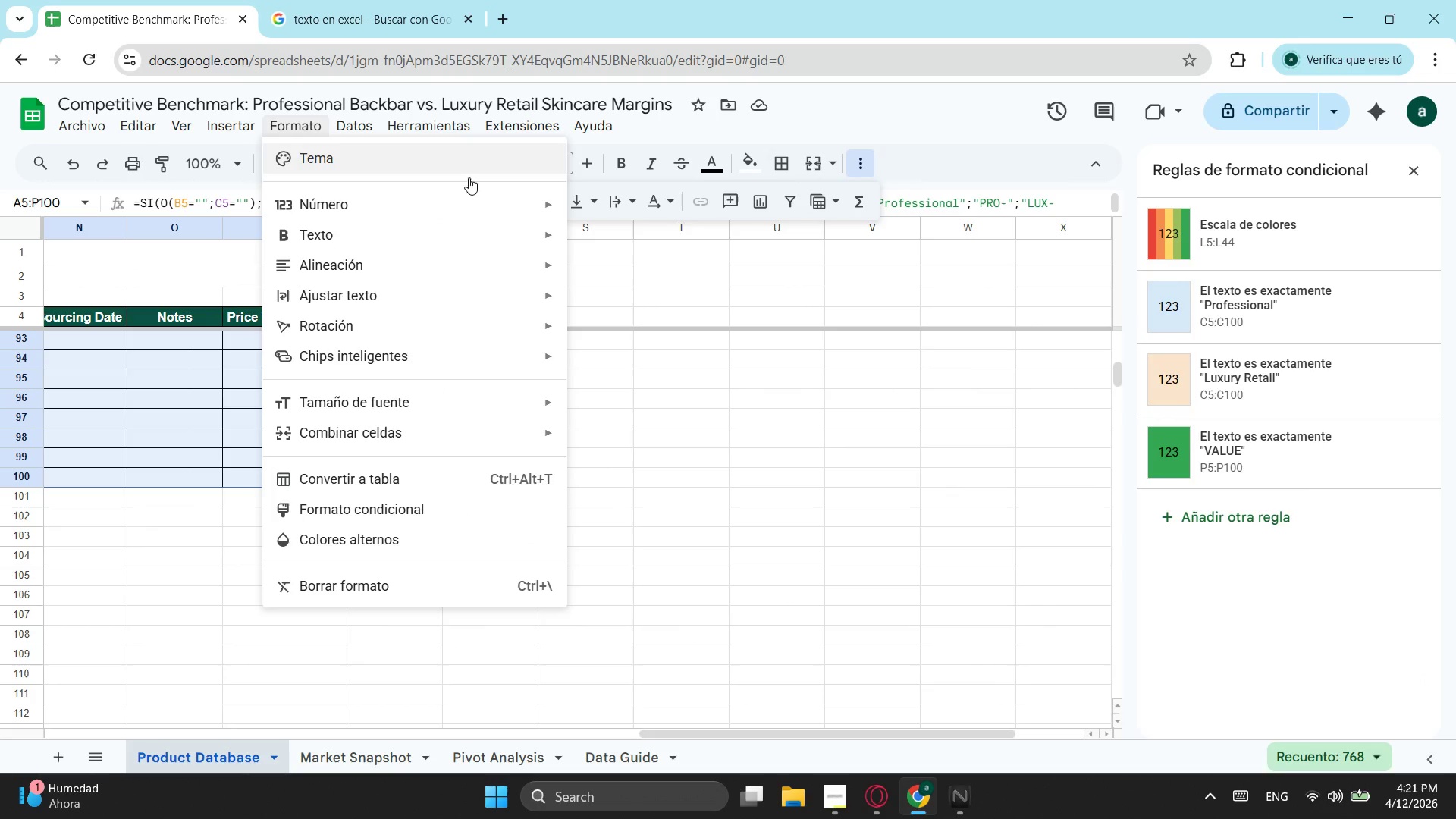 
mouse_move([520, 217])
 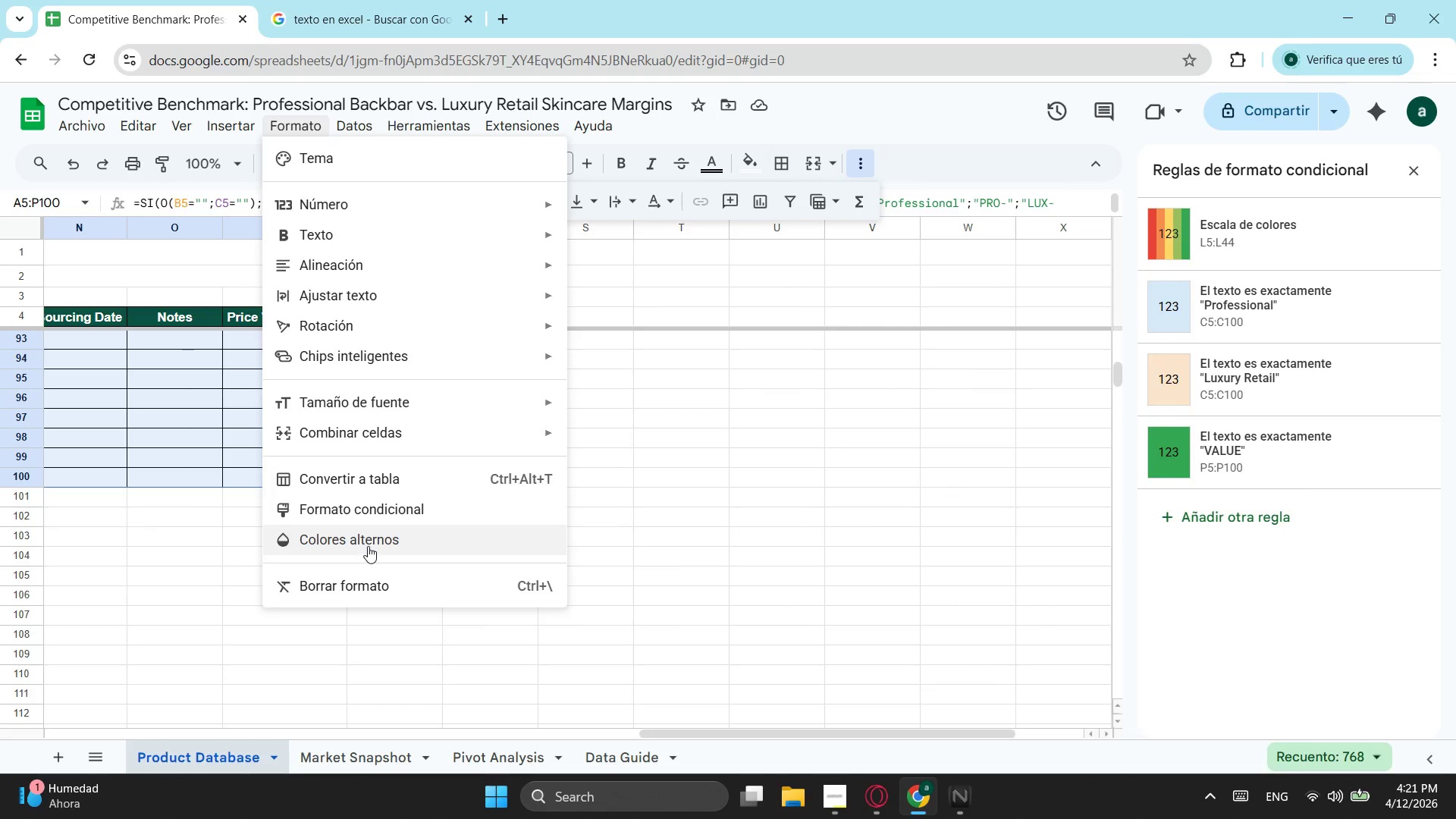 
left_click([368, 546])
 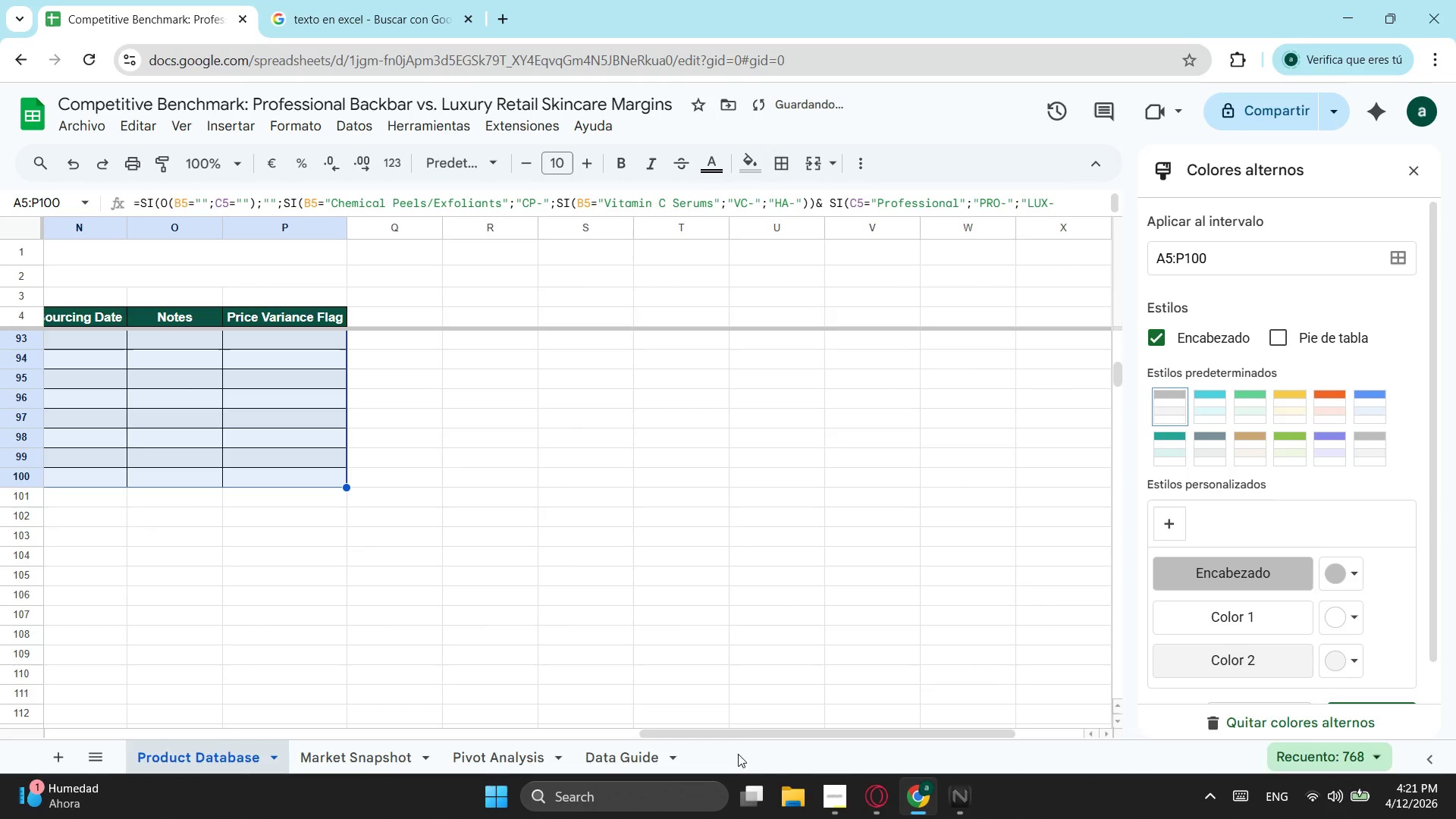 
left_click_drag(start_coordinate=[726, 730], to_coordinate=[114, 736])
 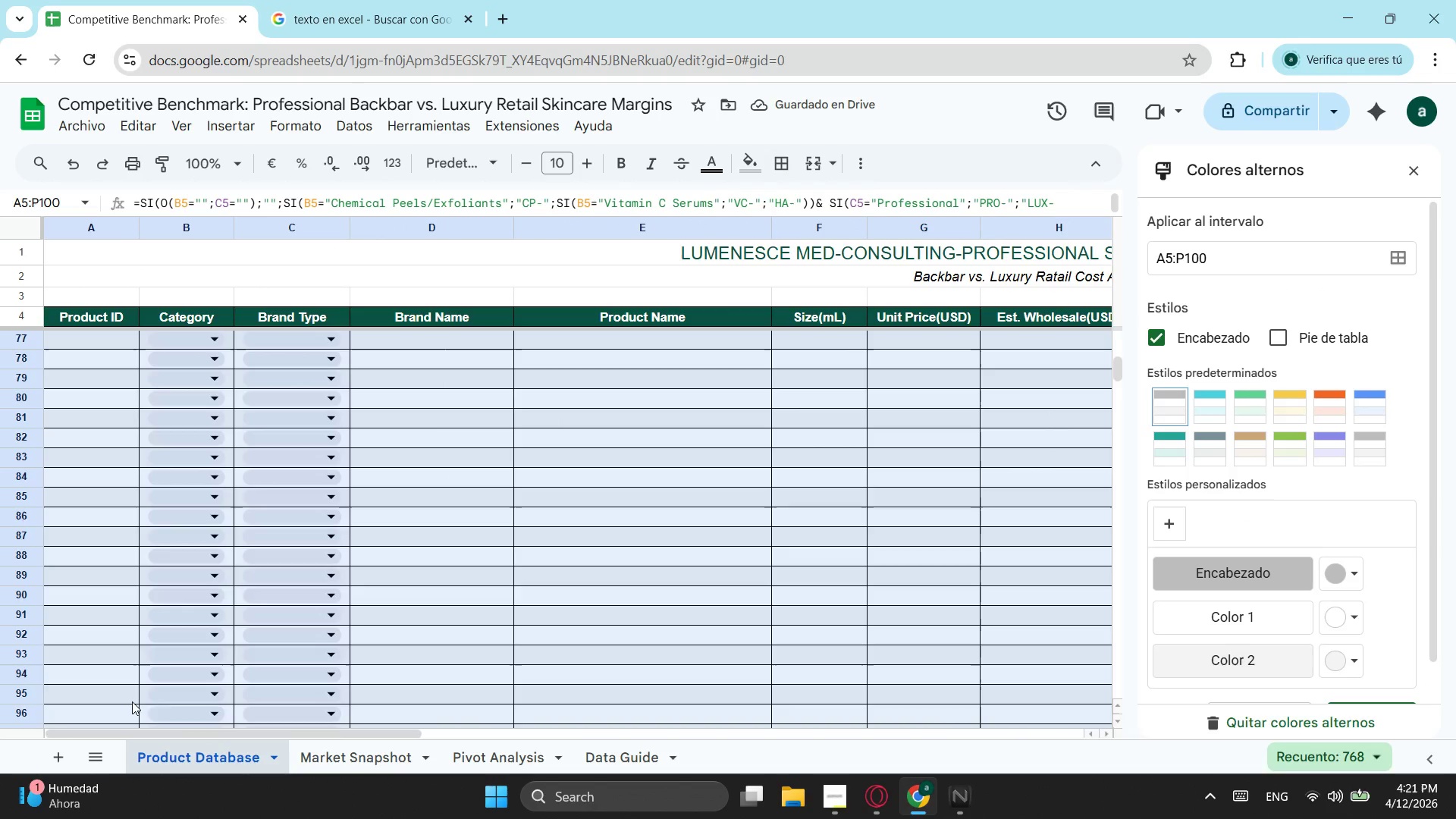 
scroll: coordinate [654, 519], scroll_direction: up, amount: 17.0
 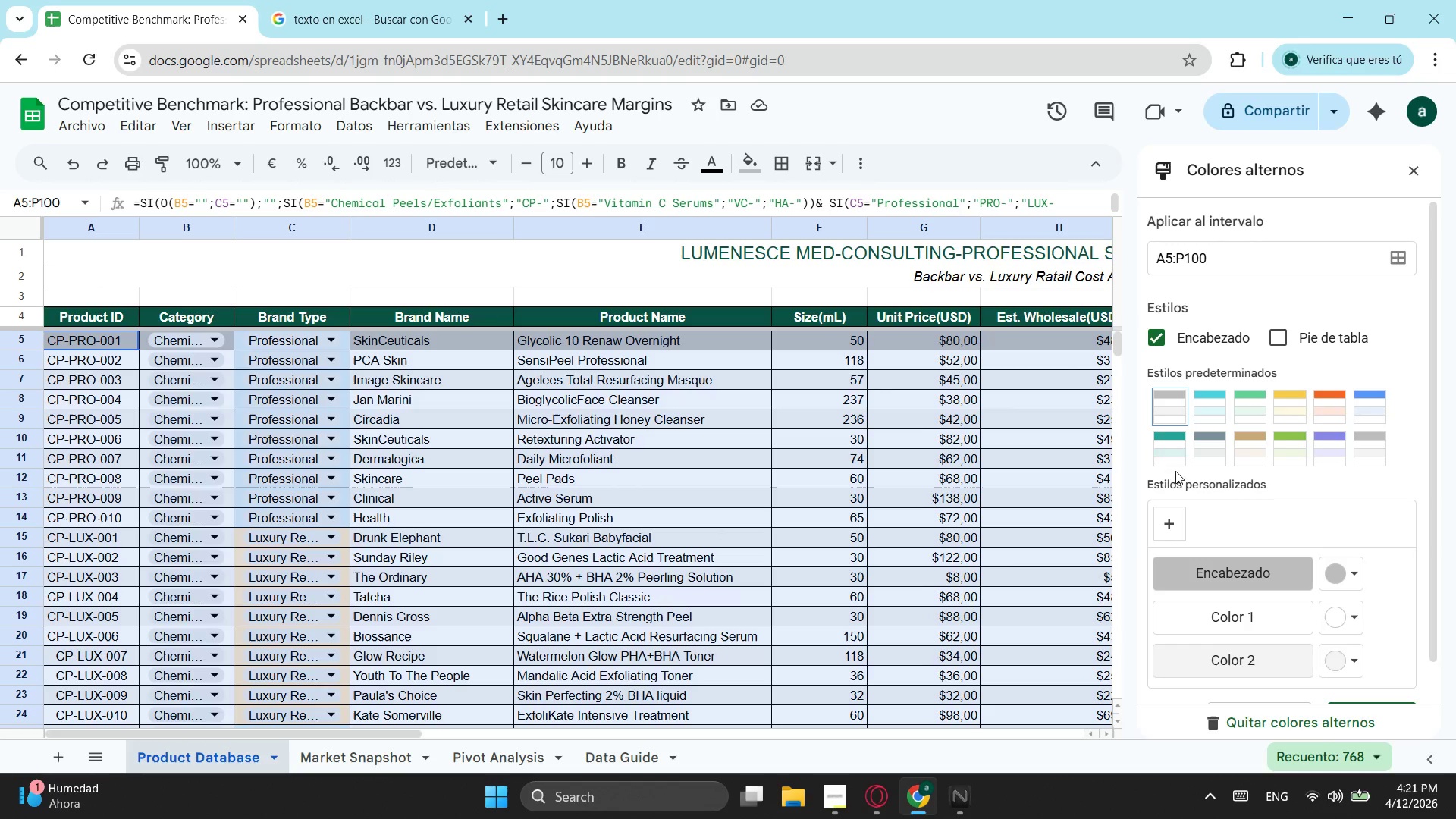 
wait(6.97)
 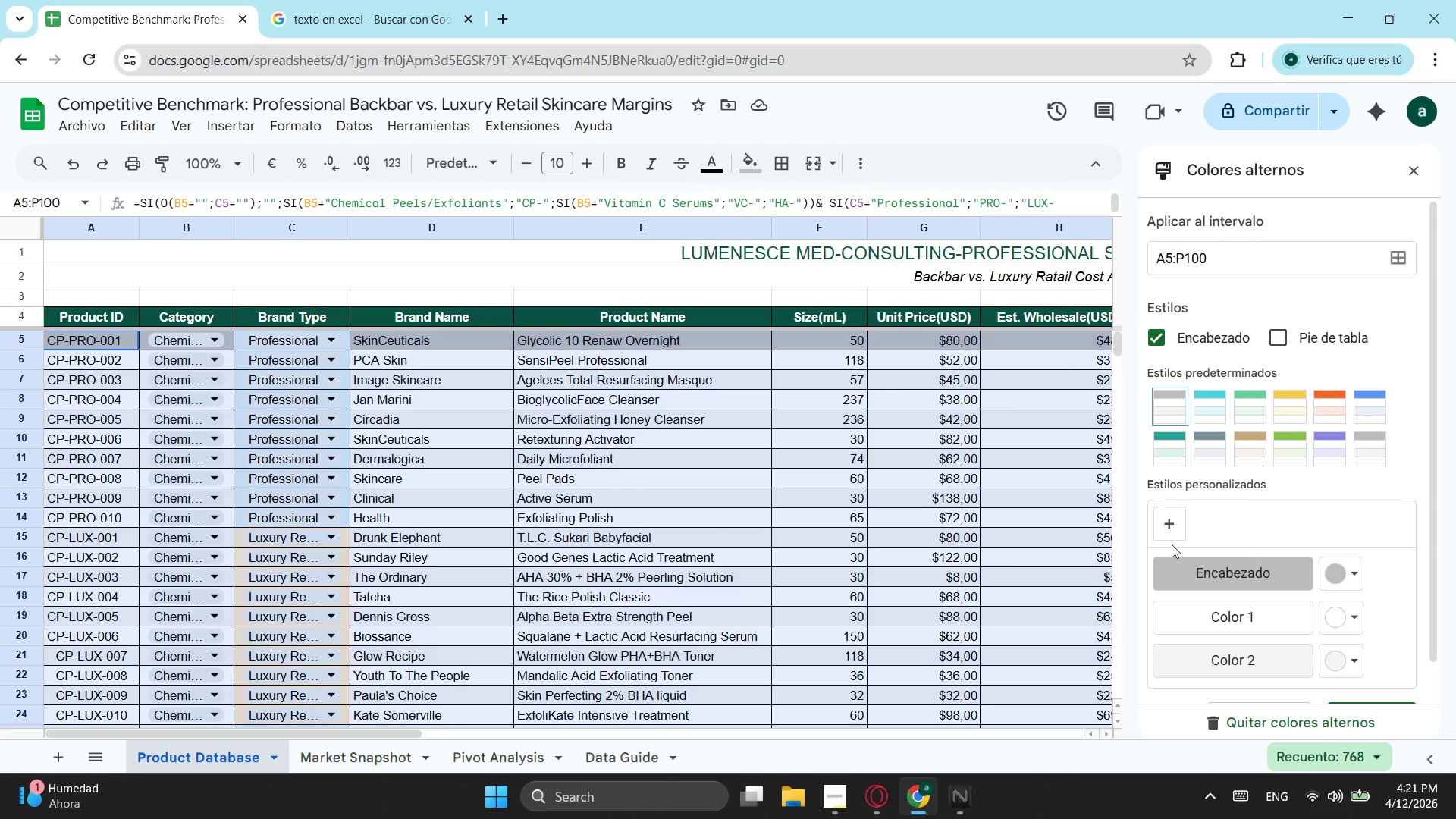 
scroll: coordinate [1213, 513], scroll_direction: down, amount: 3.0
 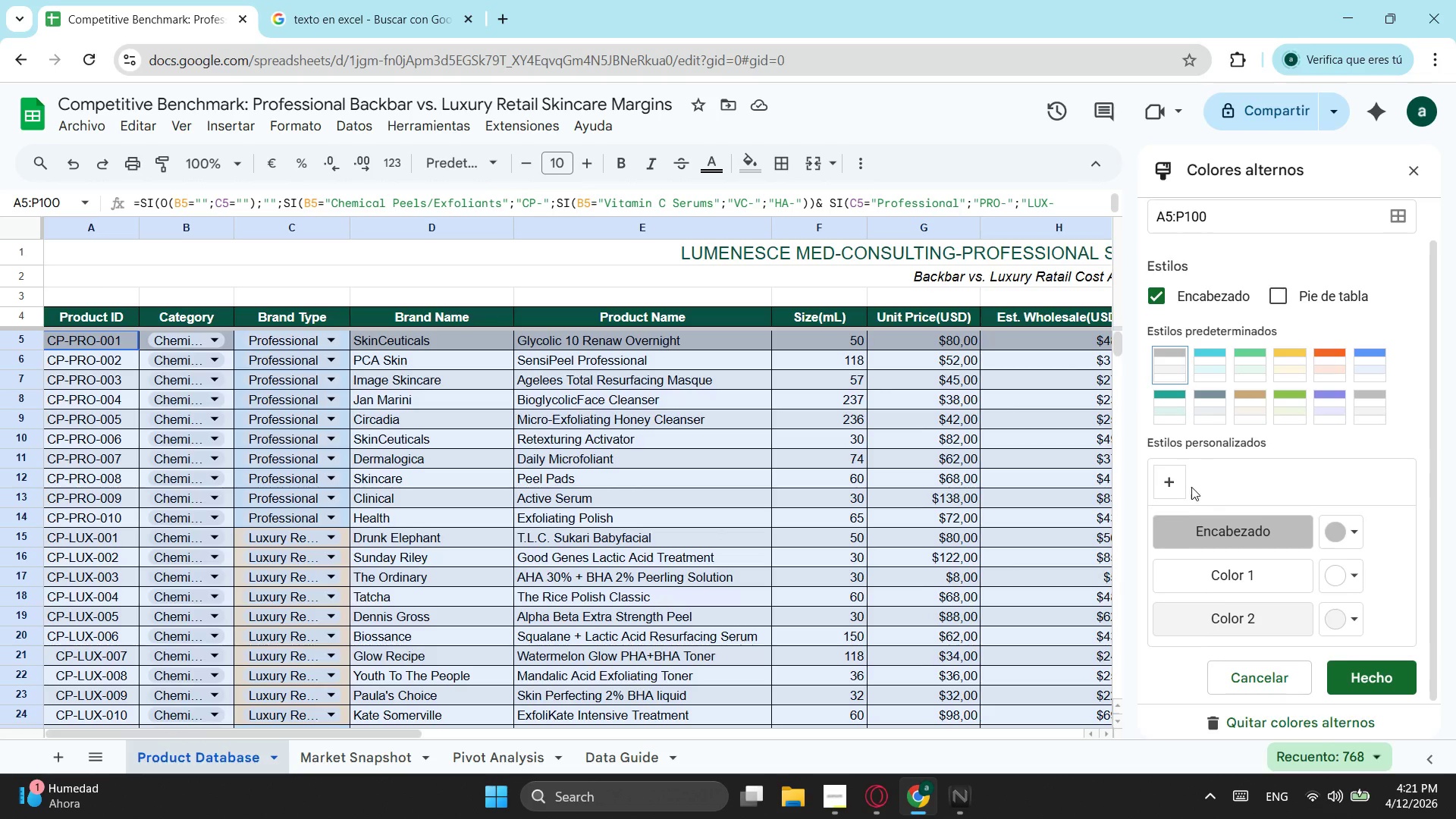 
scroll: coordinate [1191, 487], scroll_direction: up, amount: 2.0
 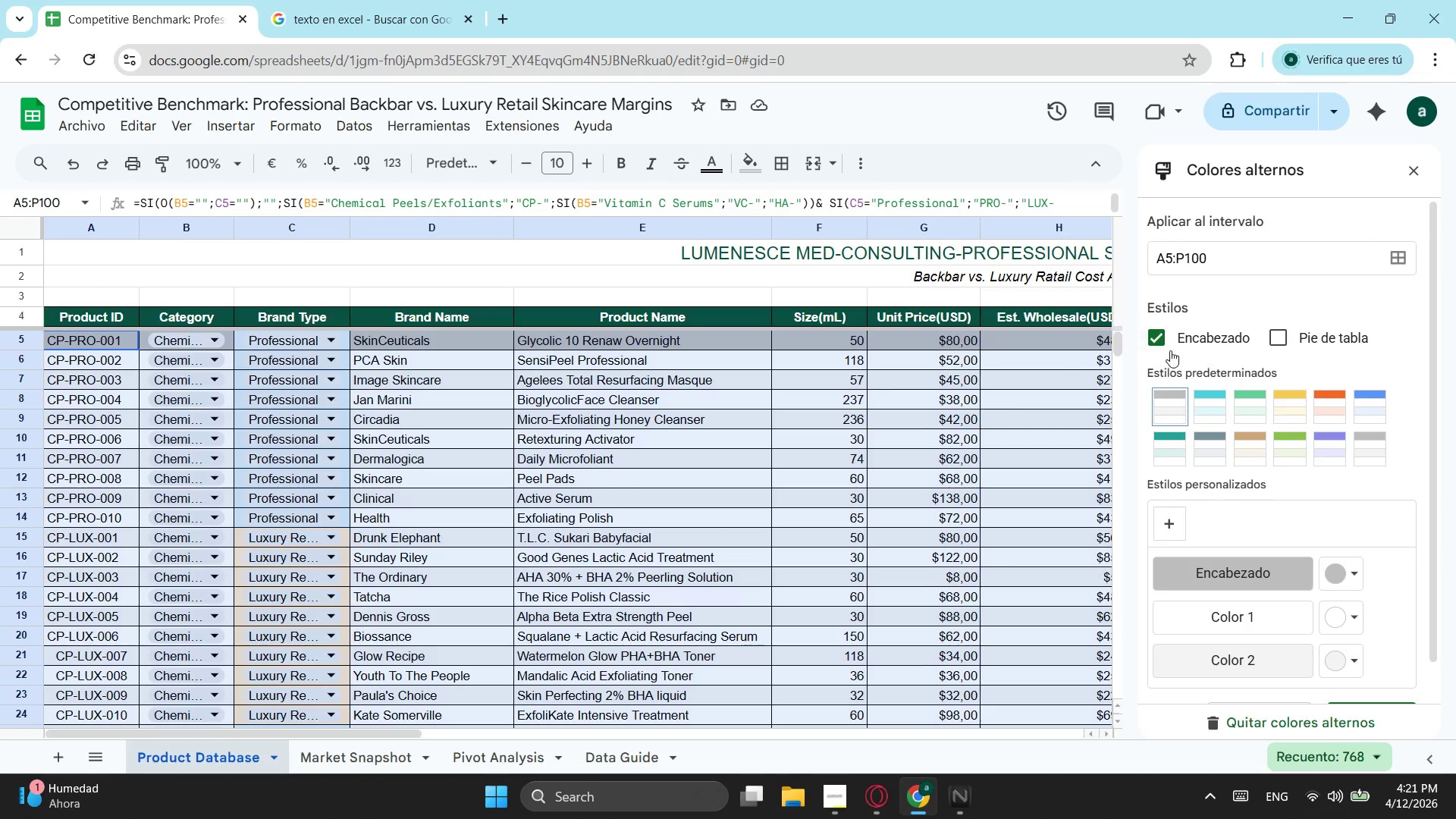 
left_click([1159, 340])
 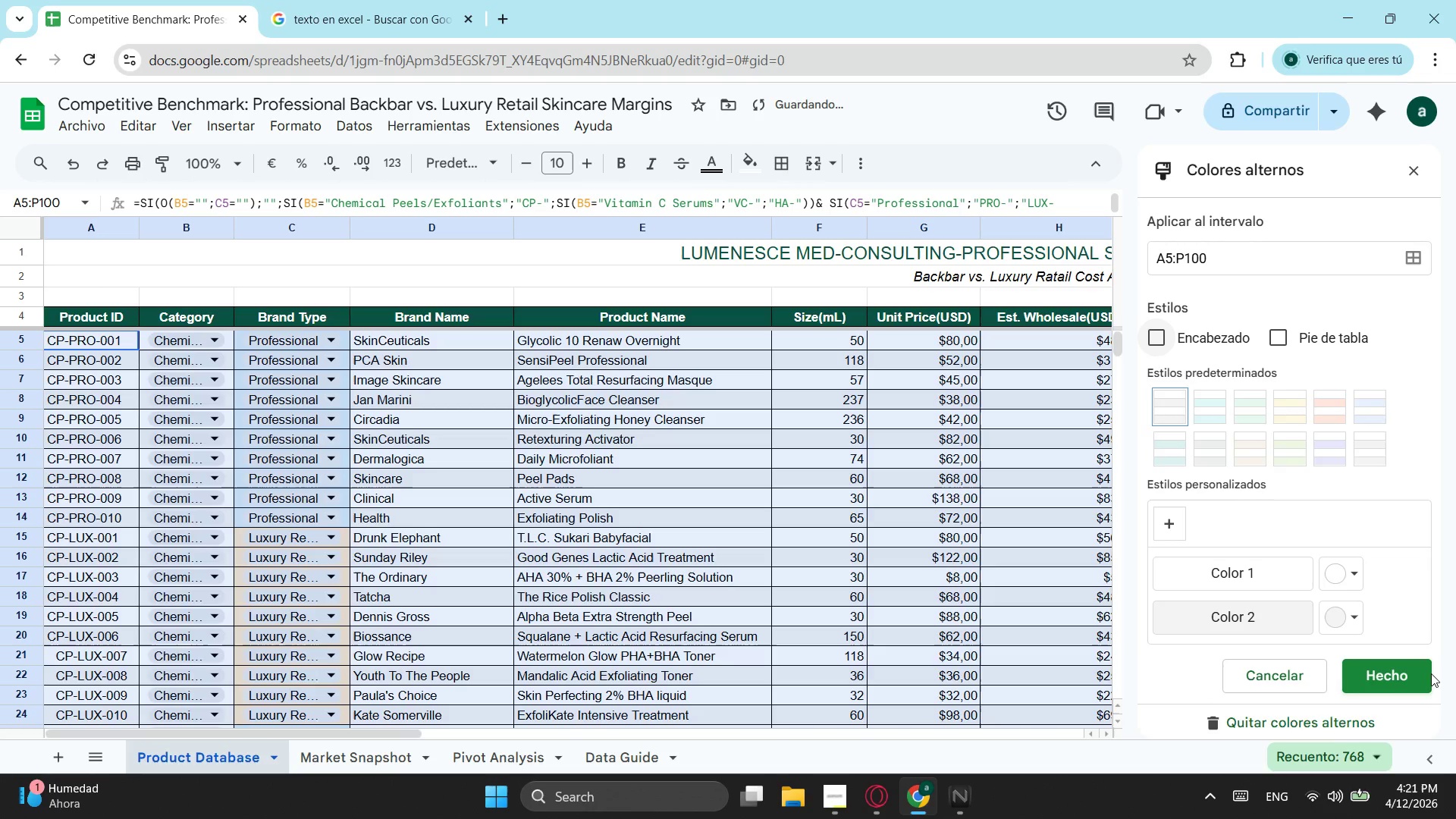 
left_click([1405, 681])
 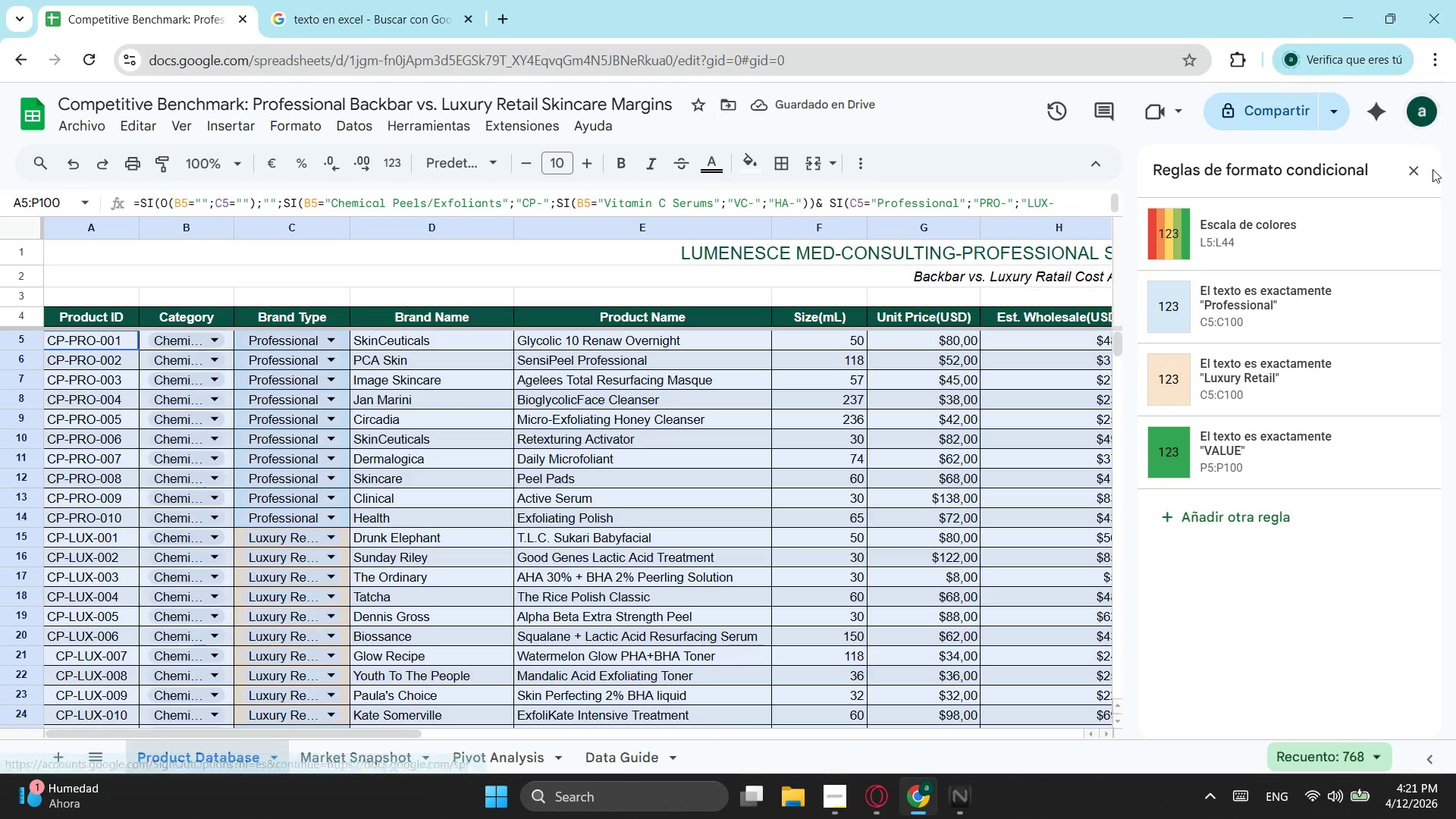 
left_click([1418, 174])
 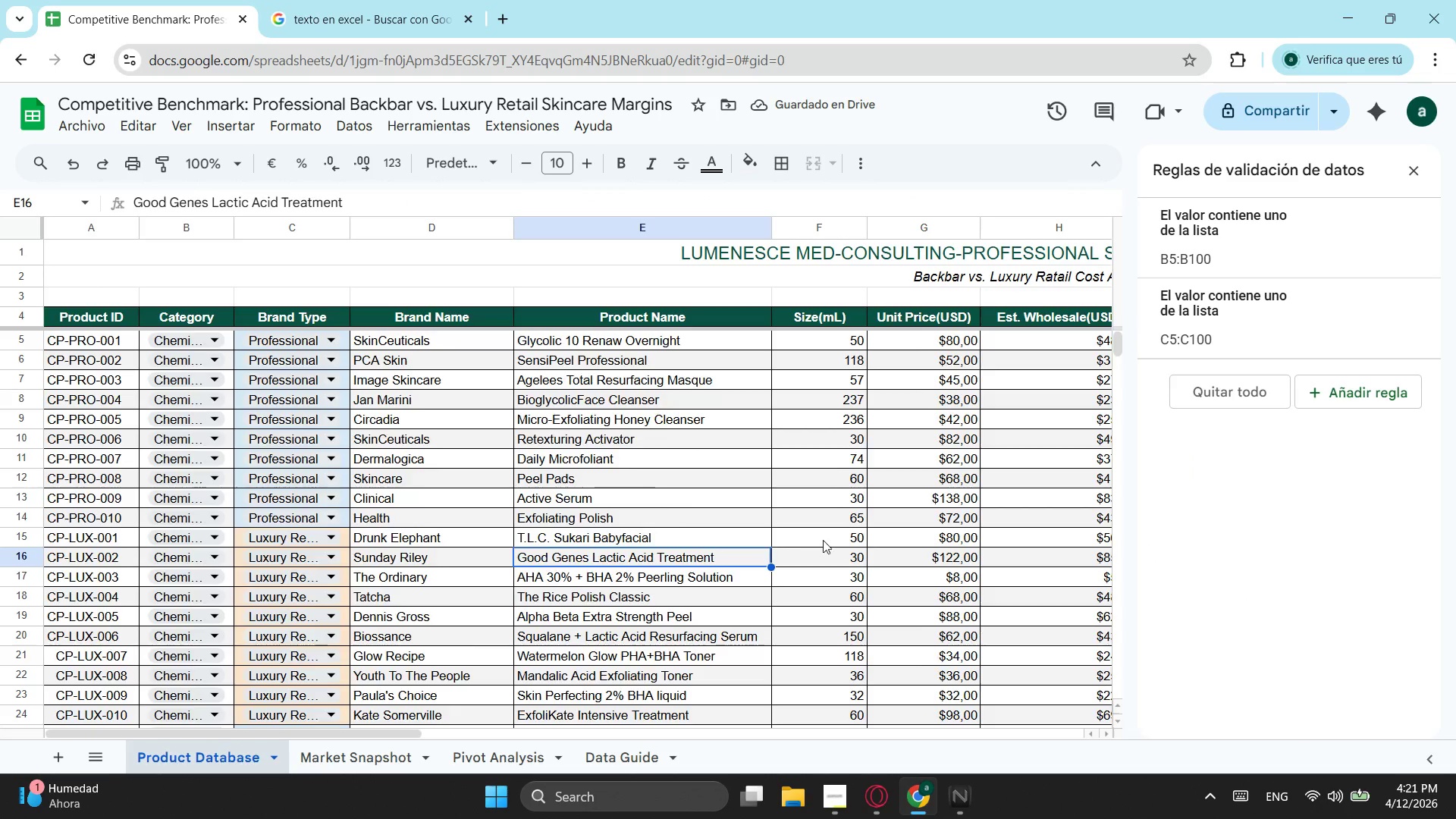 
scroll: coordinate [823, 540], scroll_direction: down, amount: 1.0
 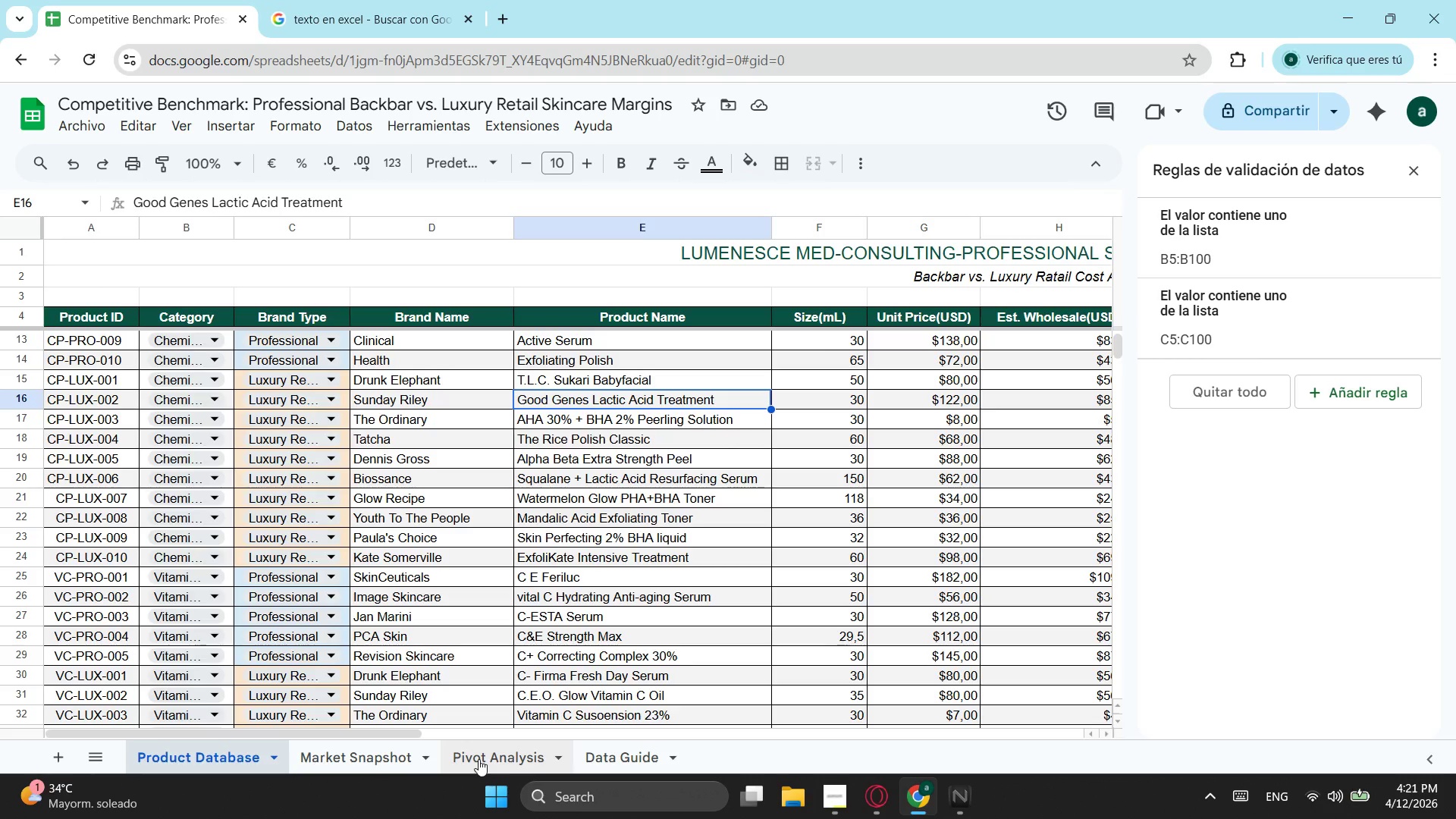 
wait(27.18)
 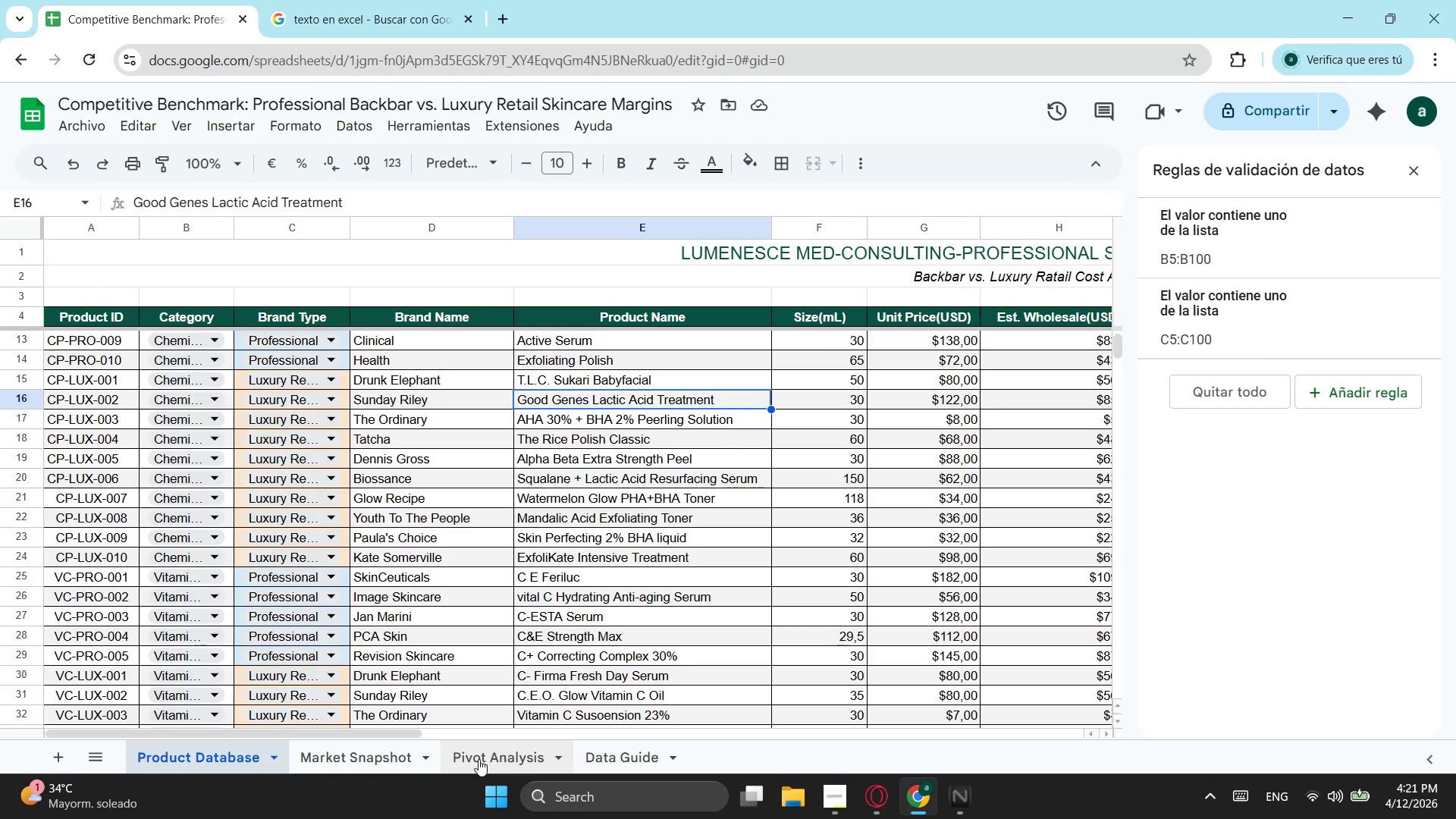 
scroll: coordinate [106, 387], scroll_direction: up, amount: 4.0
 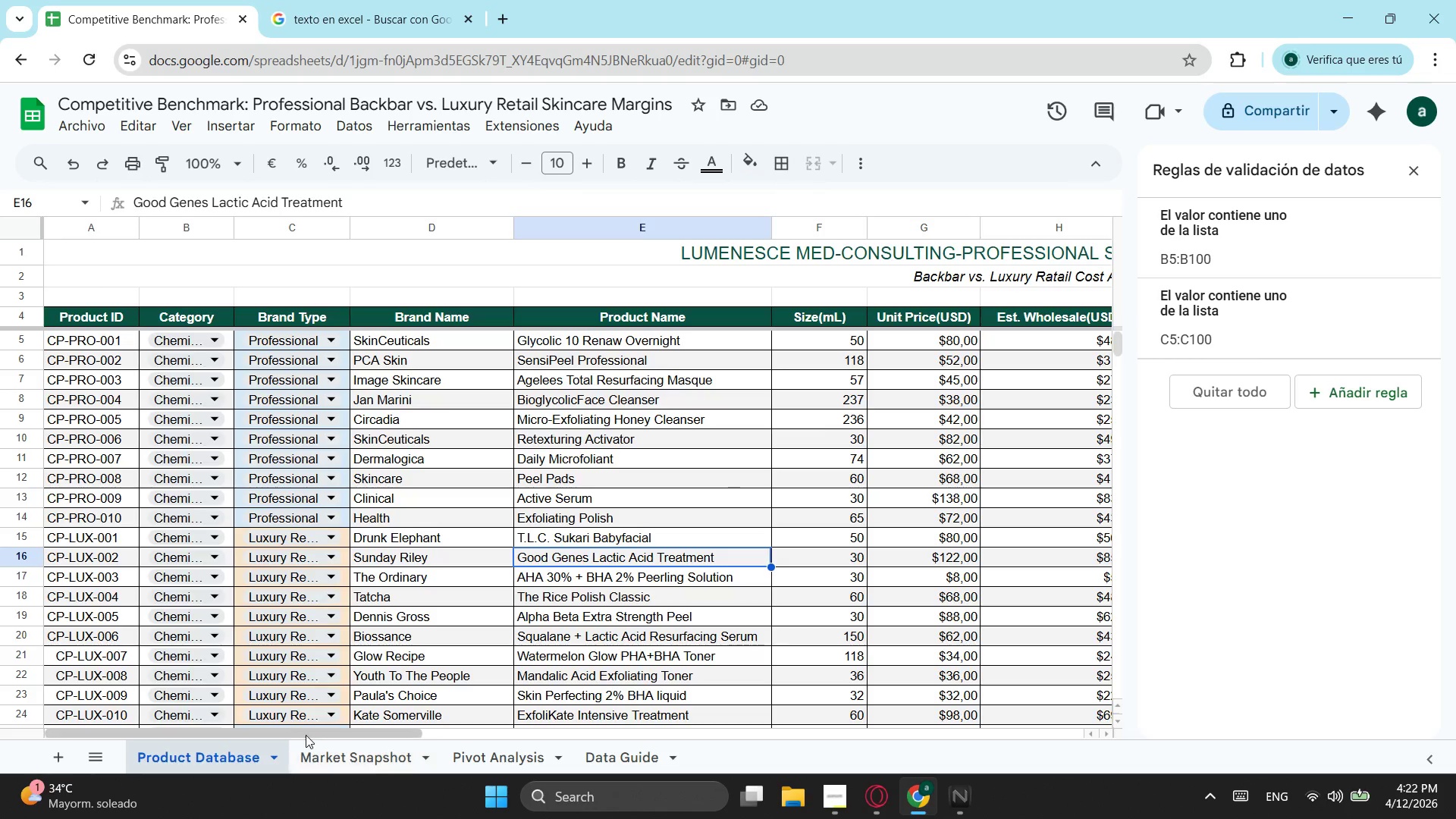 
left_click_drag(start_coordinate=[306, 732], to_coordinate=[144, 725])
 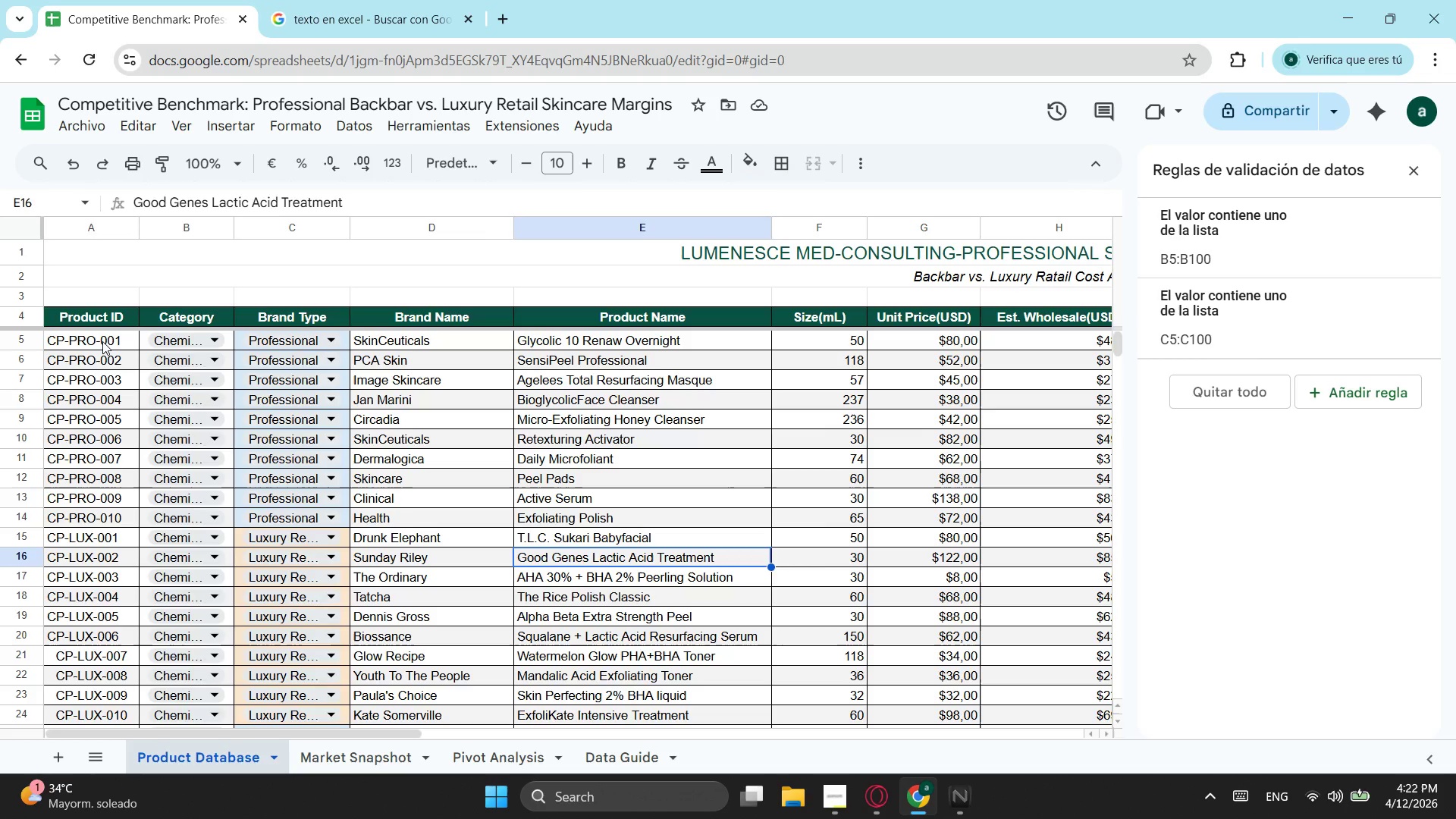 
left_click_drag(start_coordinate=[102, 341], to_coordinate=[891, 651])
 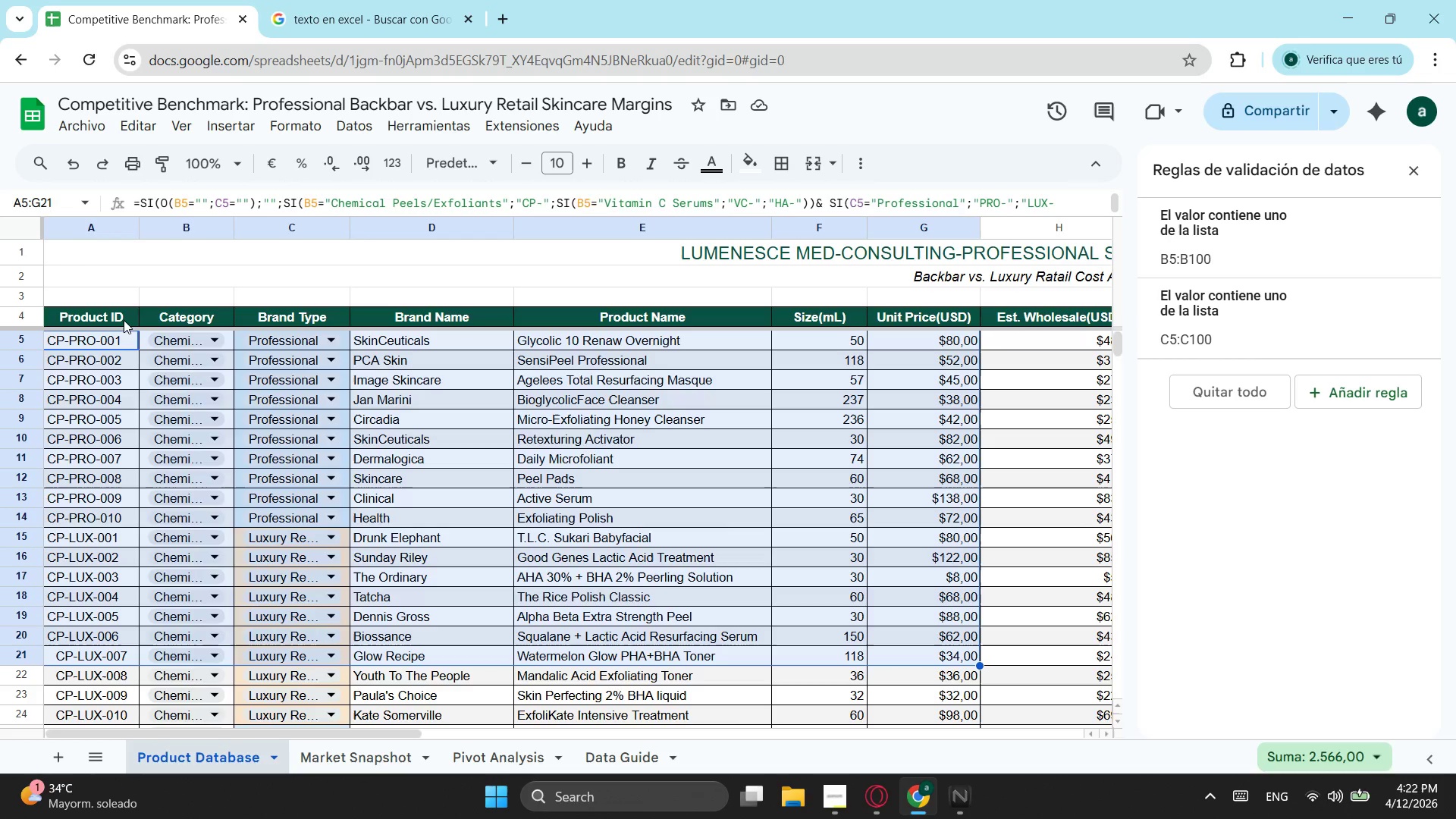 
left_click_drag(start_coordinate=[123, 318], to_coordinate=[657, 620])
 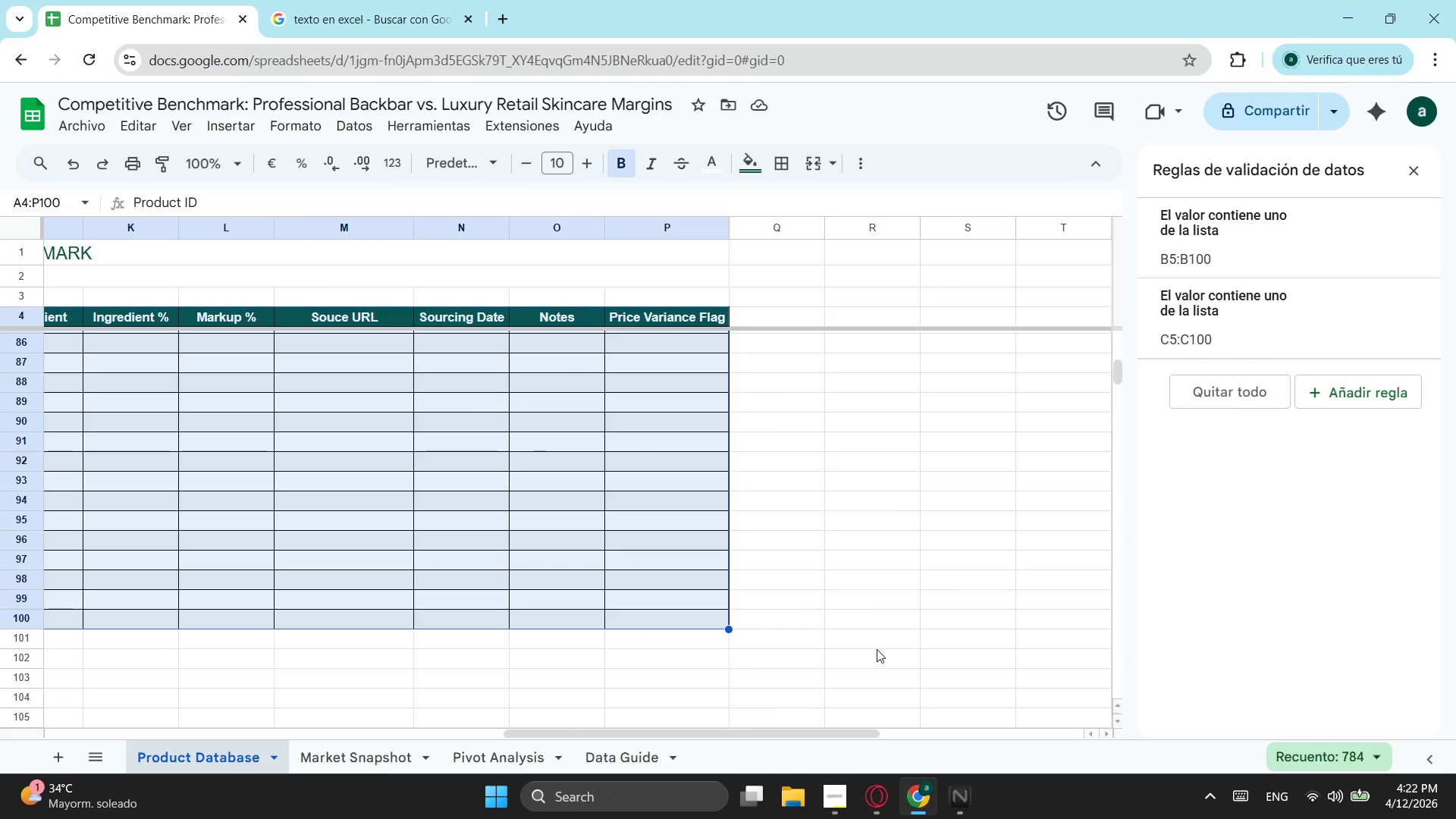 
scroll: coordinate [643, 582], scroll_direction: down, amount: 11.0
 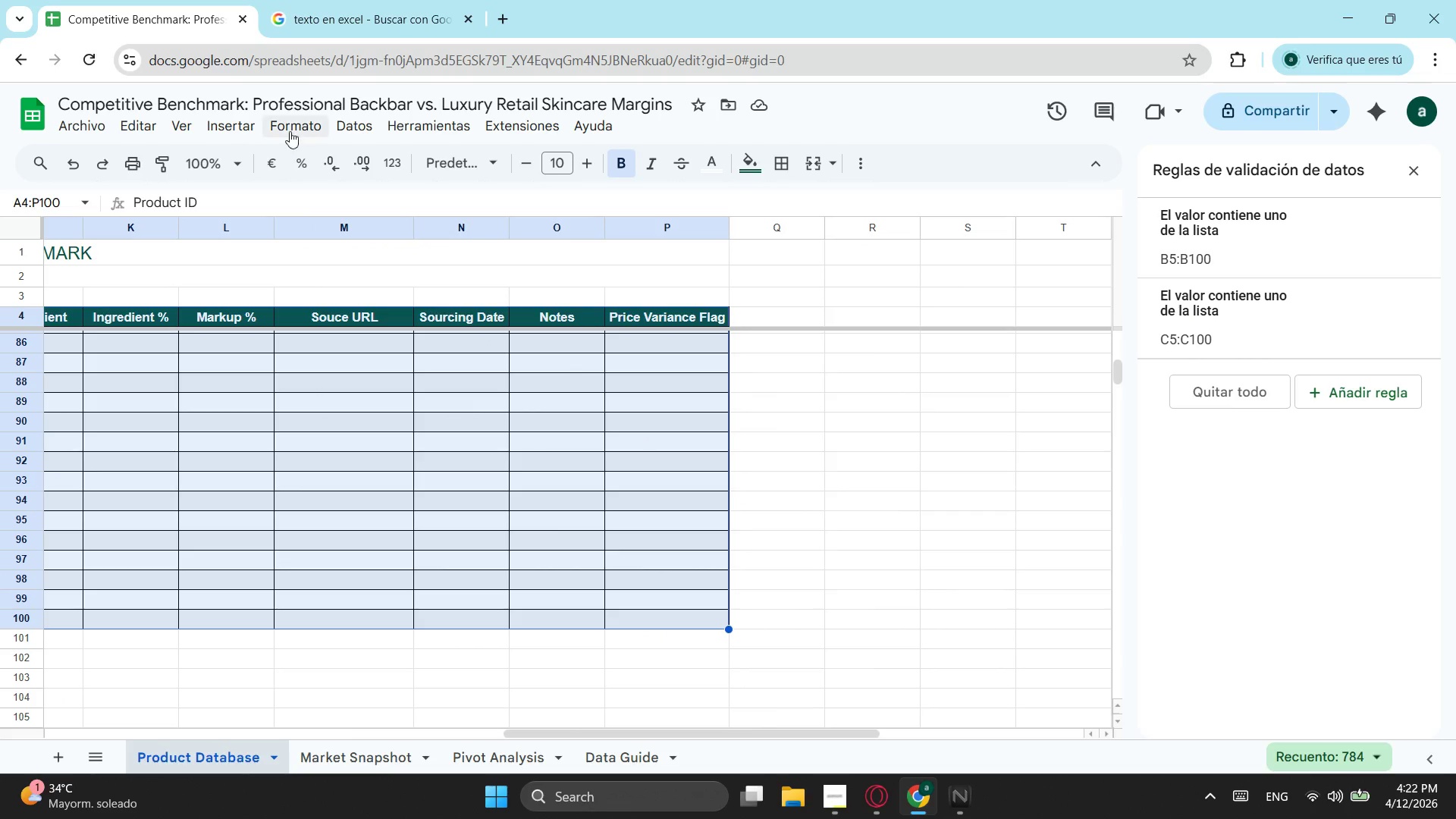 
left_click([224, 130])
 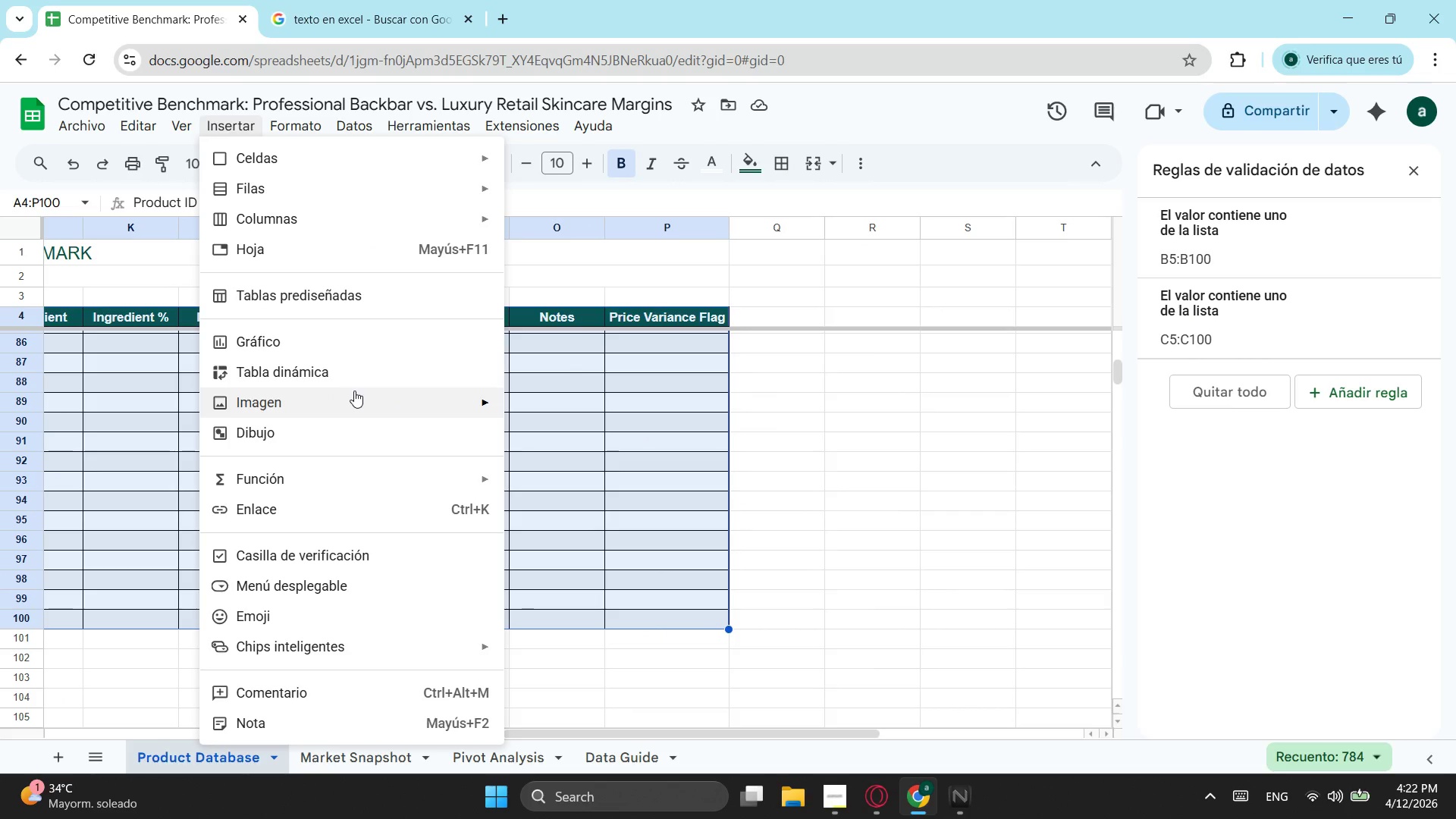 
left_click([350, 371])
 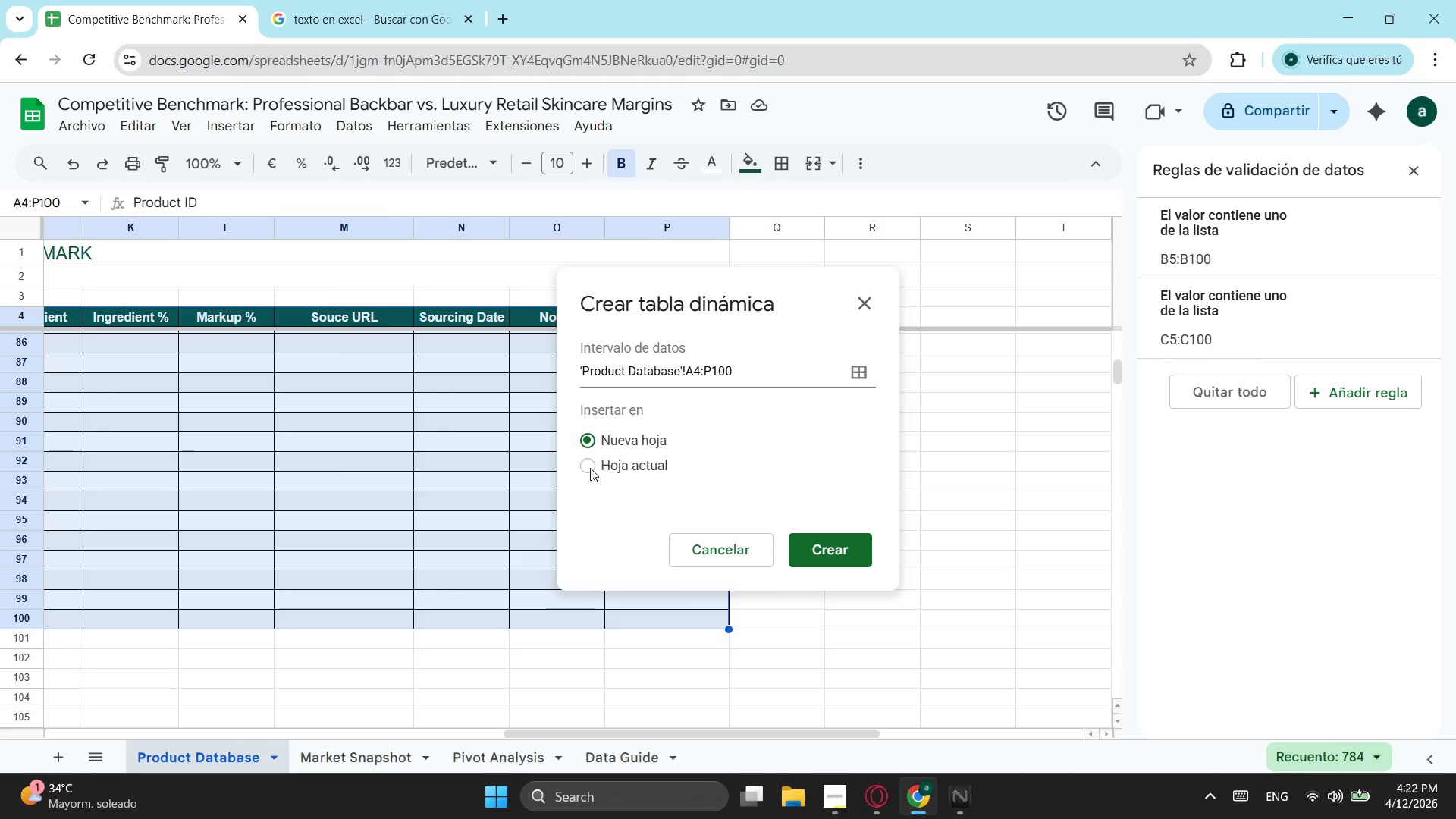 
left_click([588, 468])
 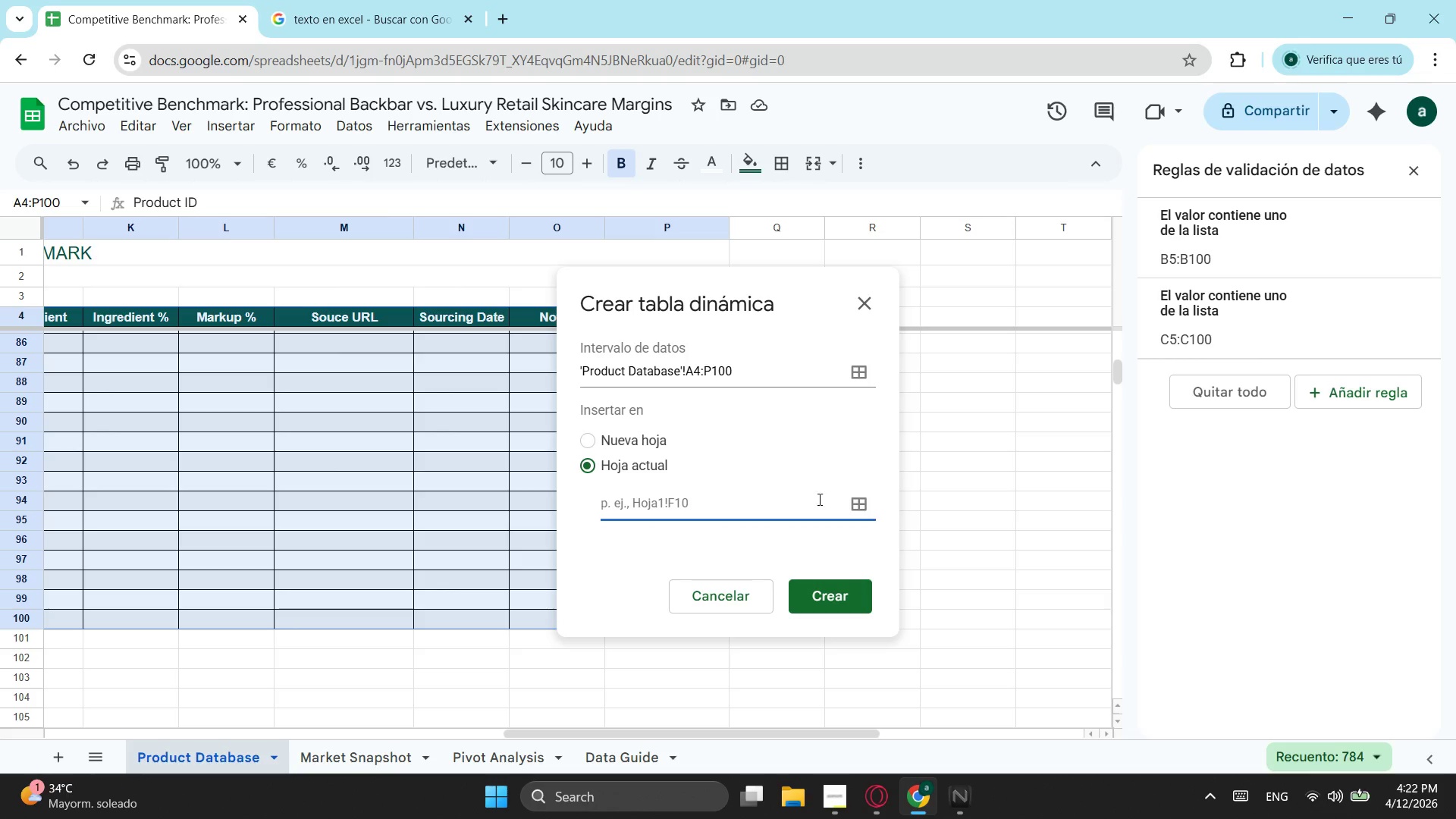 
mouse_move([830, 503])
 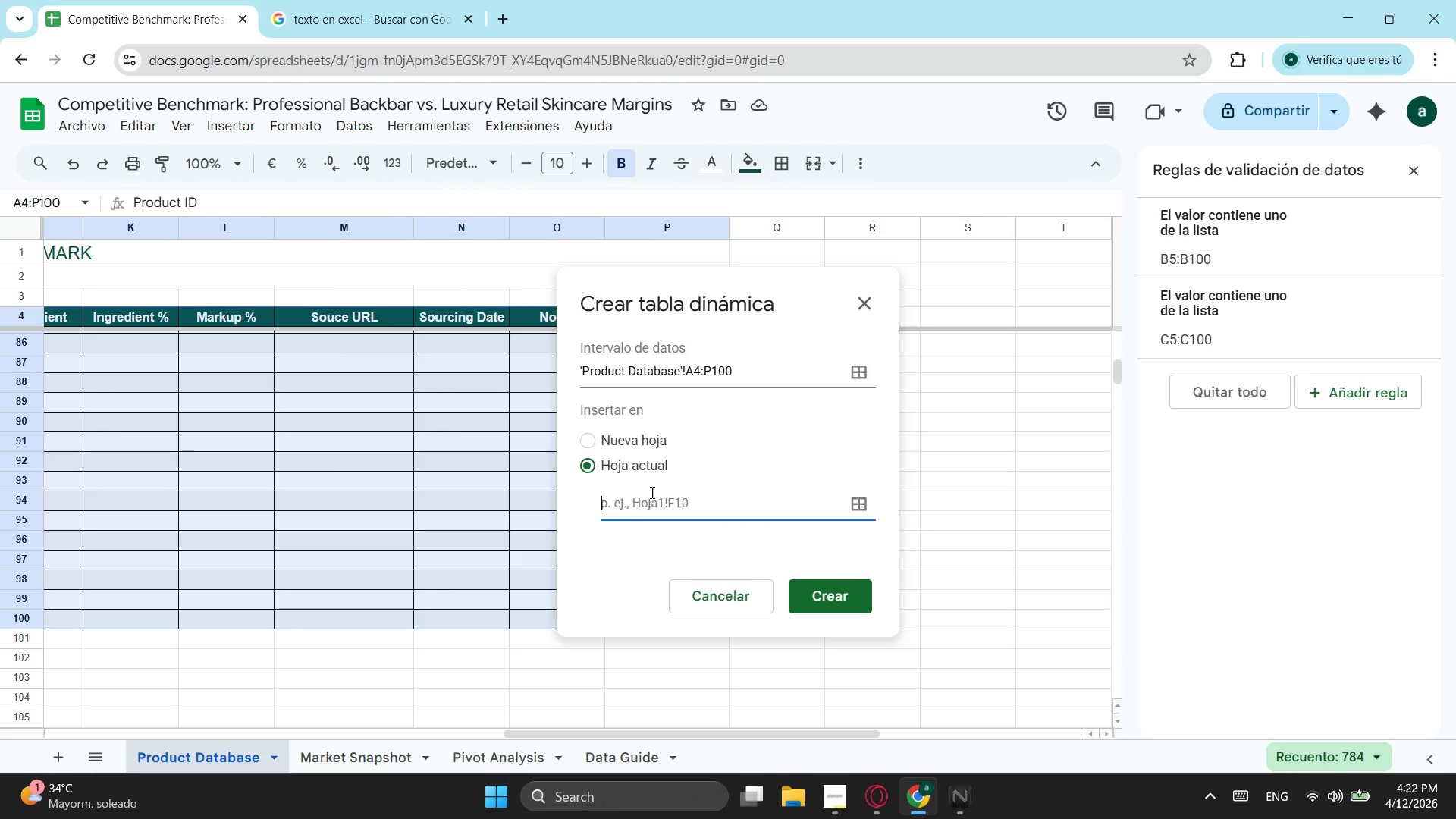 
mouse_move([846, 501])
 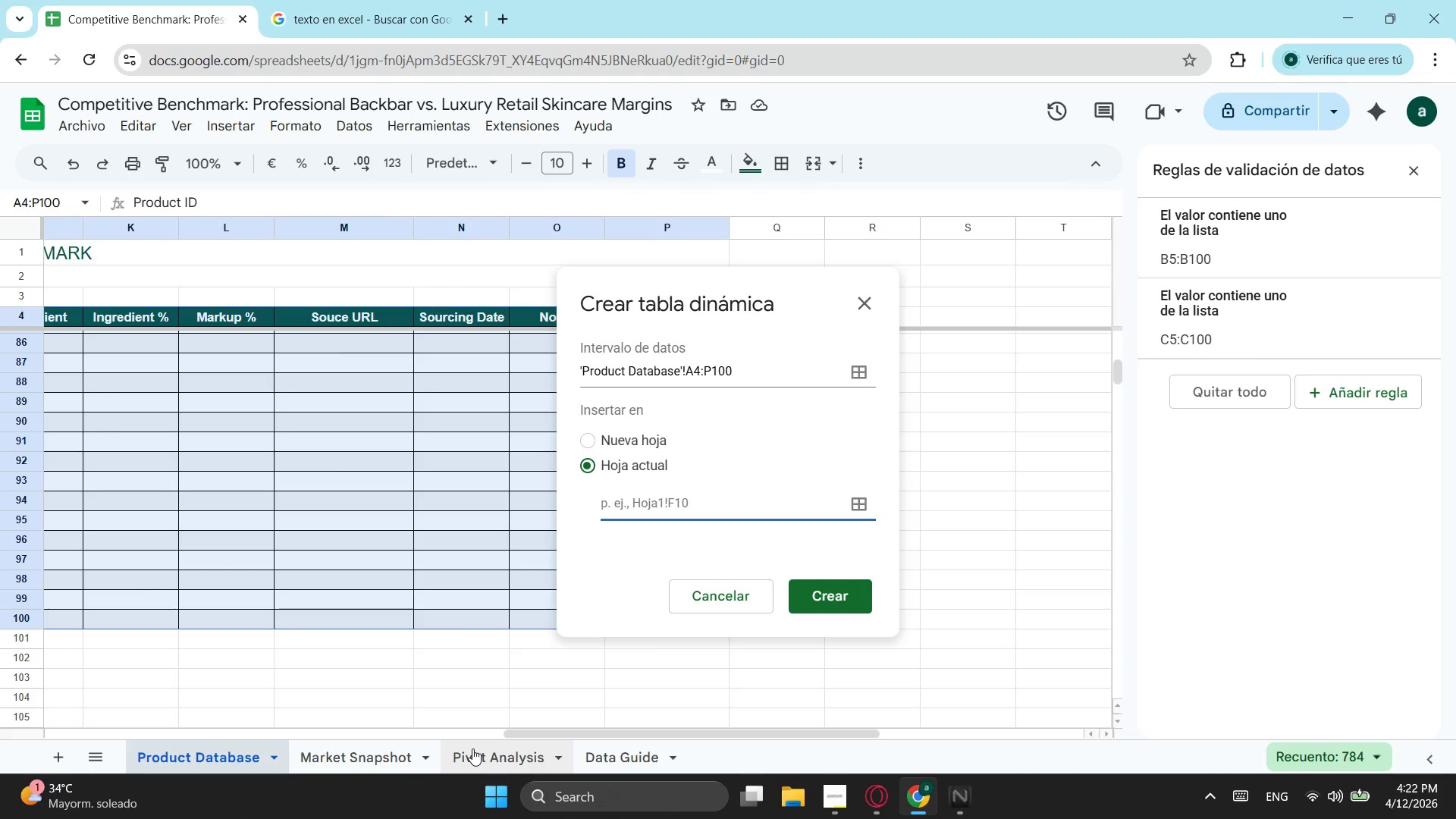 
left_click([472, 748])
 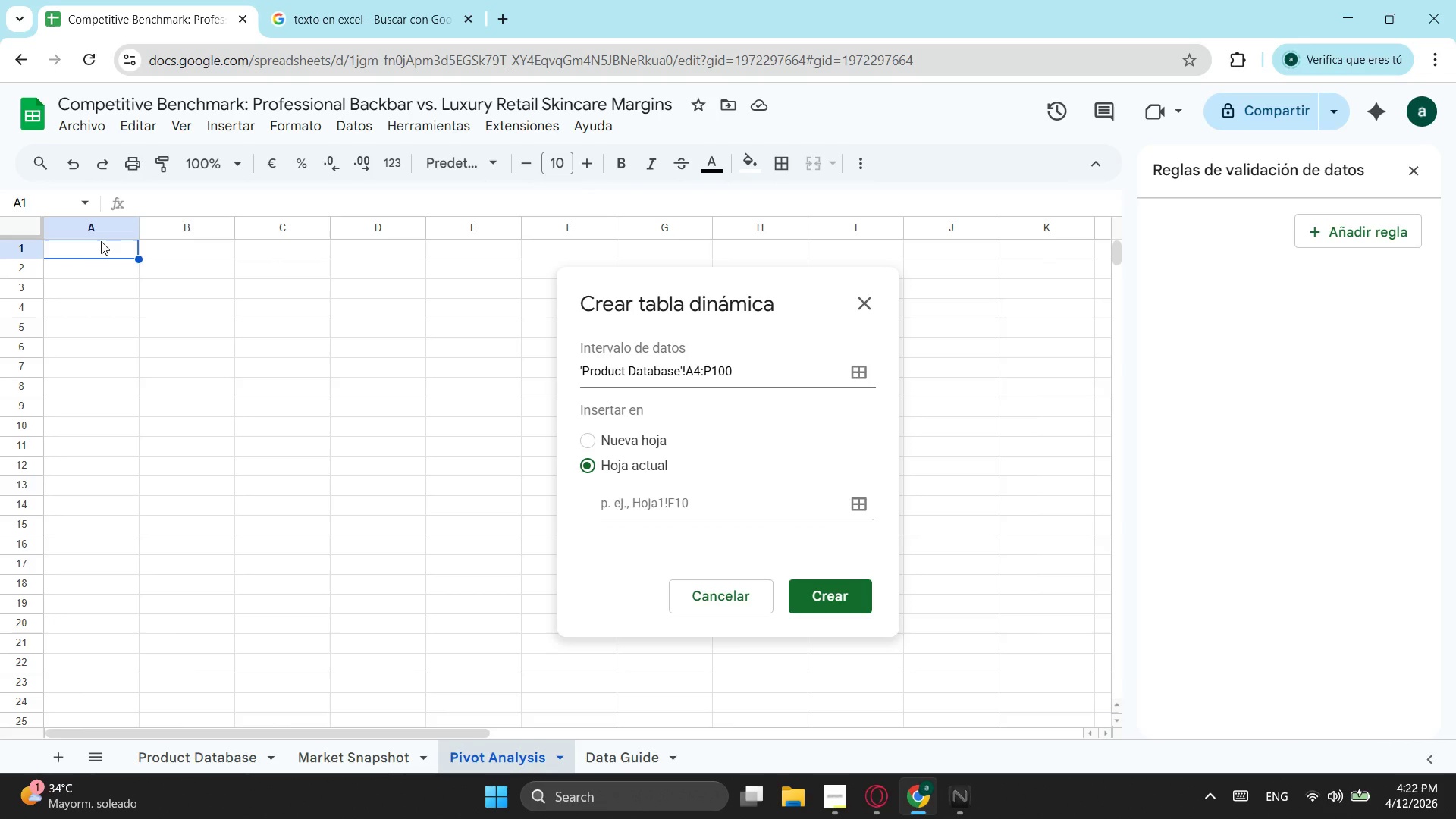 
left_click([106, 246])
 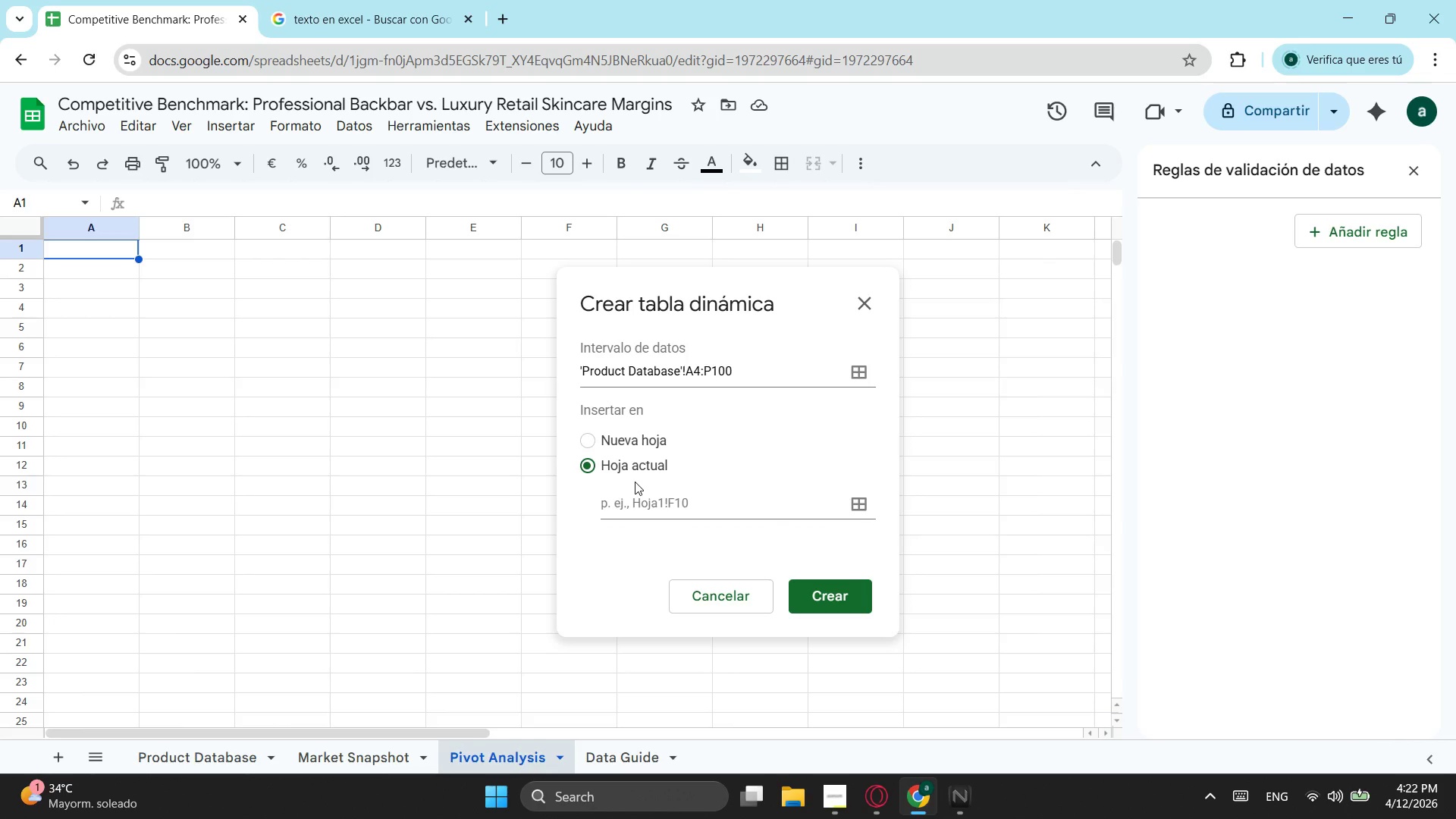 
left_click([652, 491])
 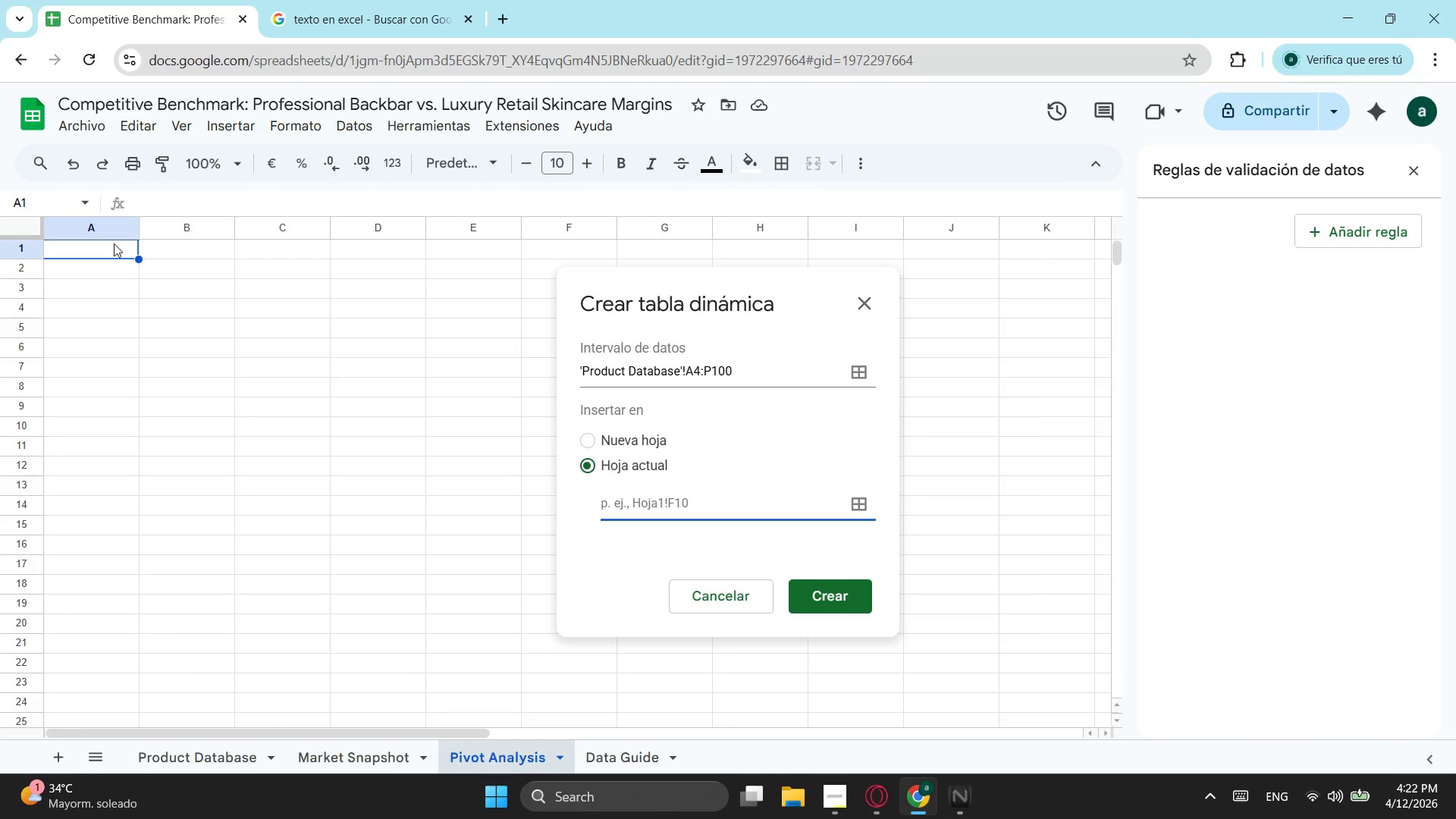 
left_click([114, 243])
 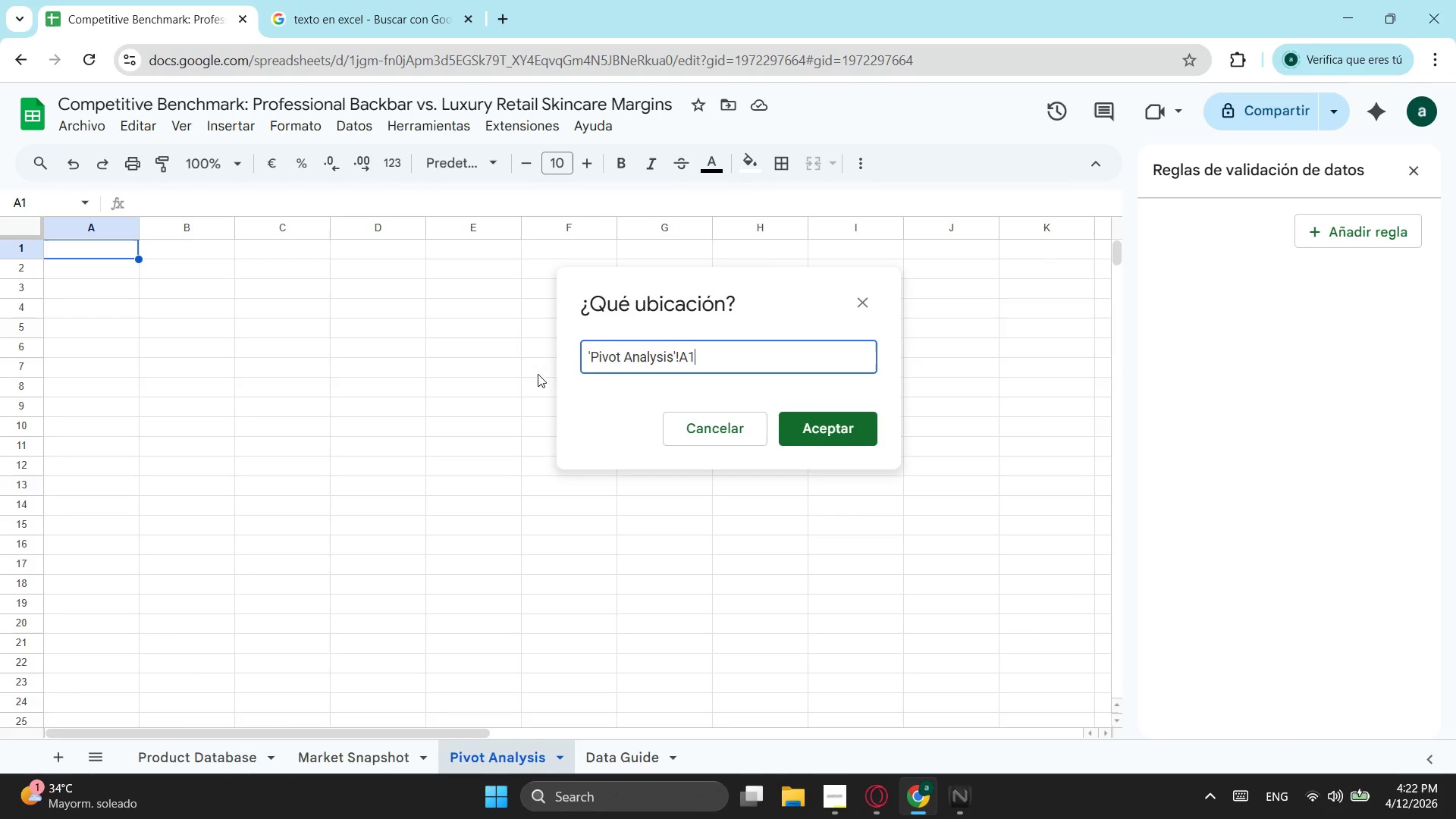 
left_click([105, 287])
 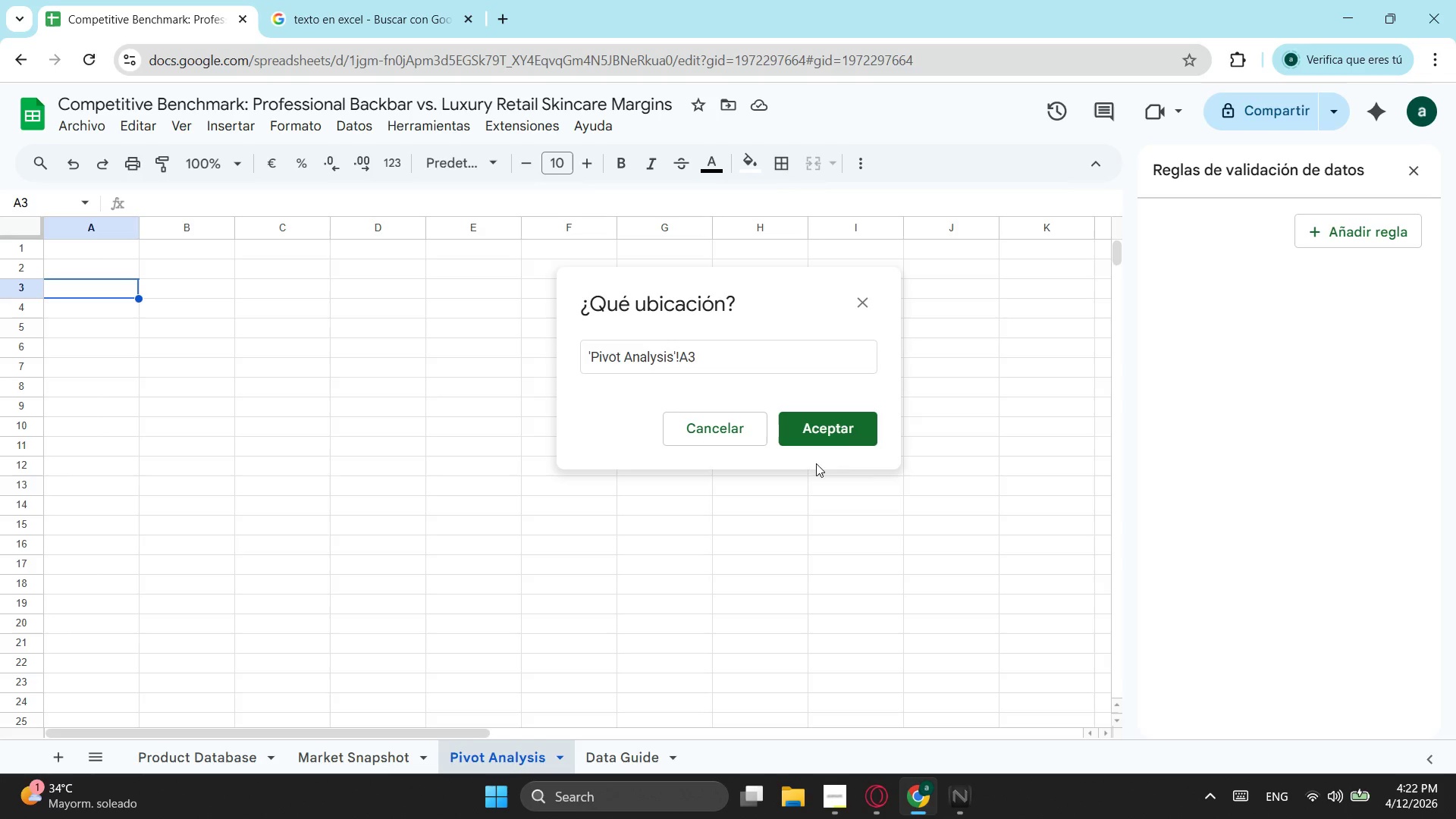 
left_click([851, 427])
 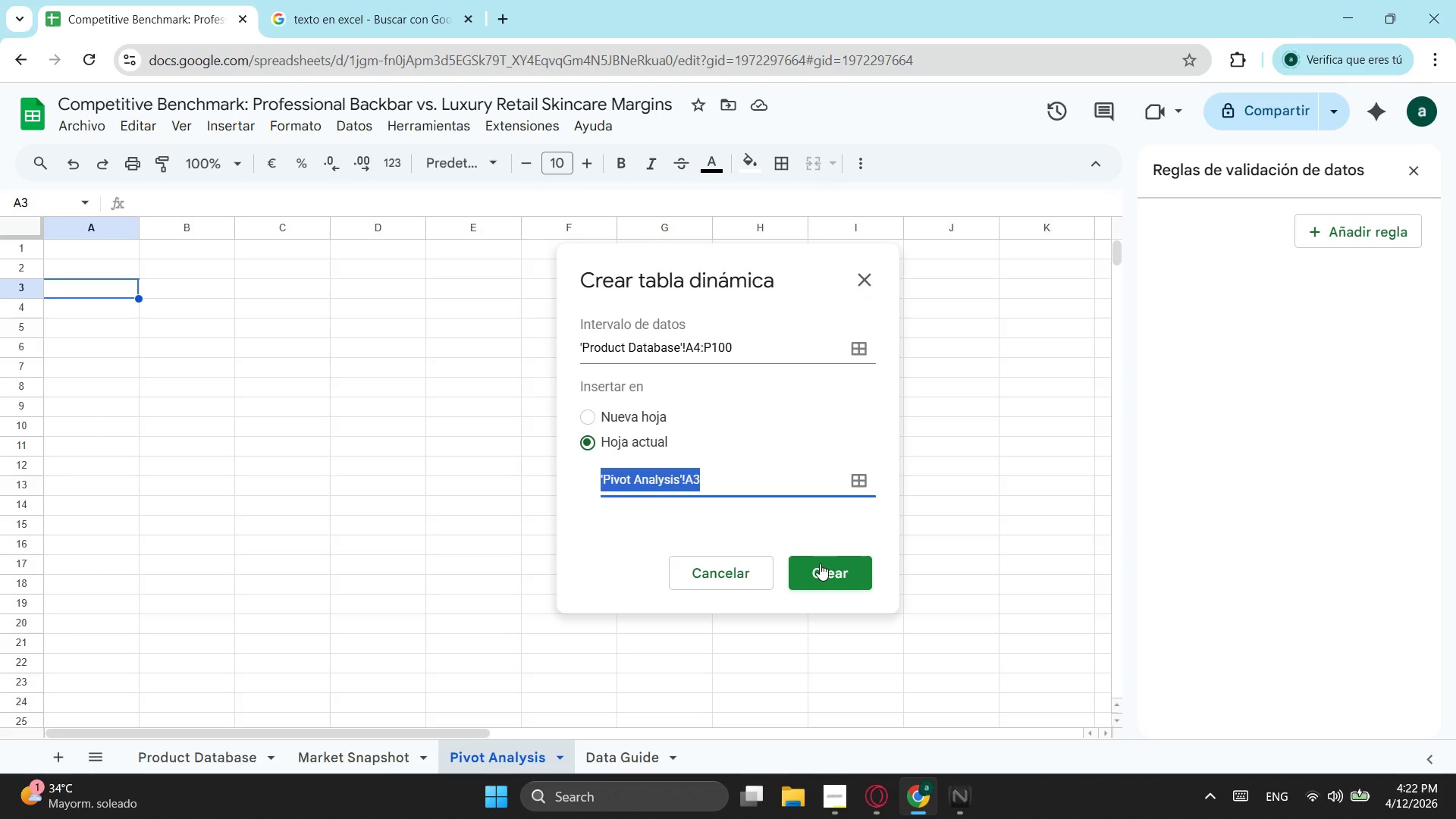 
left_click([821, 564])
 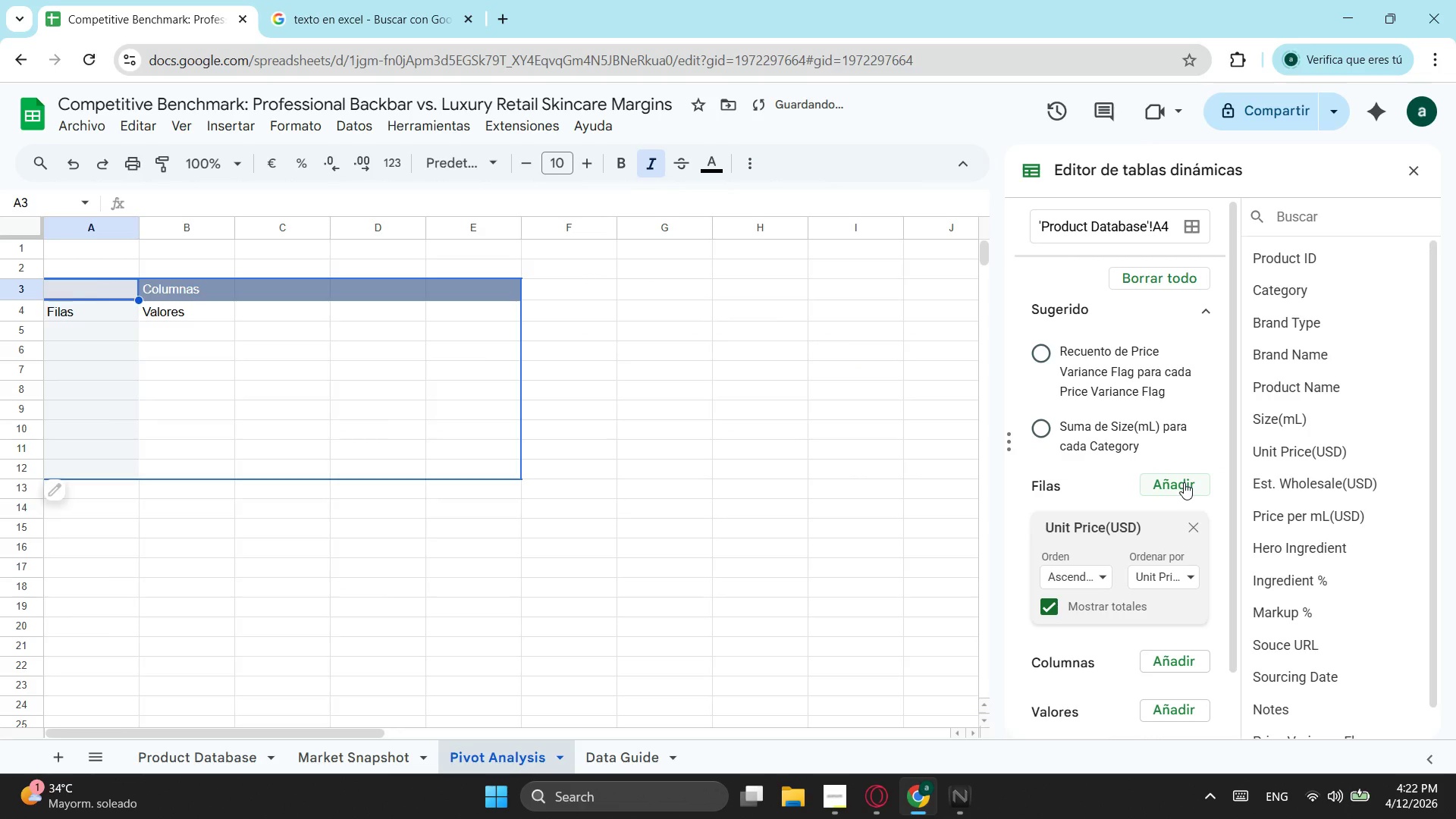 
wait(6.94)
 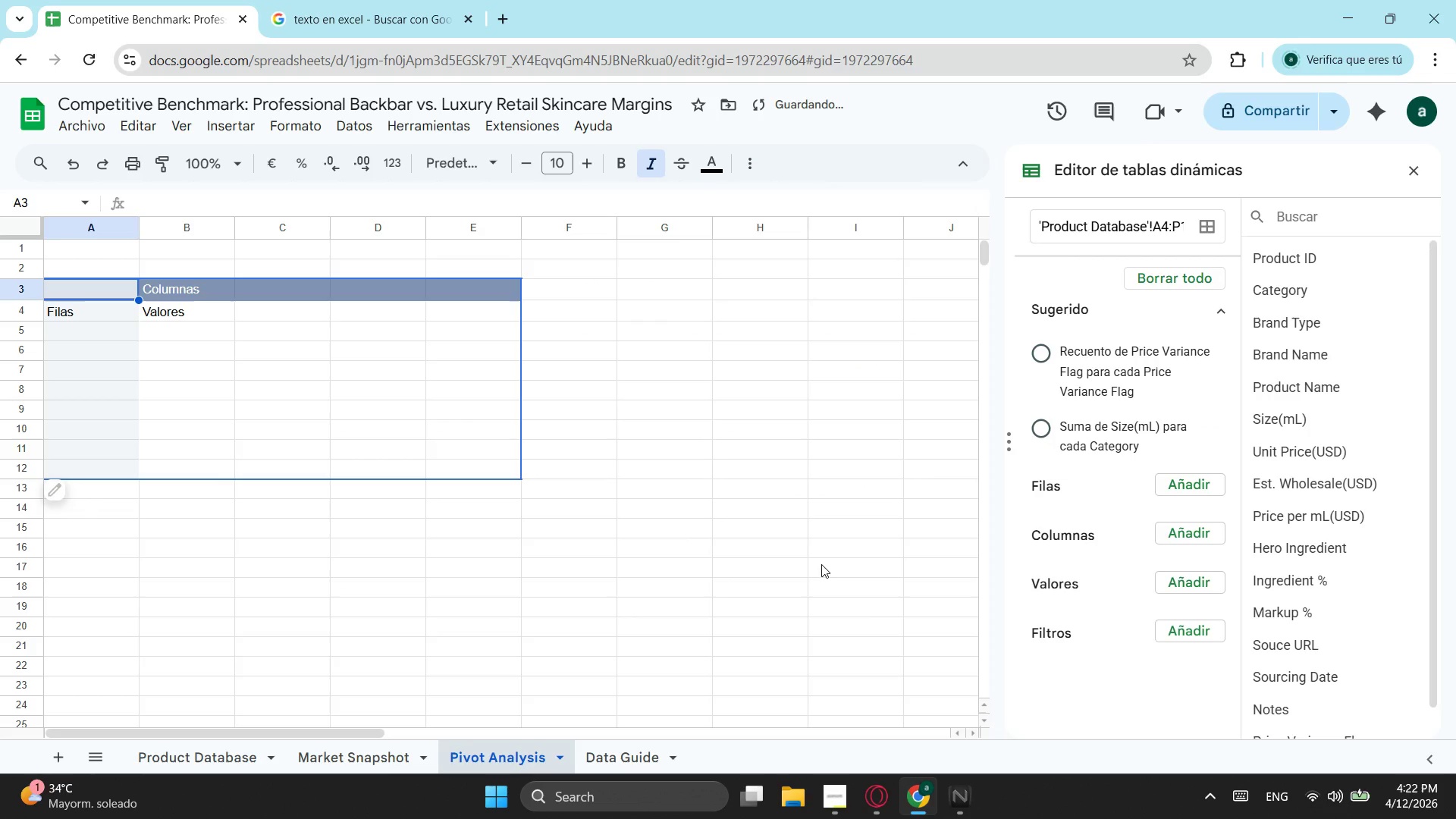 
left_click([1196, 529])
 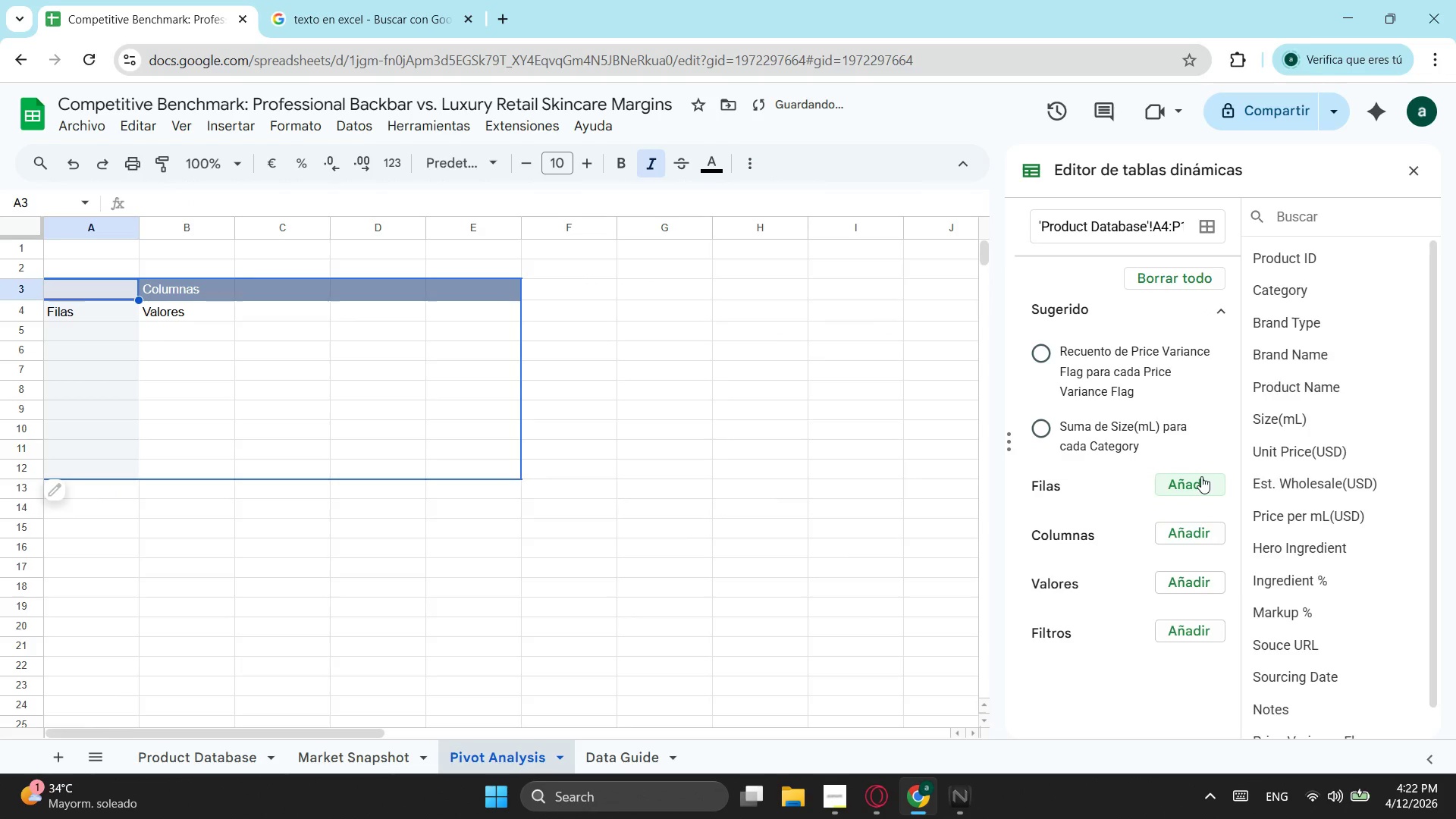 
left_click([1201, 476])
 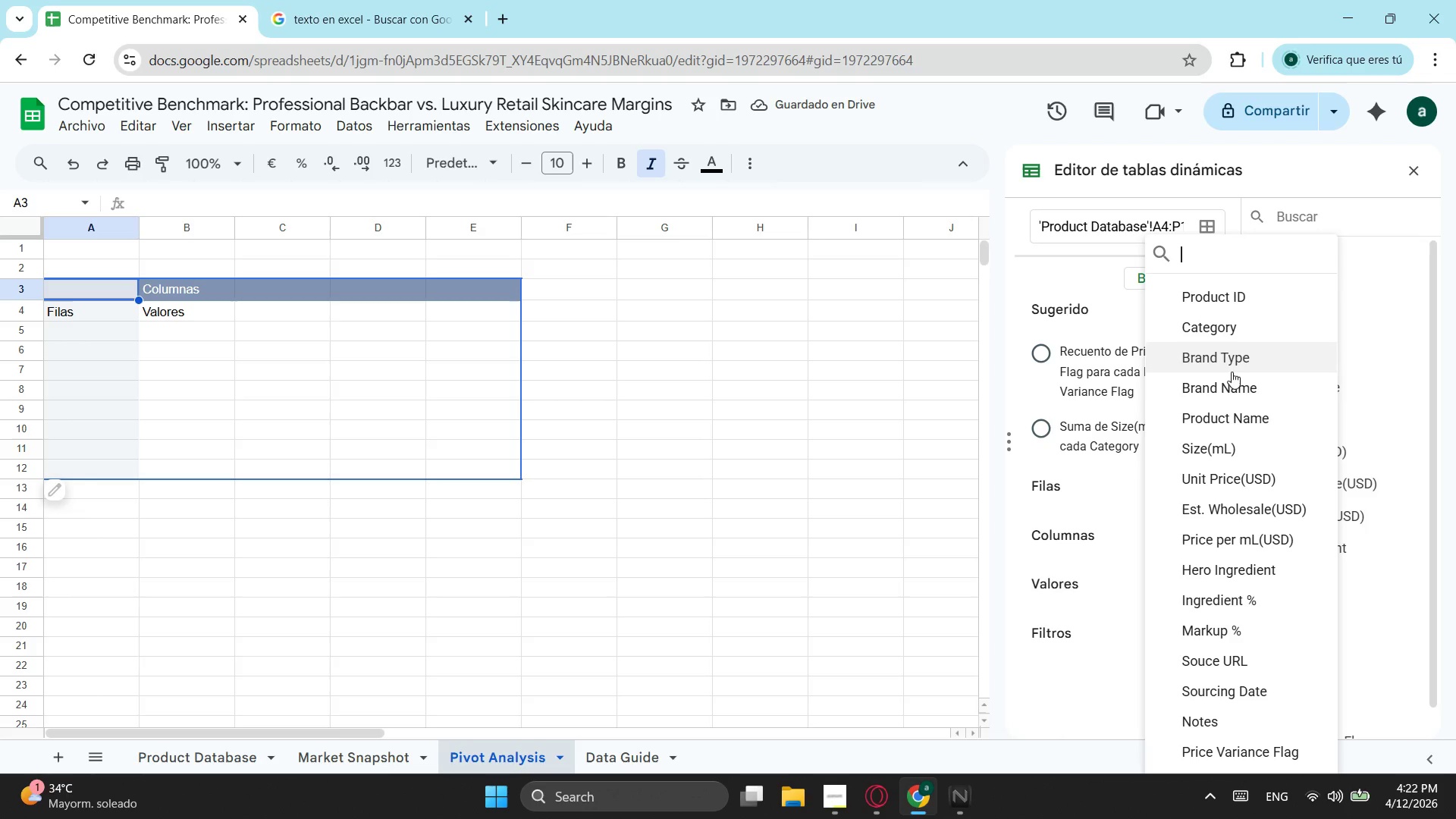 
left_click([1234, 386])
 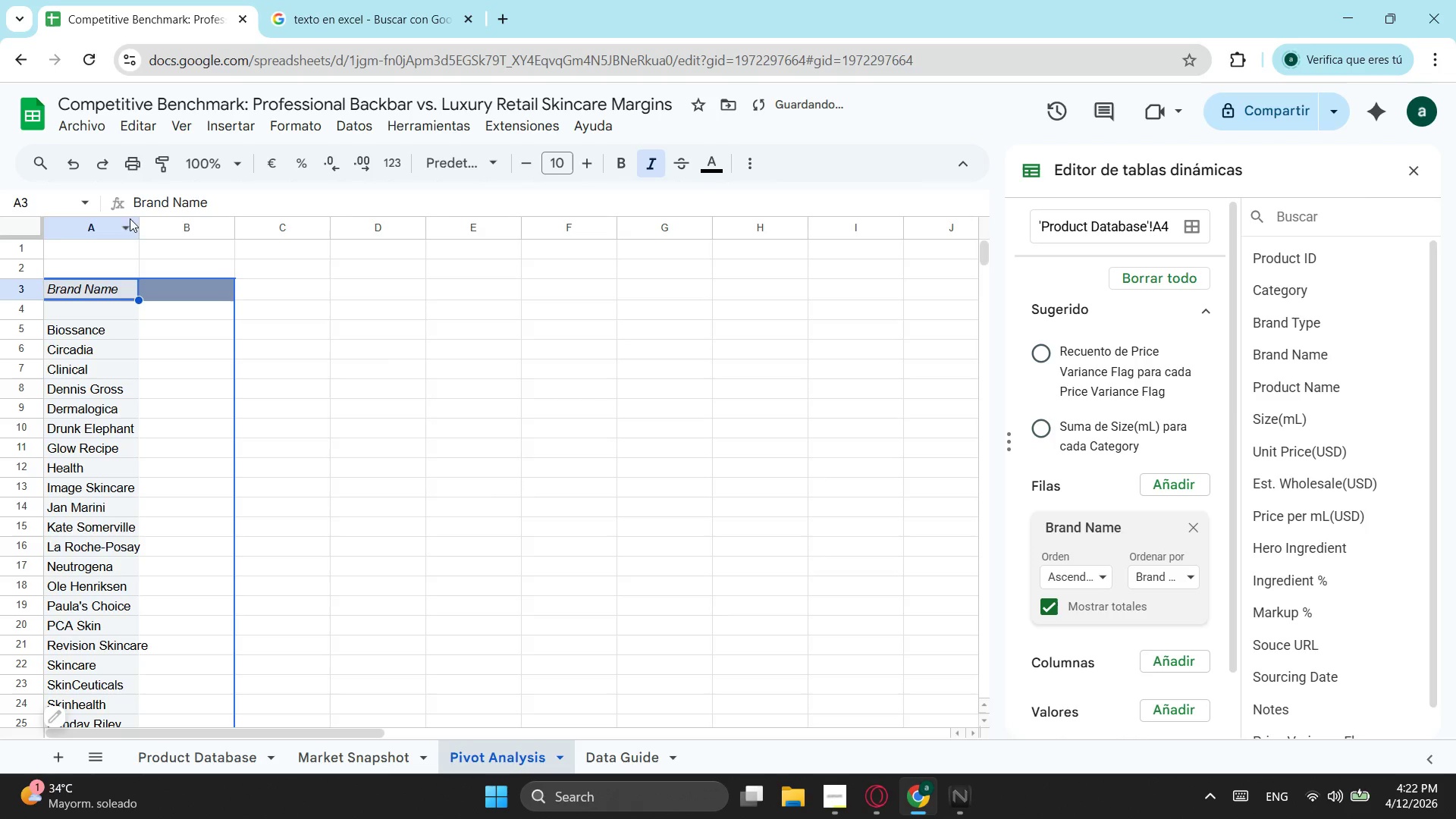 
left_click_drag(start_coordinate=[139, 220], to_coordinate=[162, 224])
 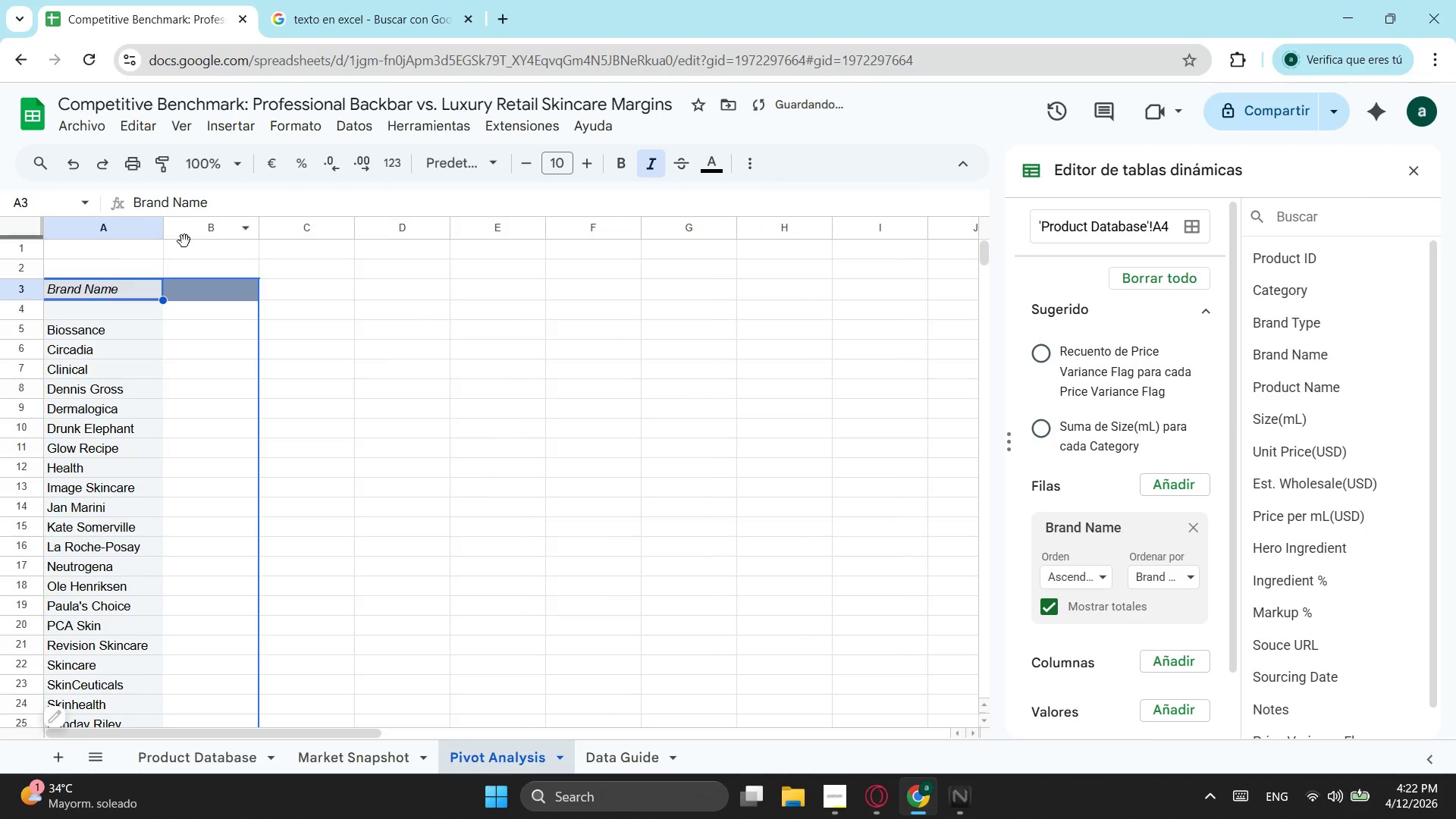 
scroll: coordinate [1174, 627], scroll_direction: down, amount: 3.0
 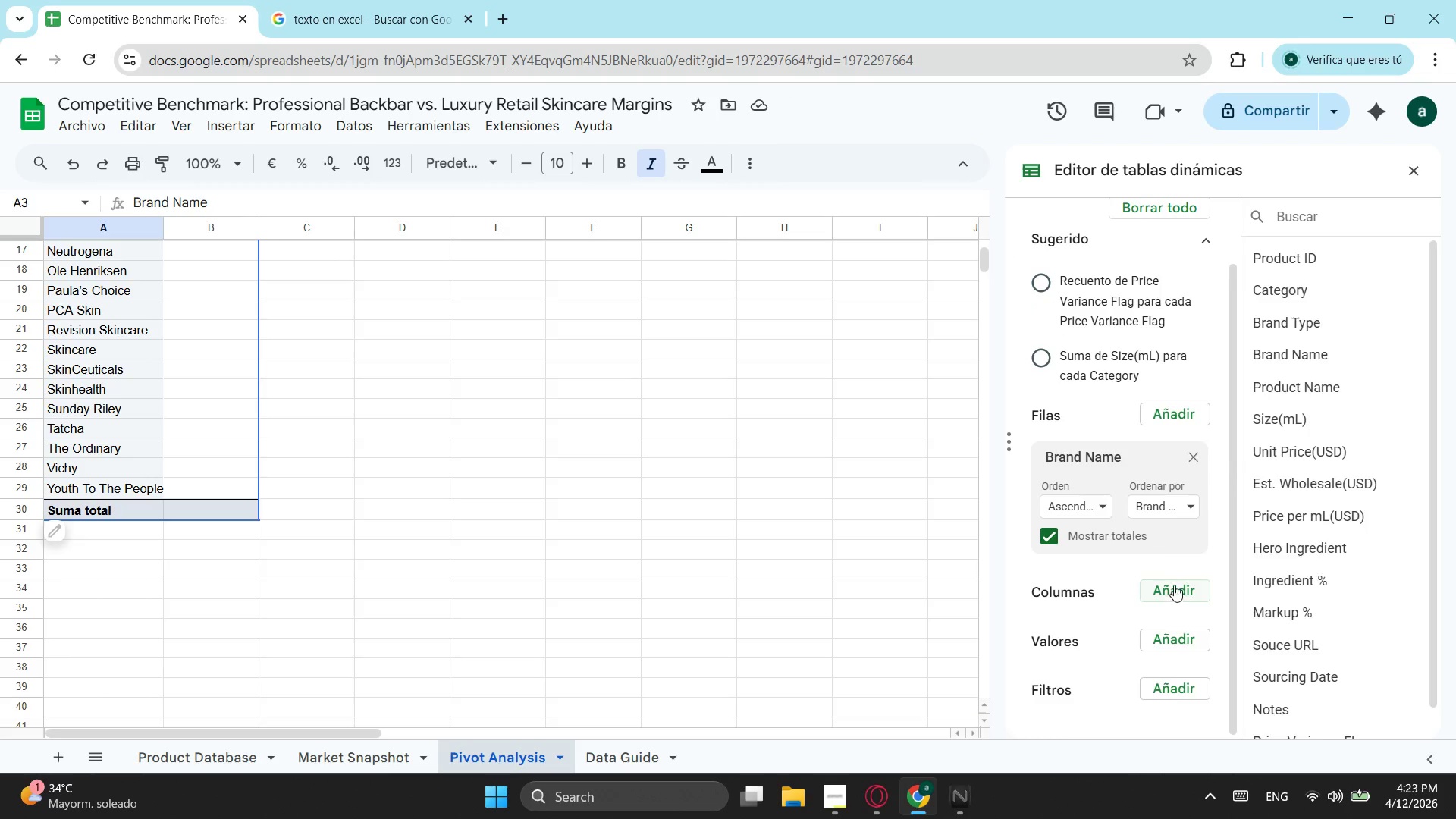 
left_click([1174, 585])
 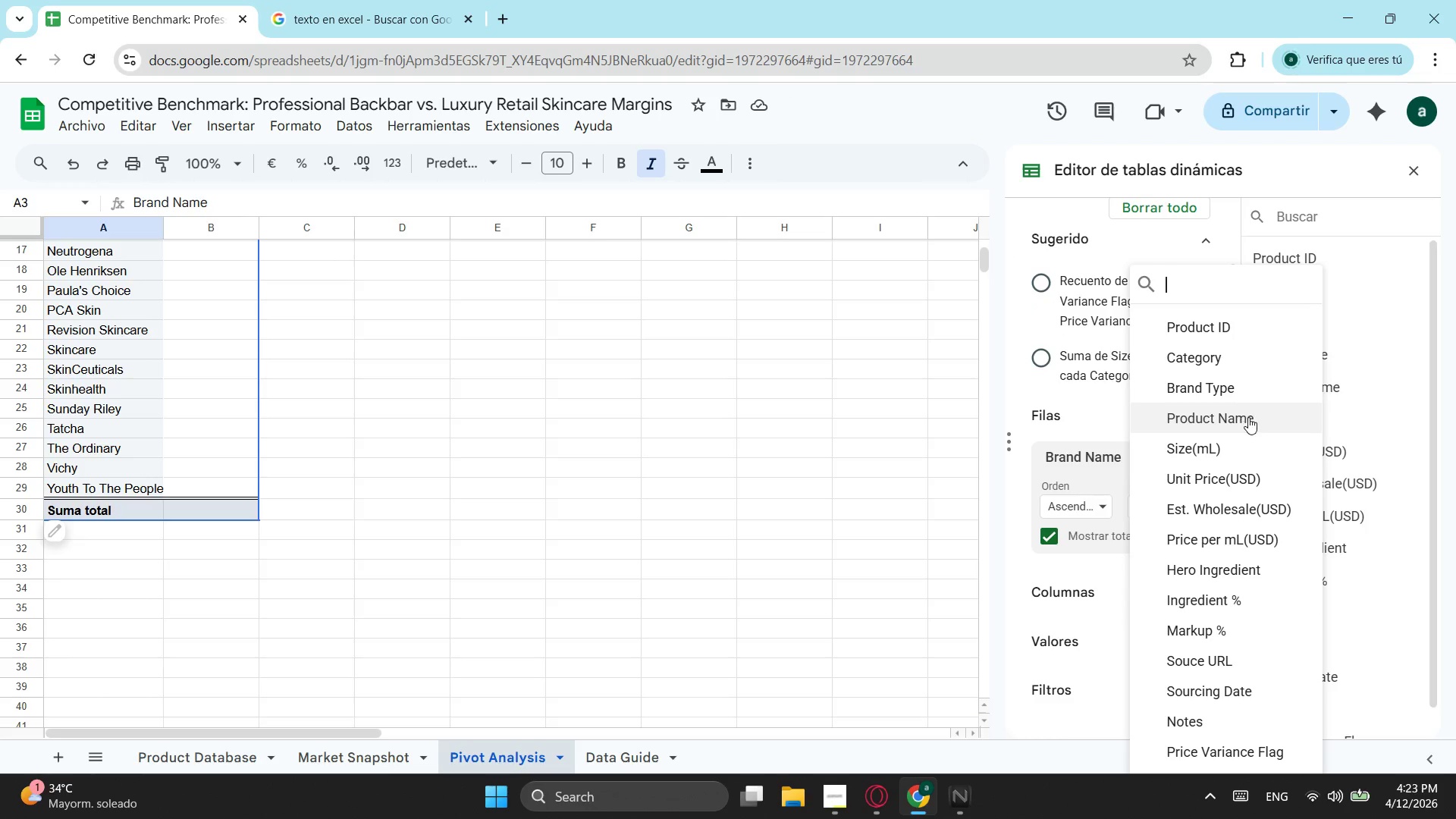 
left_click([1233, 387])
 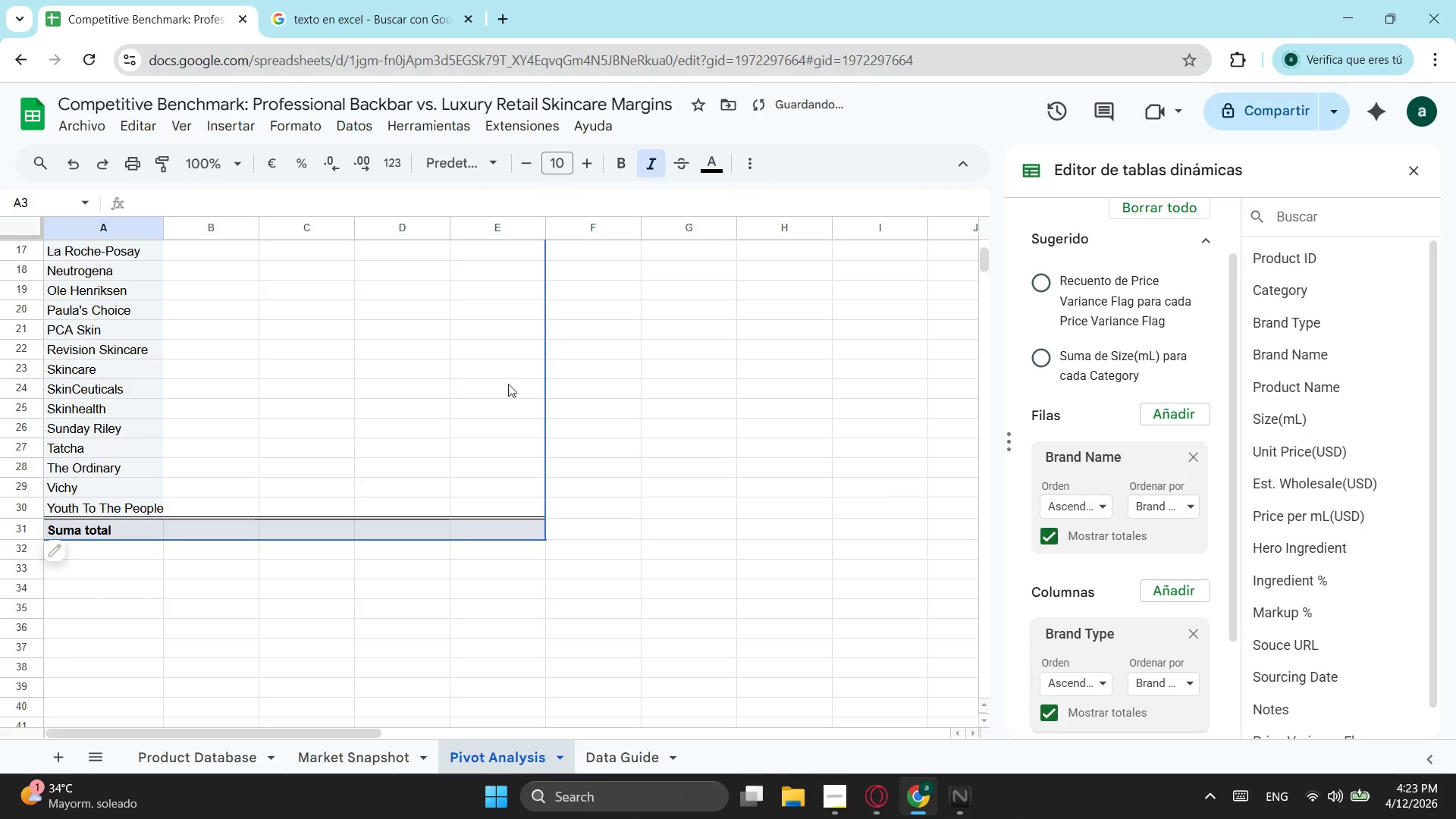 
scroll: coordinate [453, 379], scroll_direction: up, amount: 4.0
 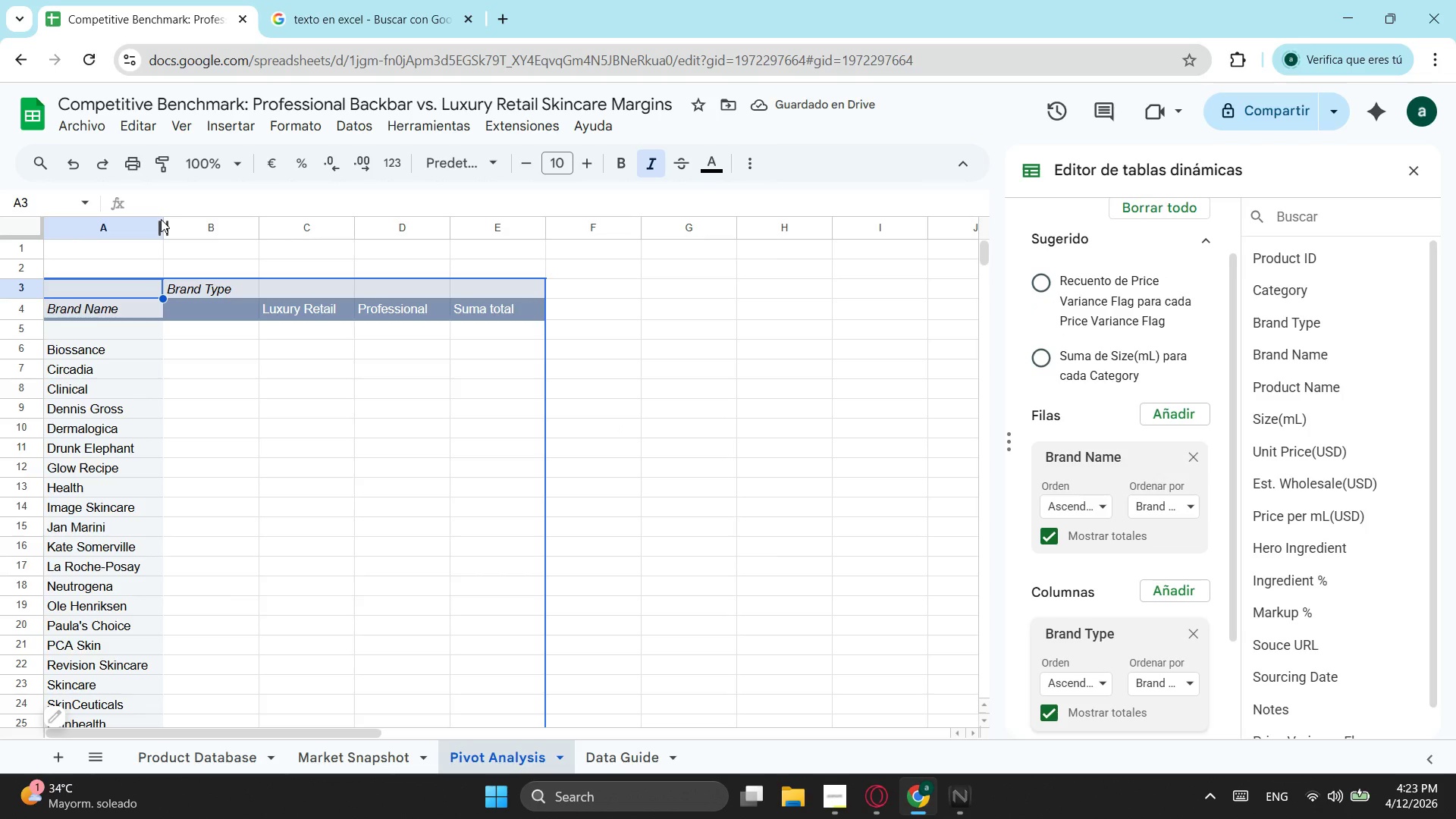 
left_click_drag(start_coordinate=[166, 220], to_coordinate=[181, 227])
 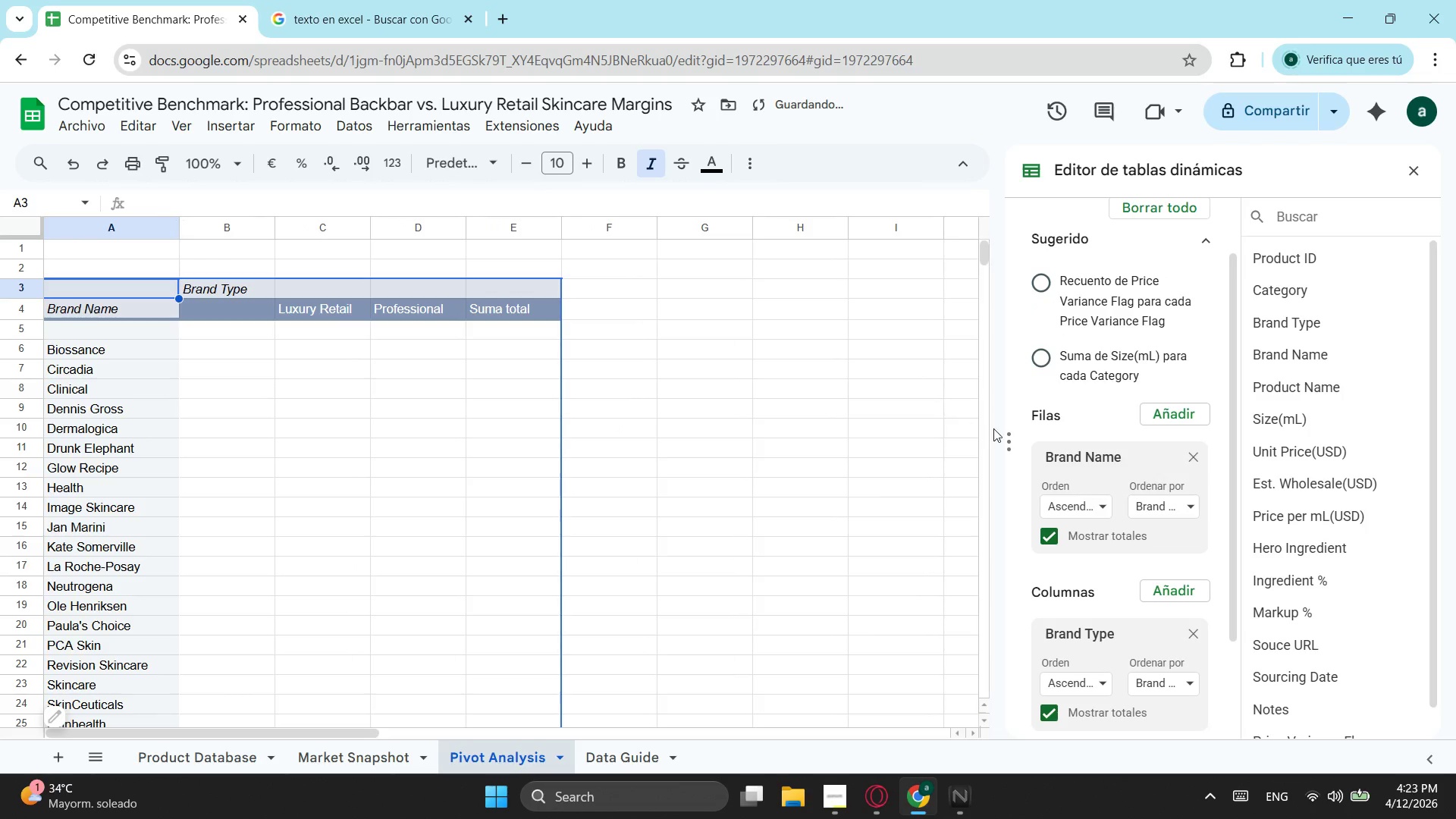 
scroll: coordinate [1164, 443], scroll_direction: down, amount: 2.0
 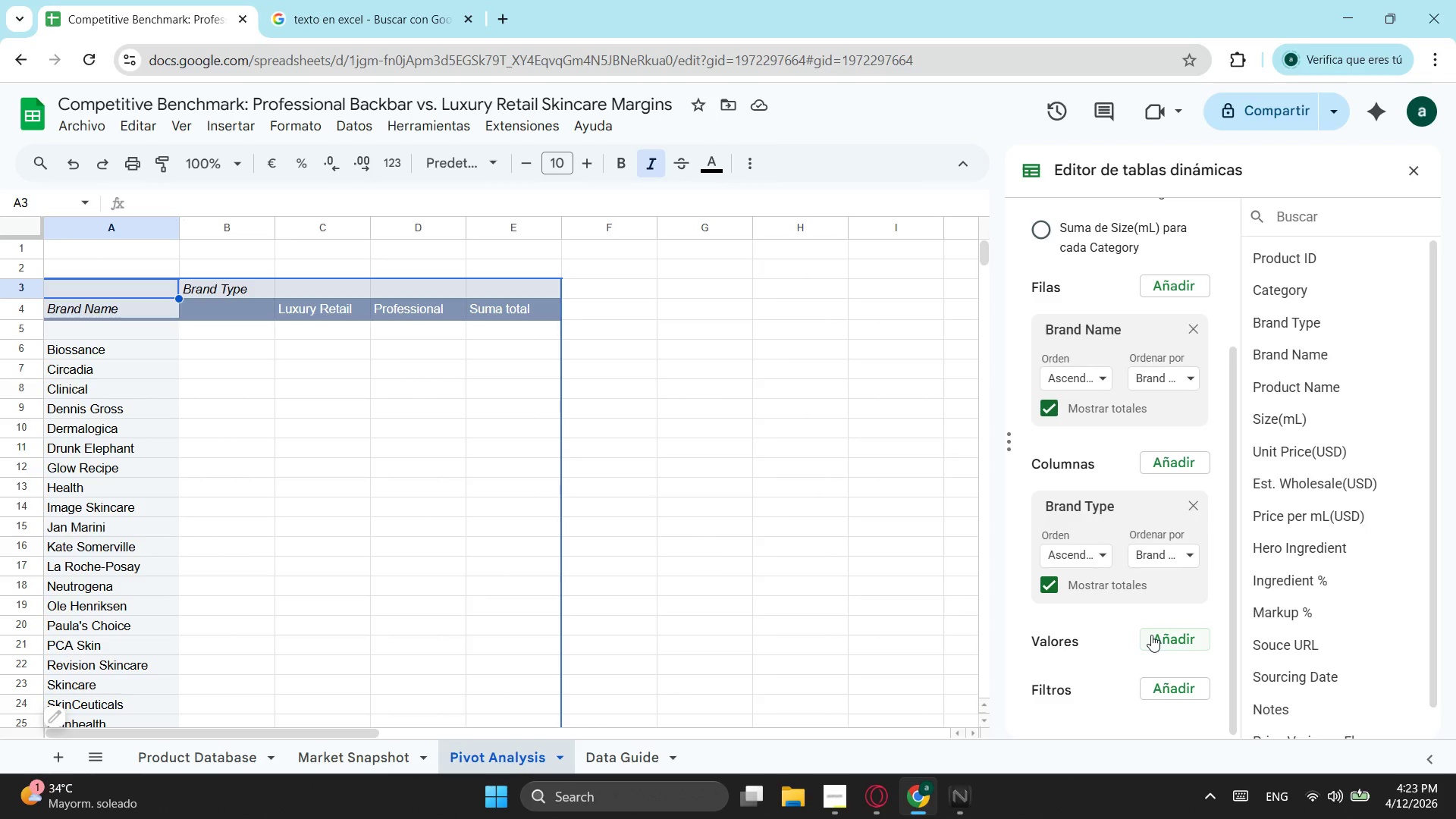 
wait(5.66)
 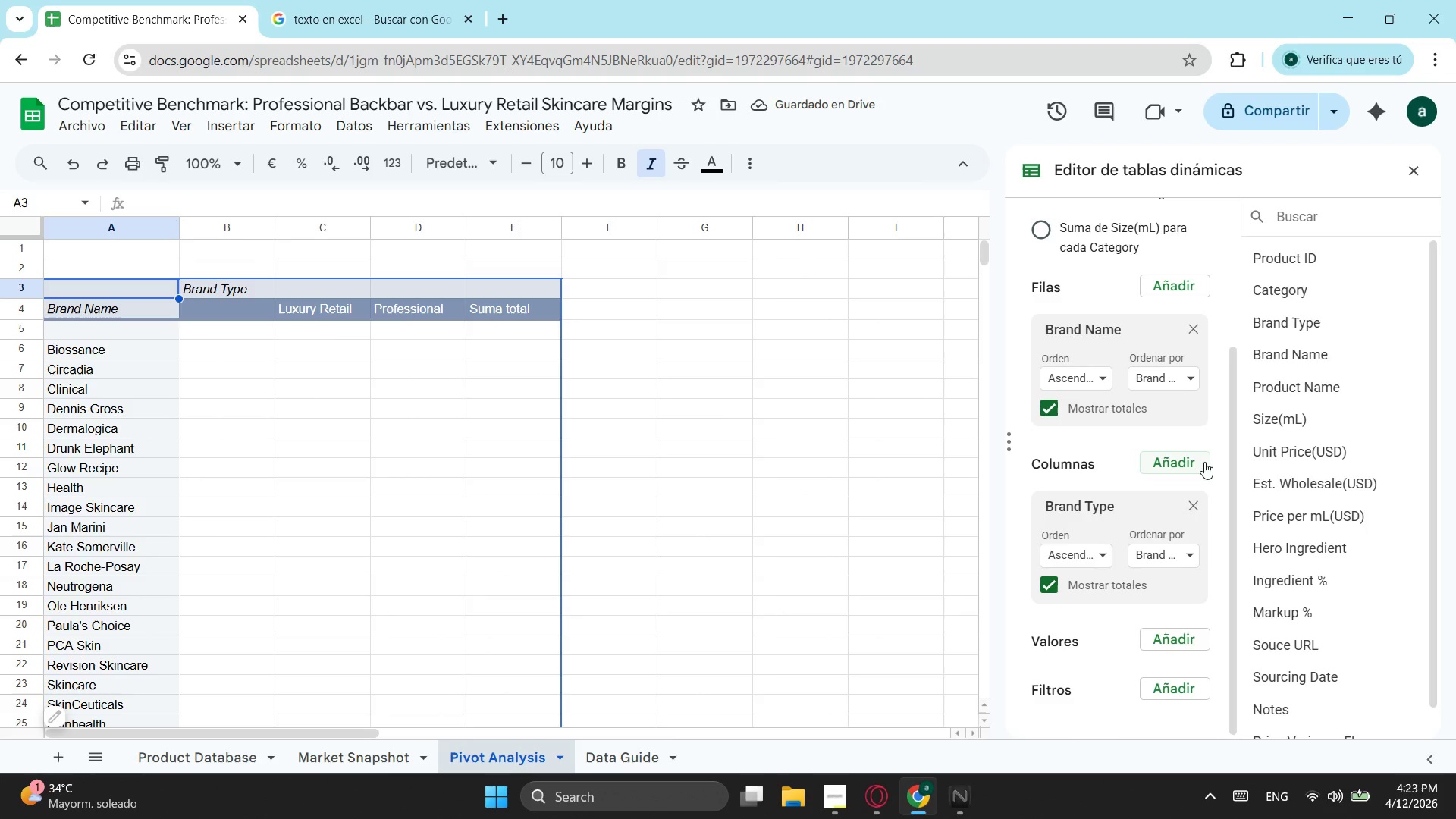 
left_click([1151, 635])
 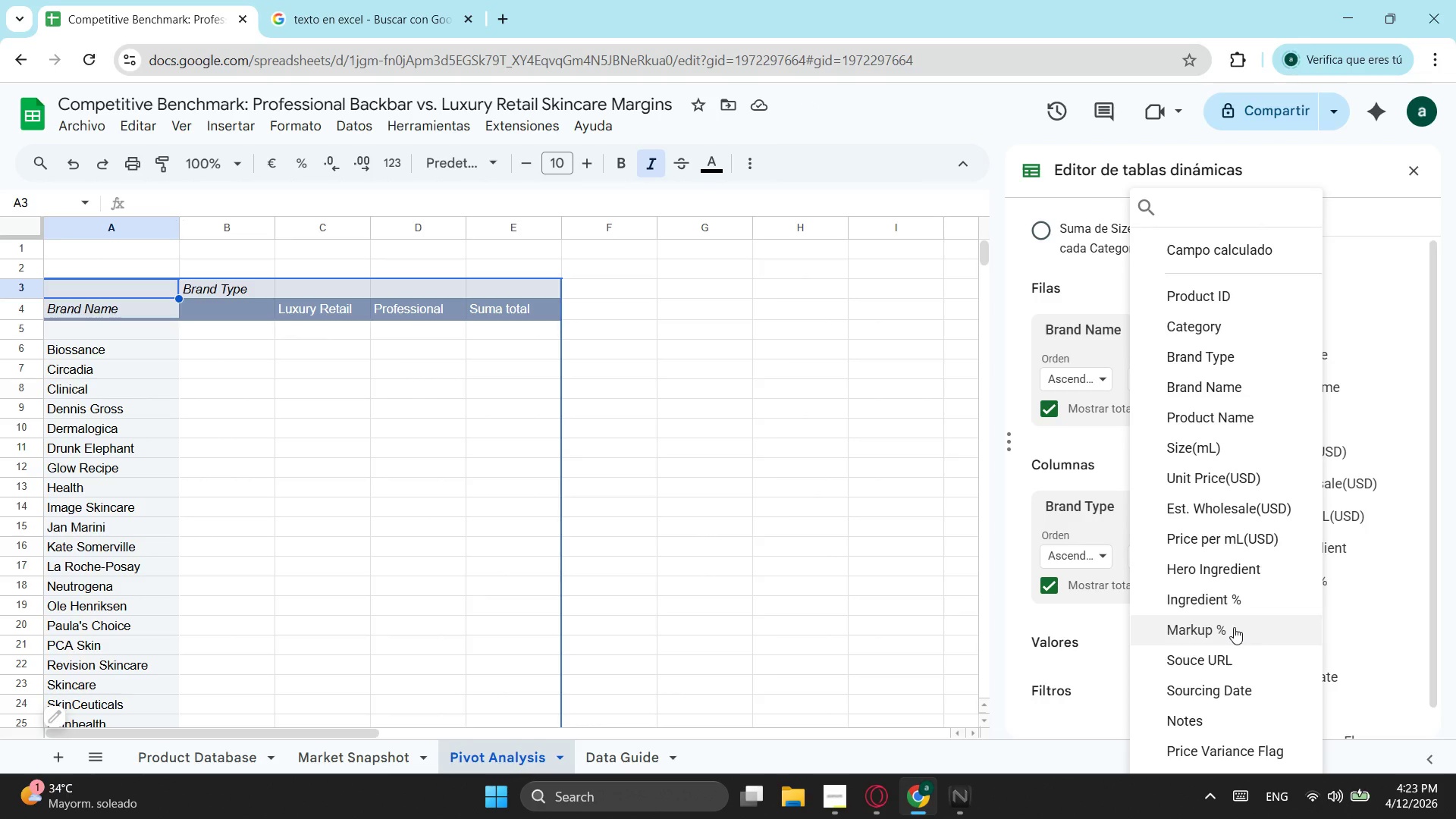 
wait(5.27)
 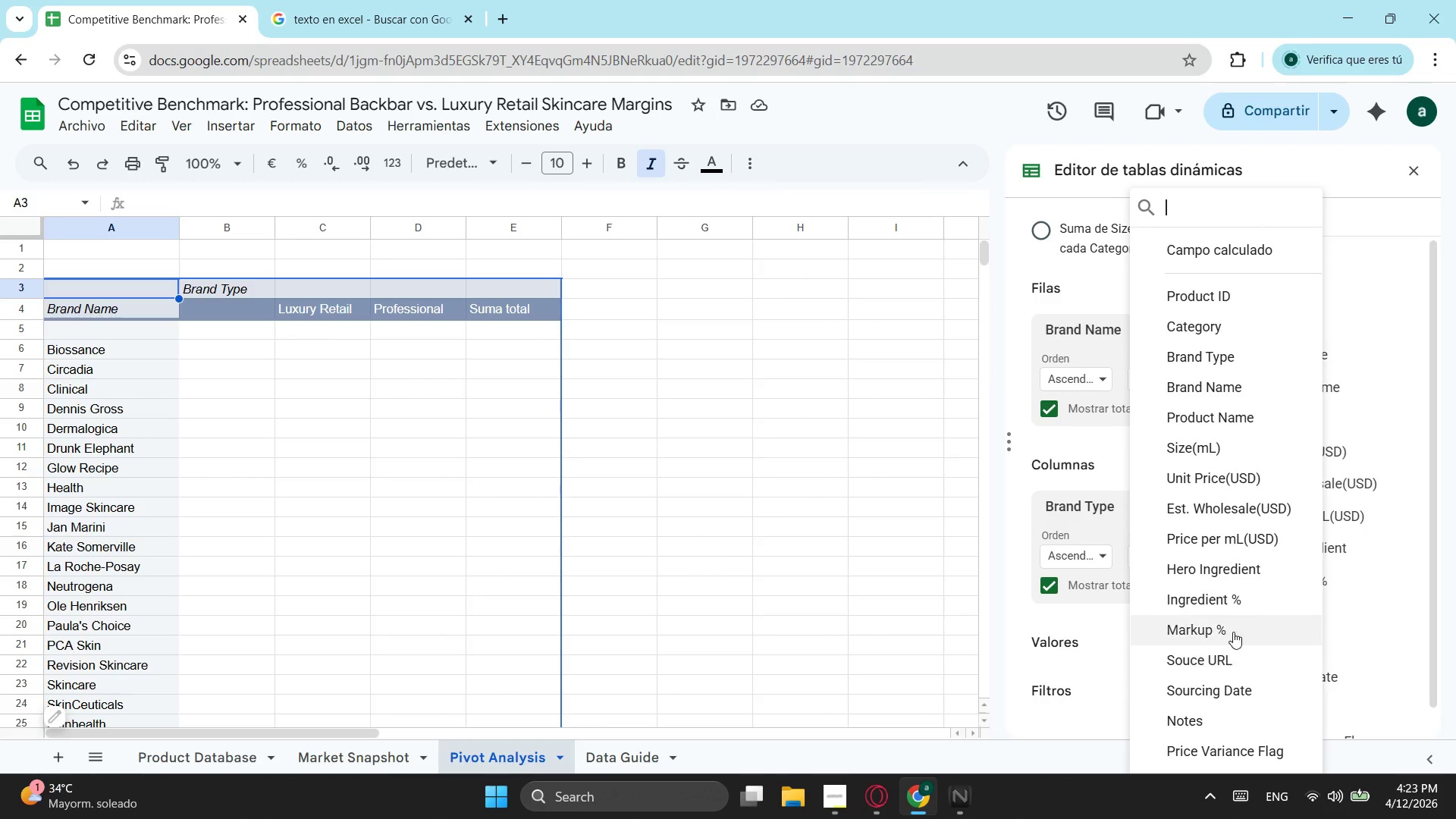 
left_click([1234, 627])
 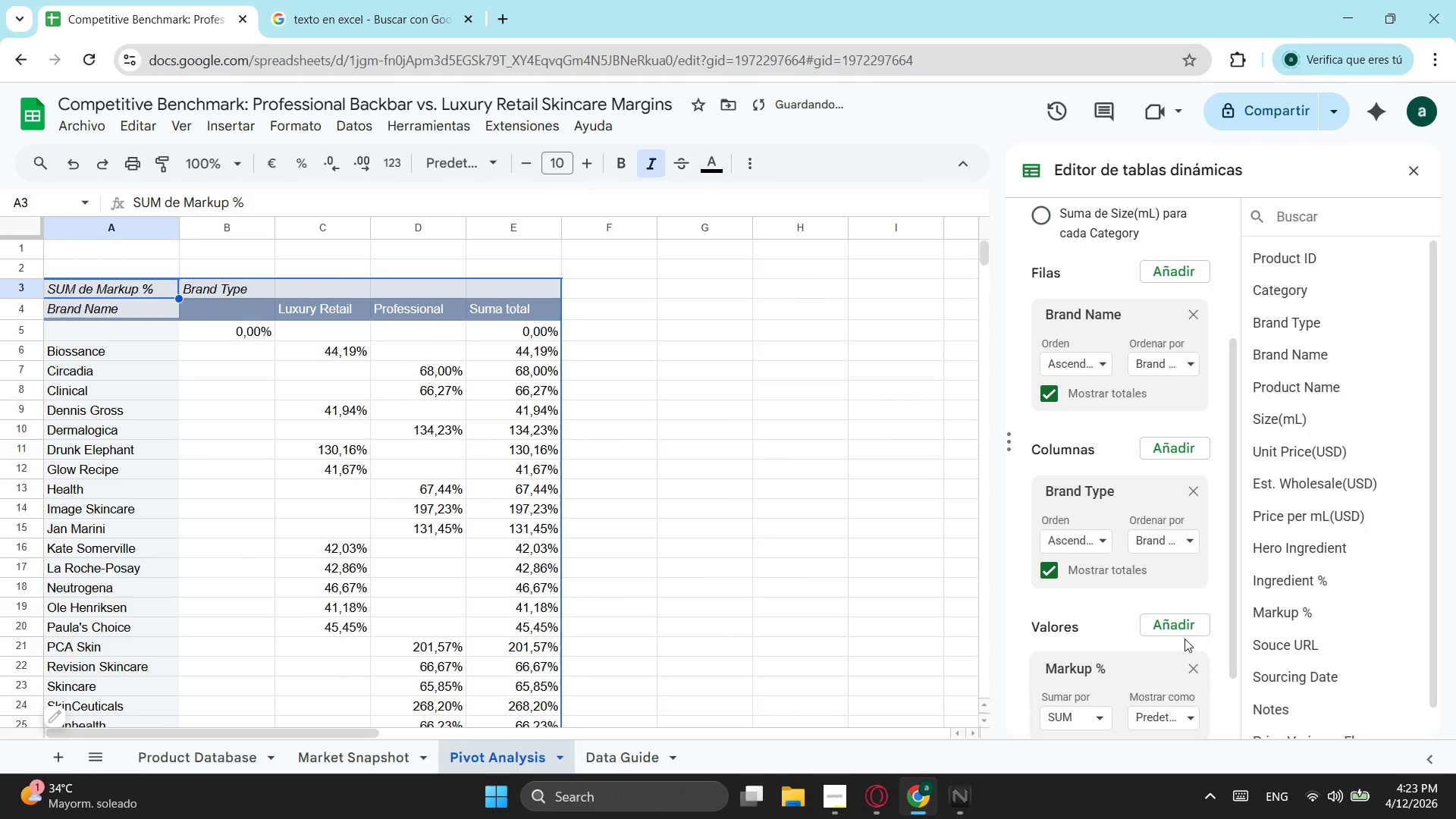 
scroll: coordinate [1181, 639], scroll_direction: down, amount: 1.0
 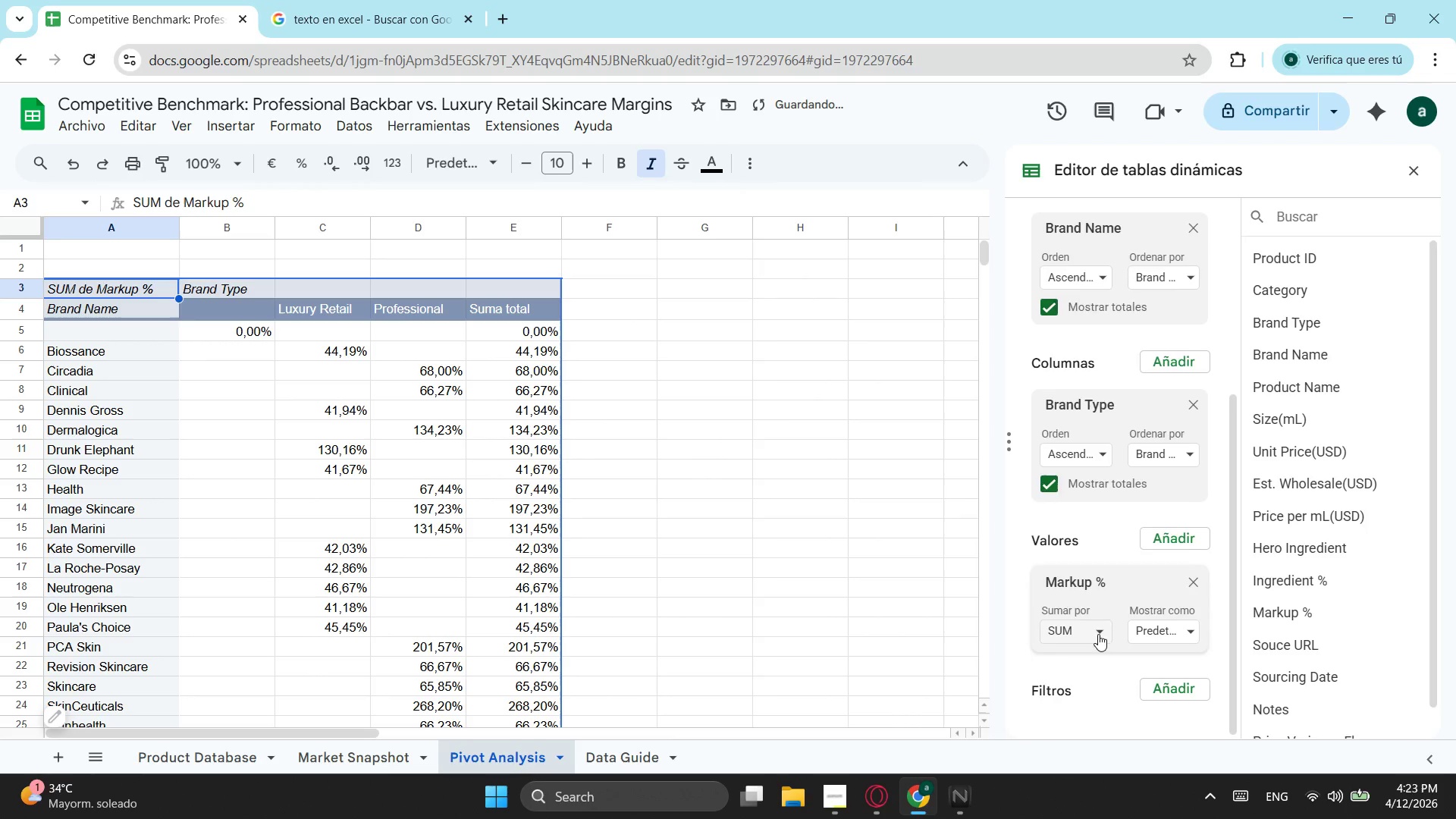 
left_click([1098, 632])
 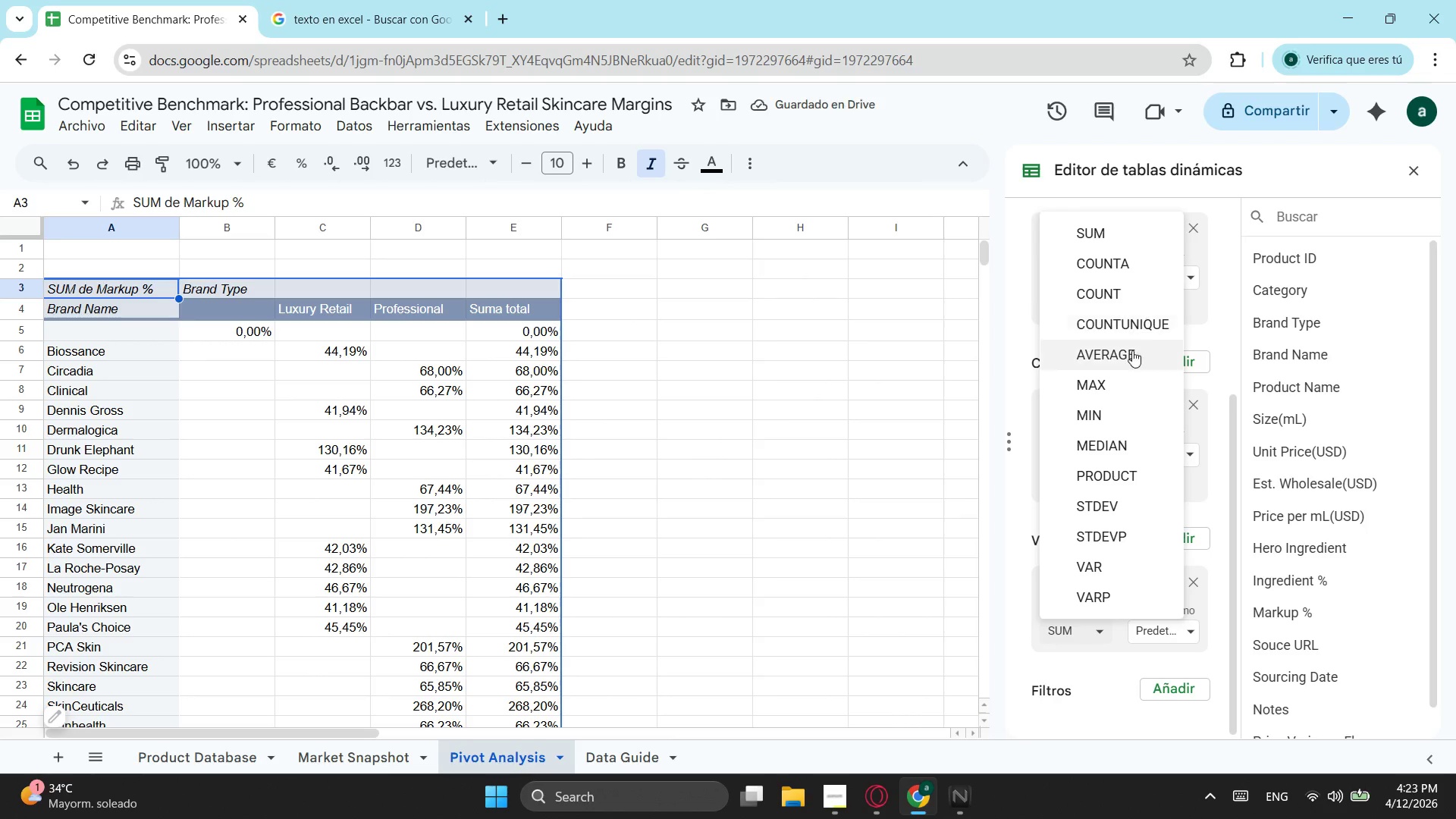 
left_click([1129, 353])
 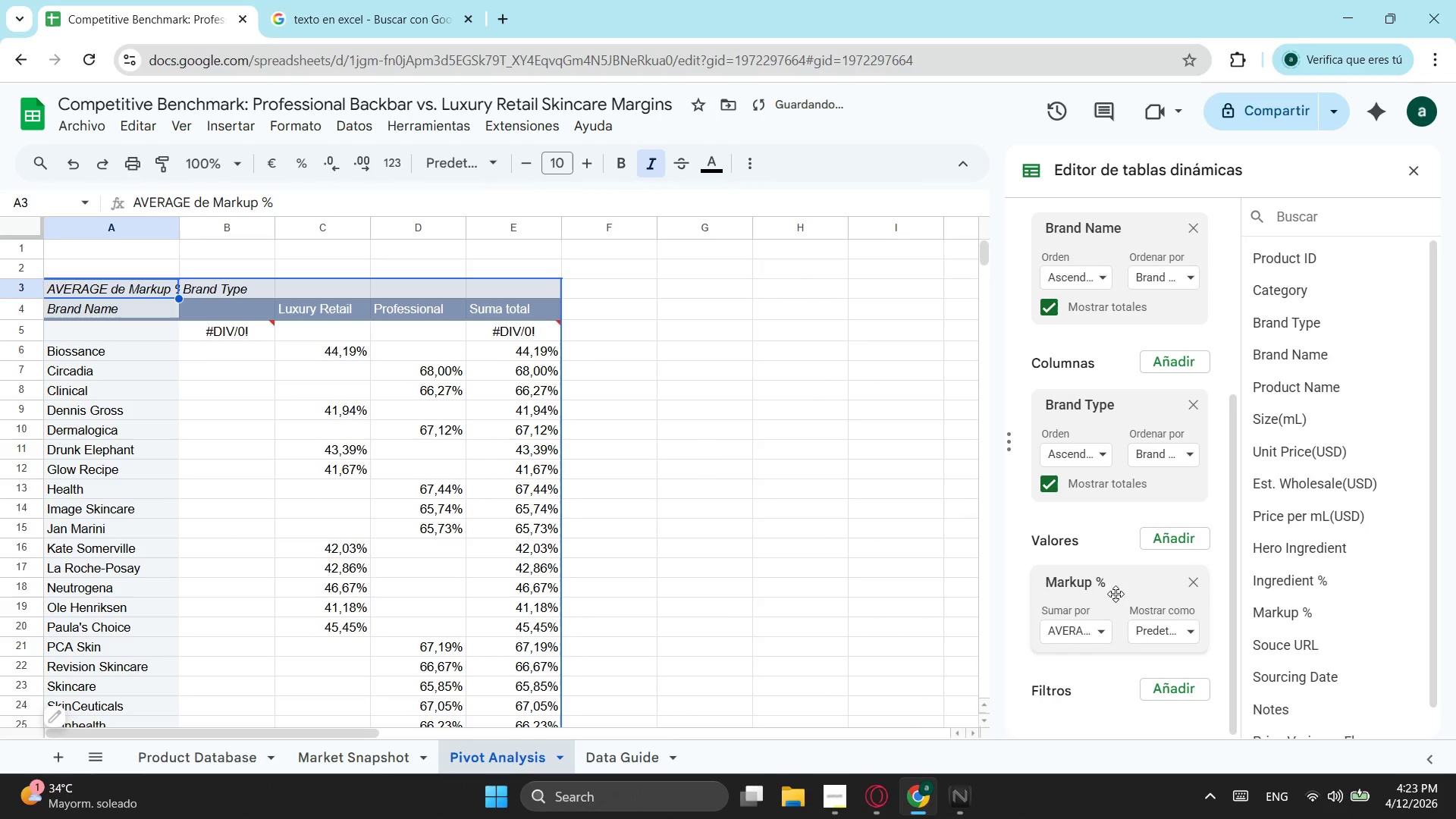 
scroll: coordinate [1123, 594], scroll_direction: down, amount: 1.0
 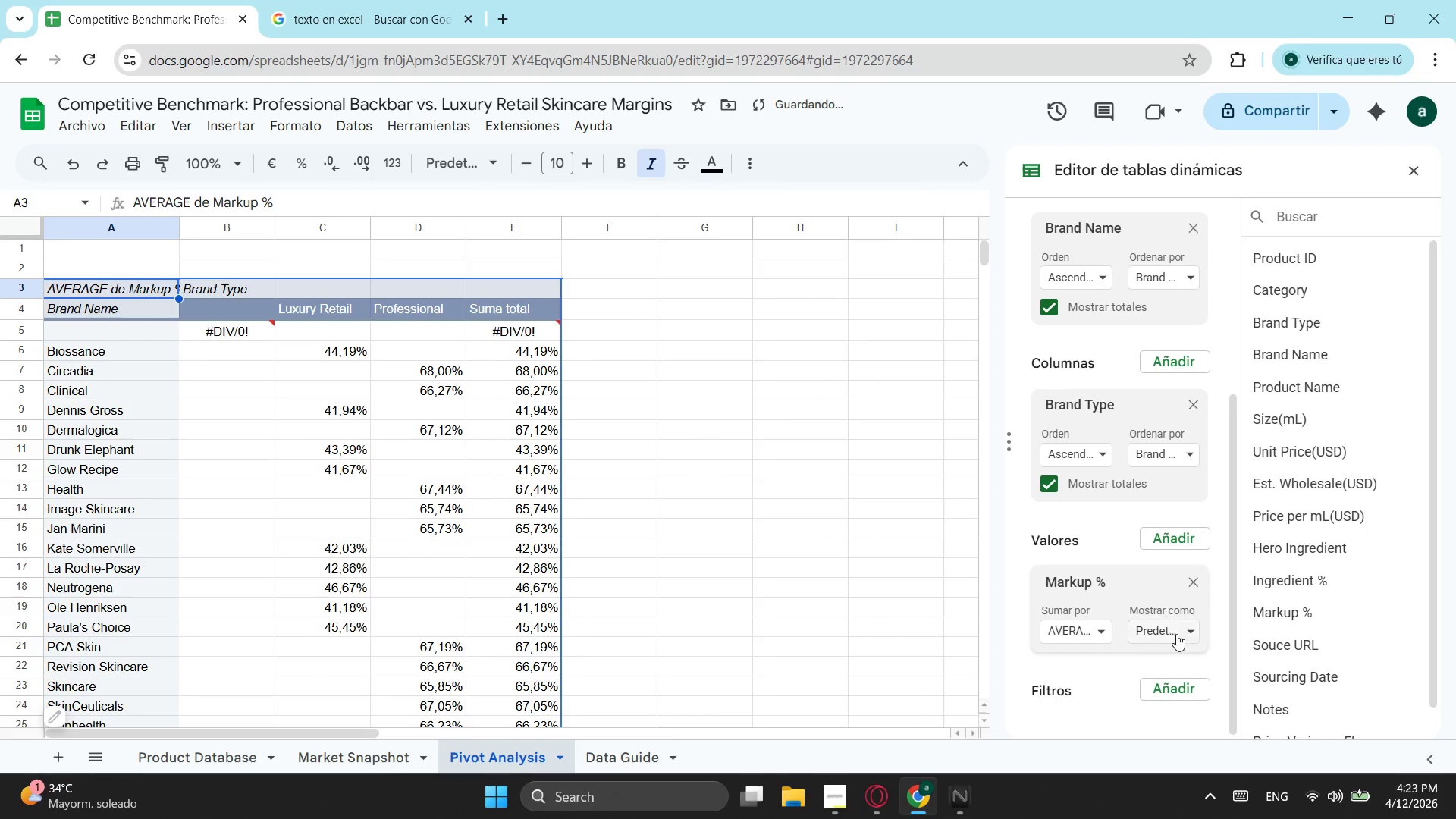 
left_click([1176, 634])
 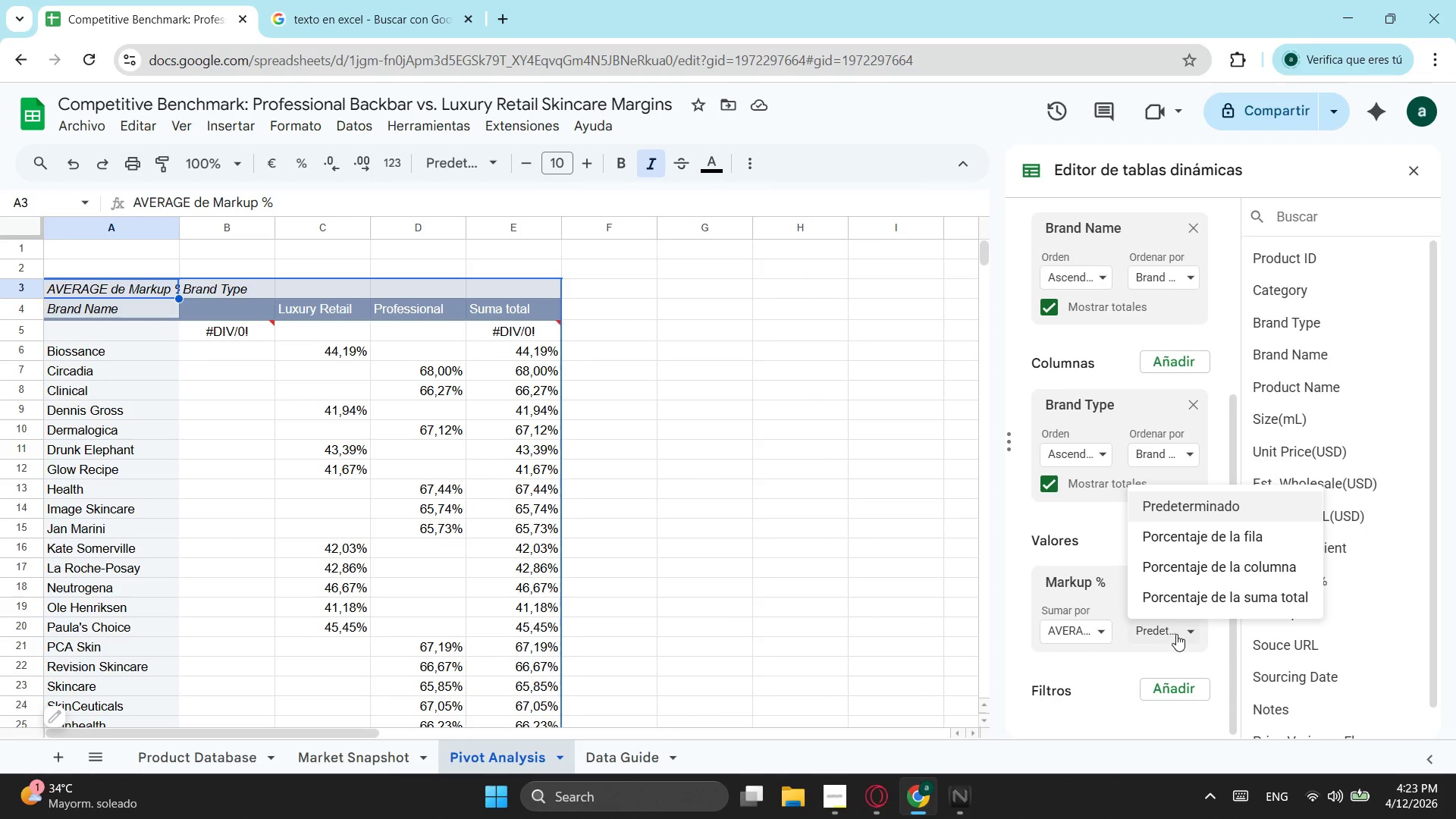 
wait(7.45)
 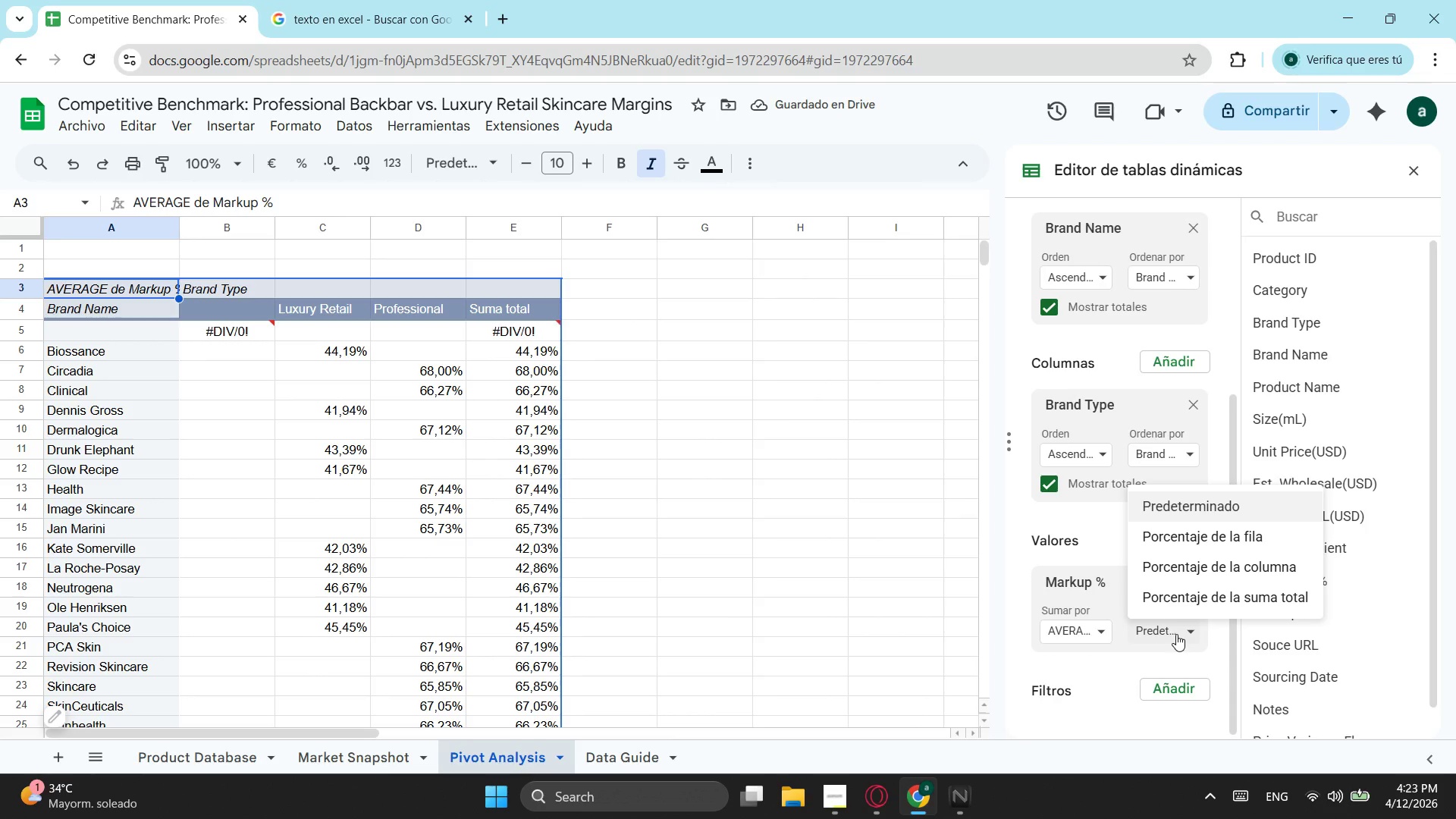 
left_click([1229, 539])
 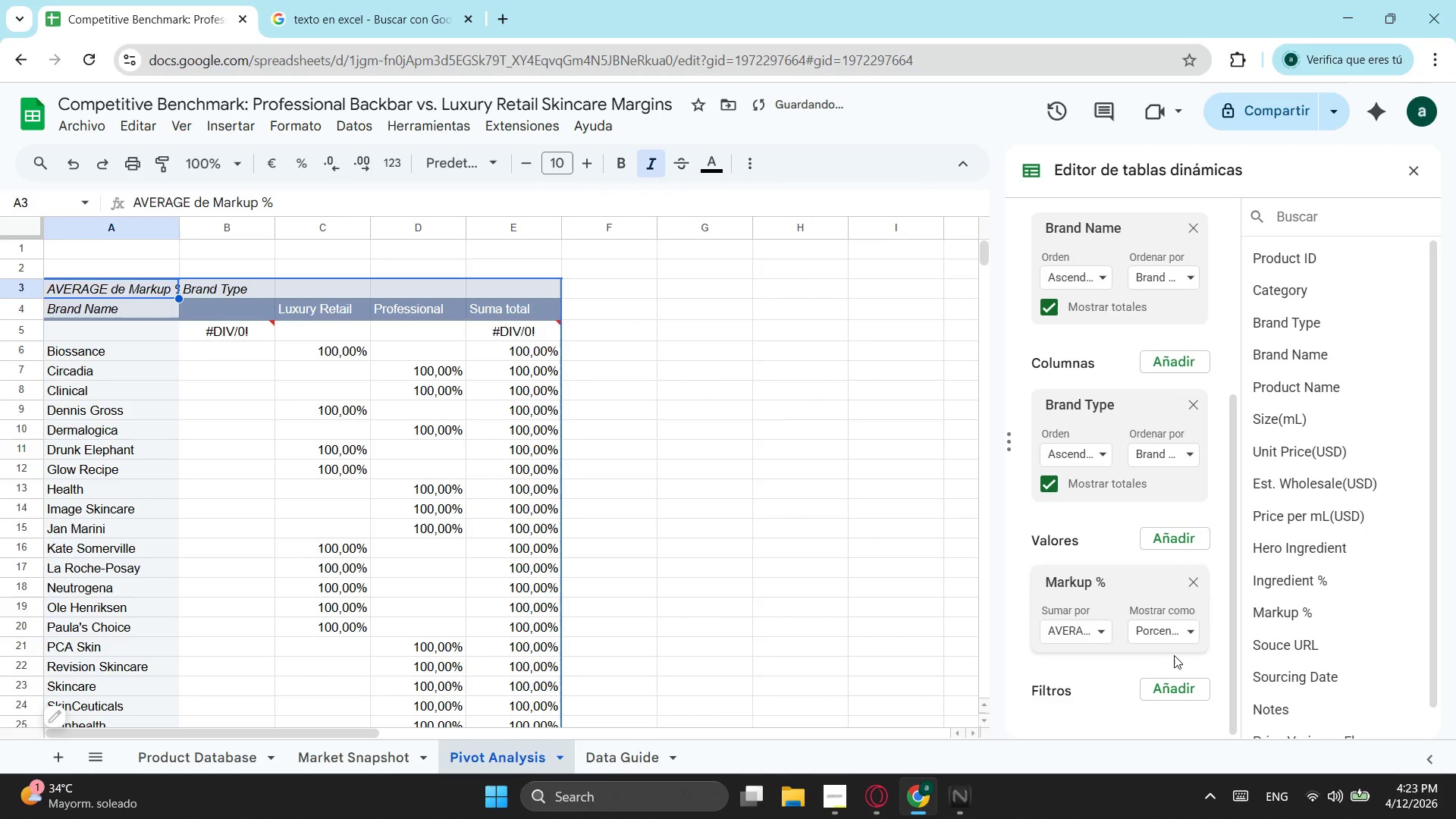 
left_click([1177, 640])
 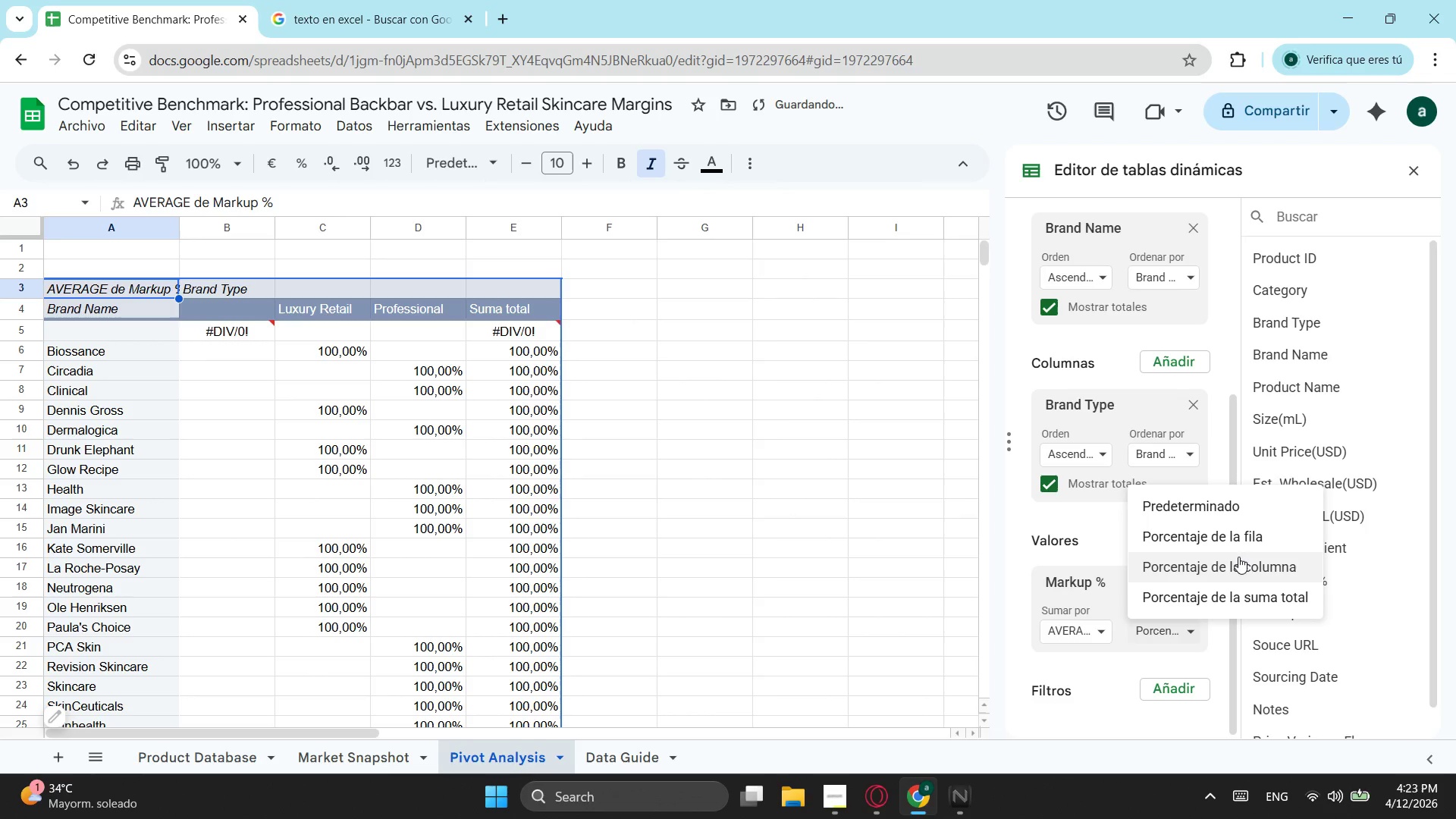 
left_click([1241, 558])
 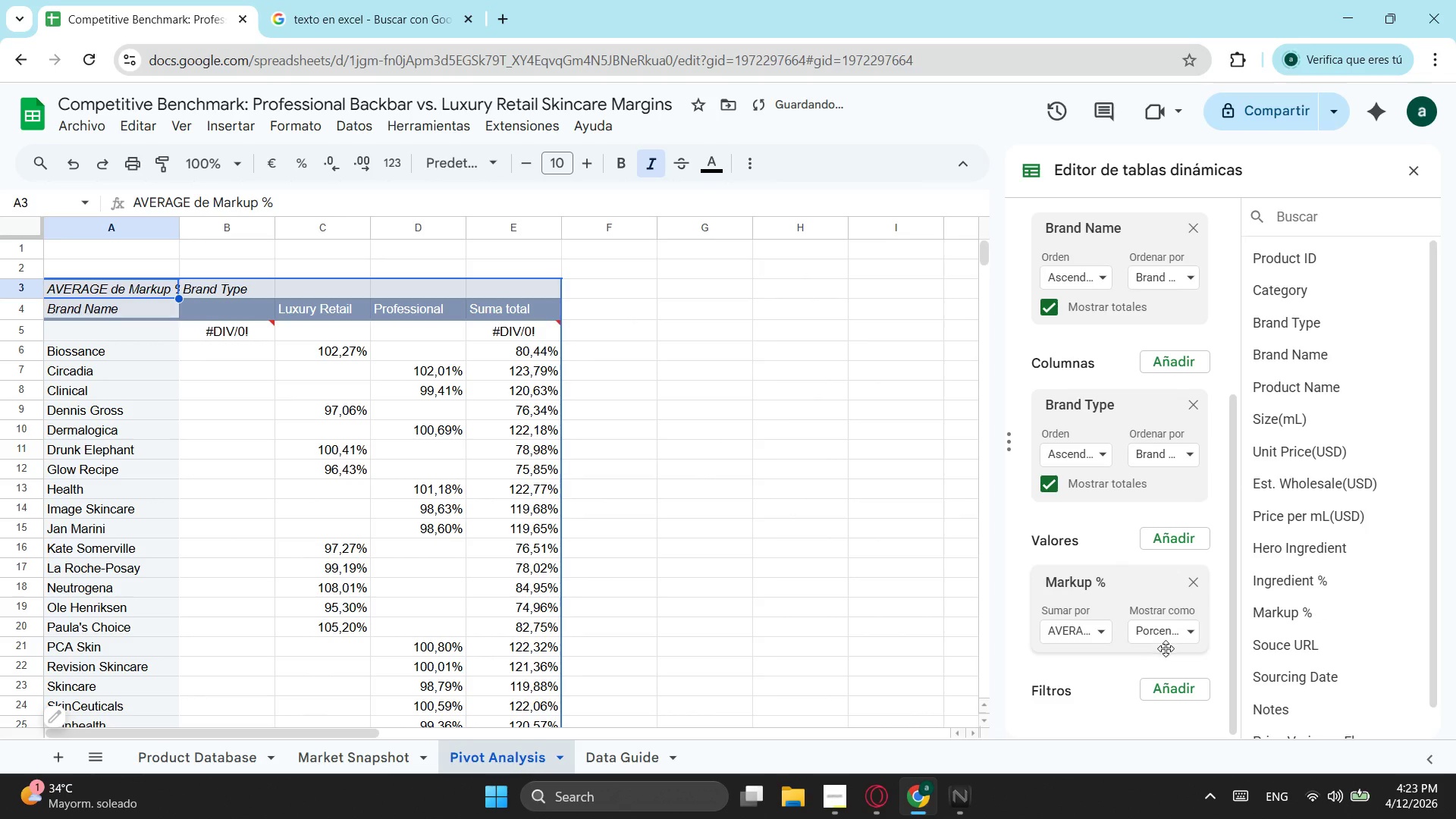 
left_click([1174, 640])
 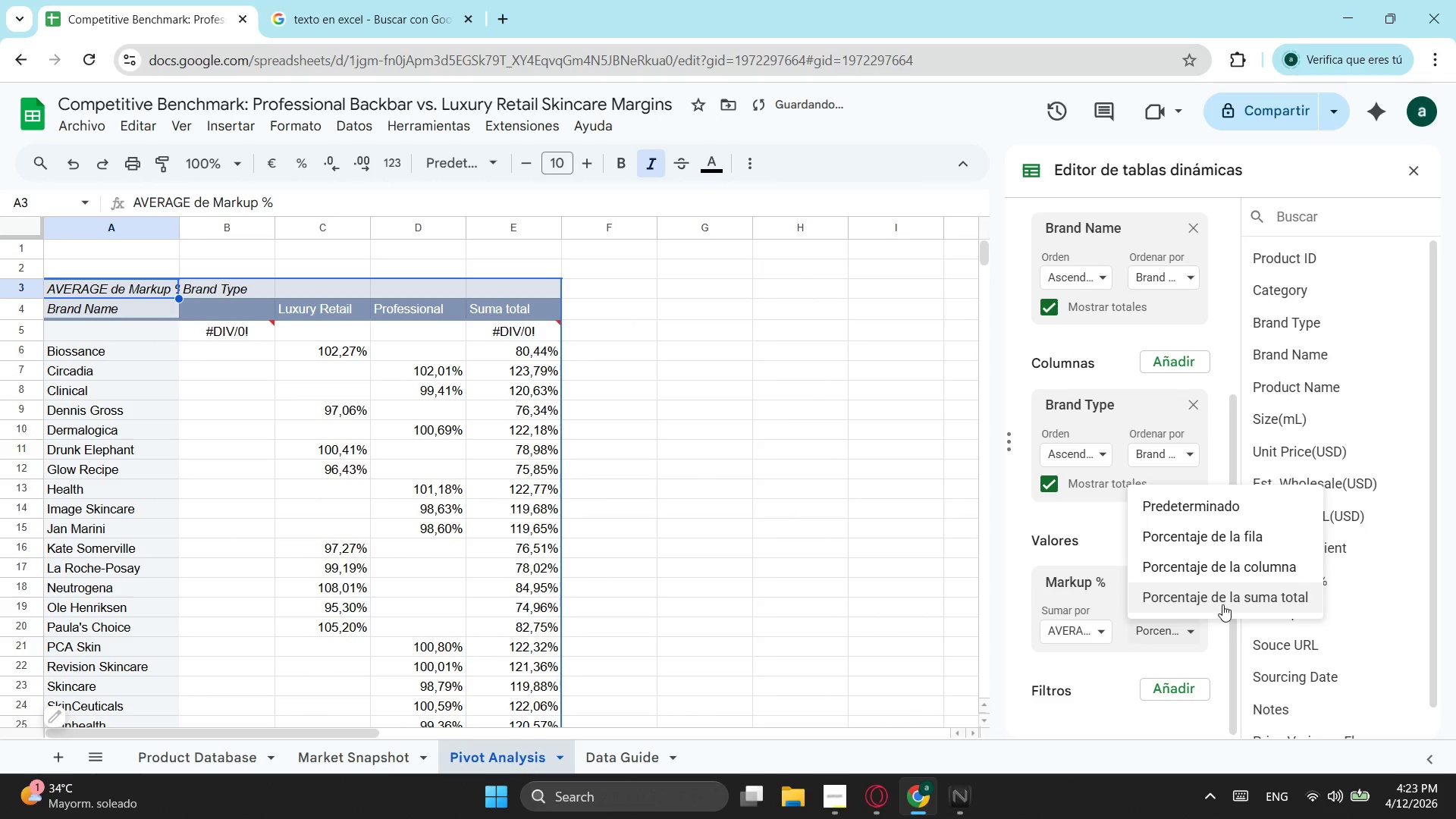 
left_click([1222, 604])
 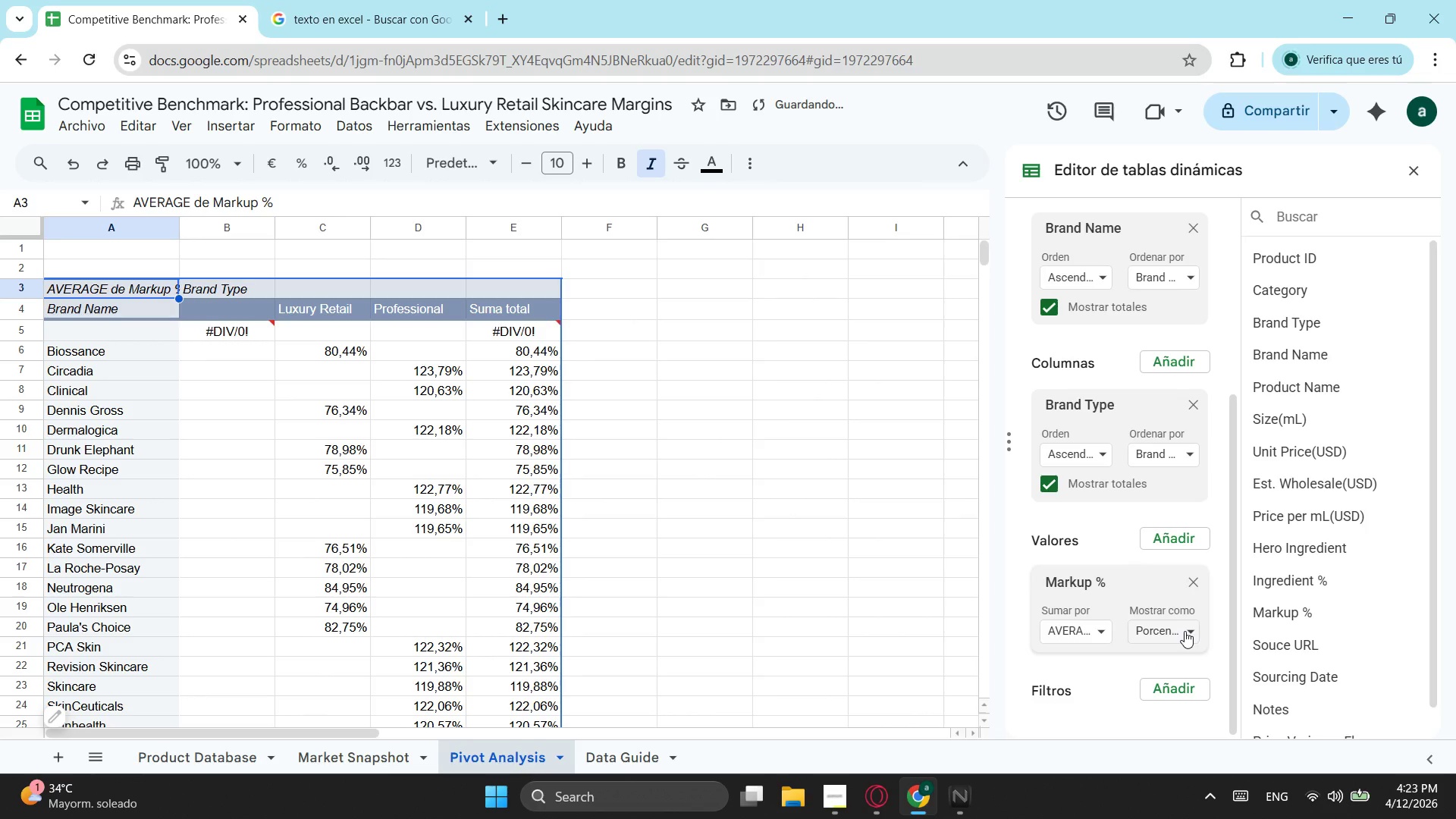 
left_click([1185, 631])
 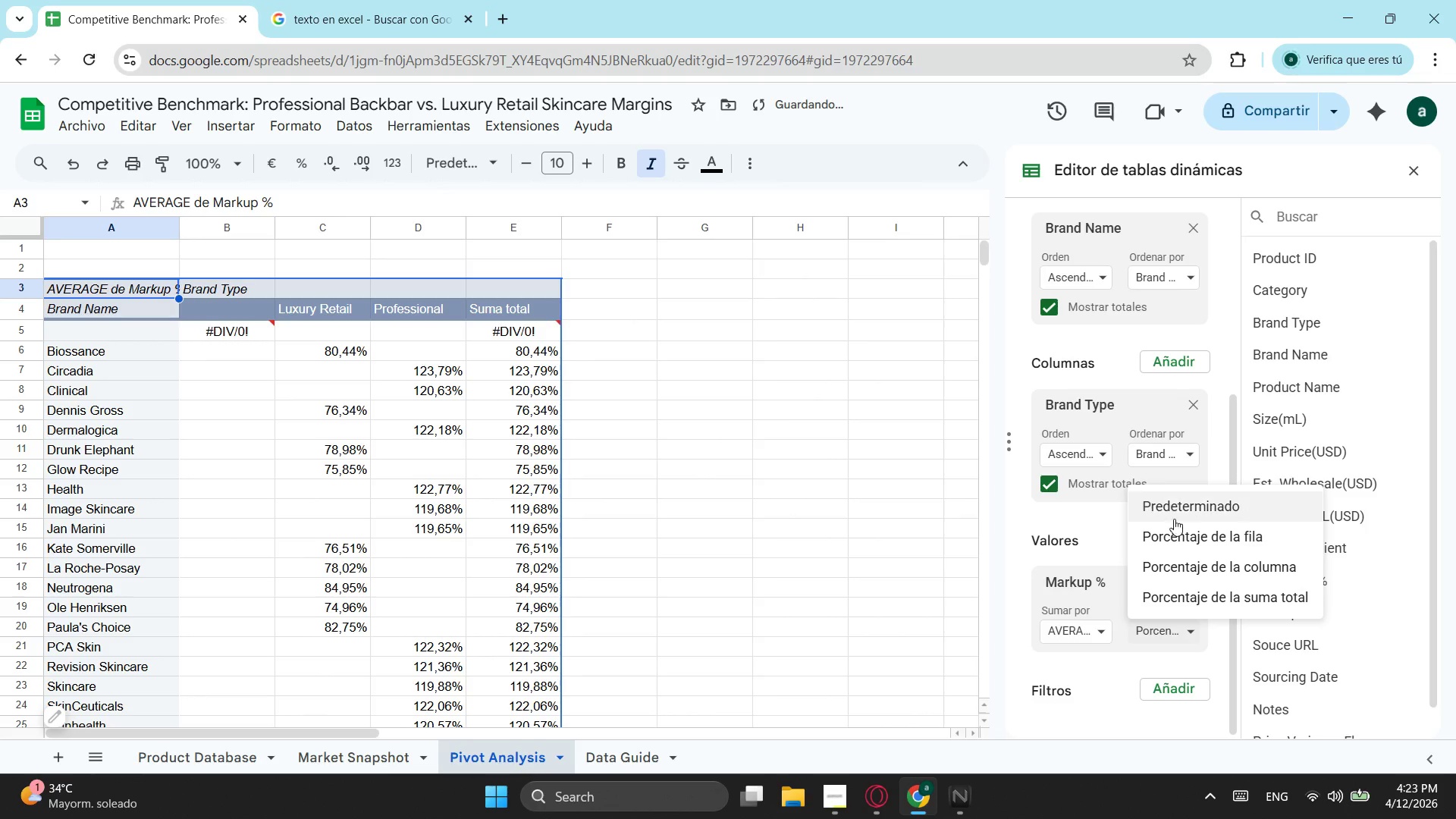 
left_click([1184, 509])
 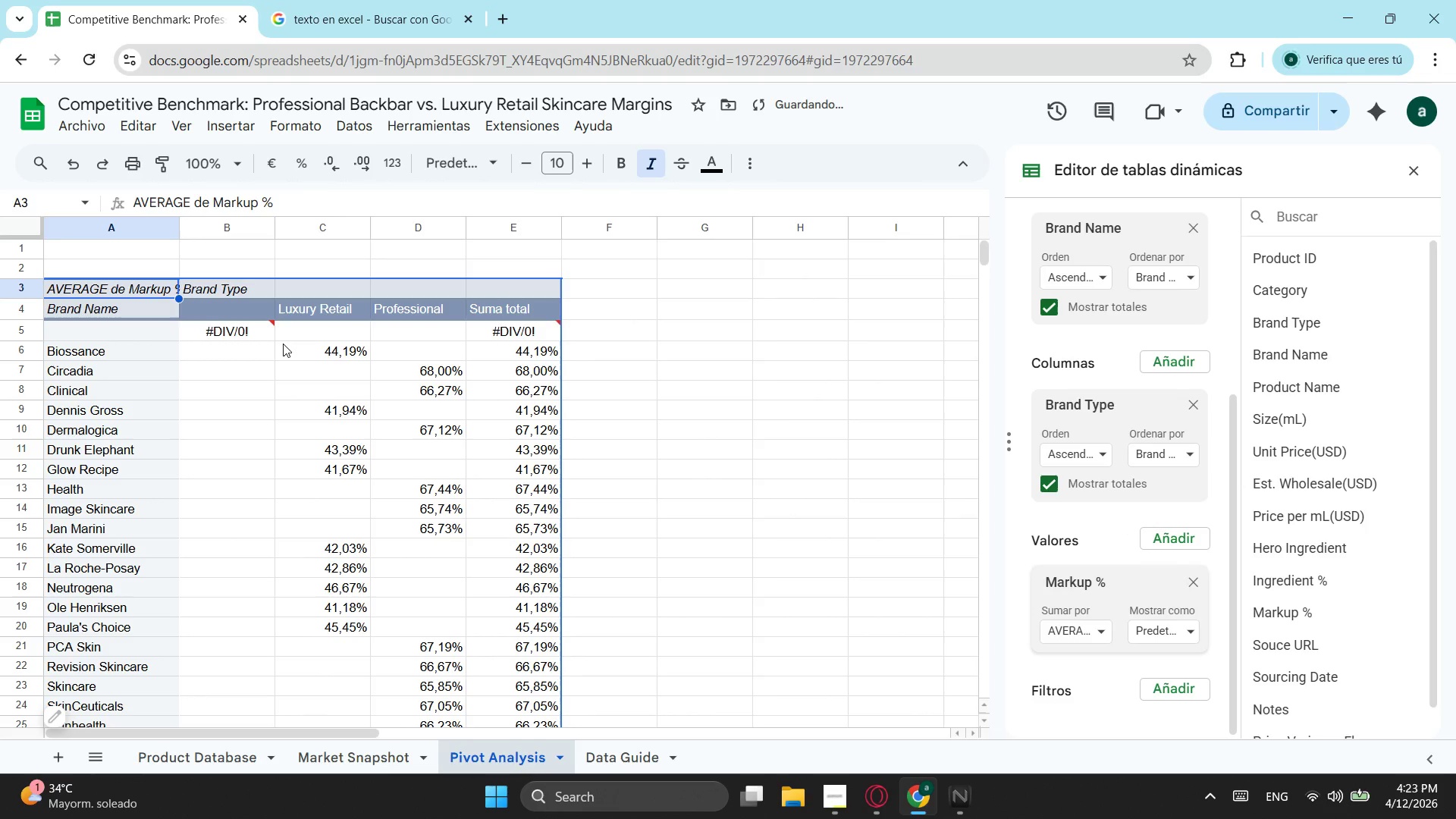 
left_click([248, 337])
 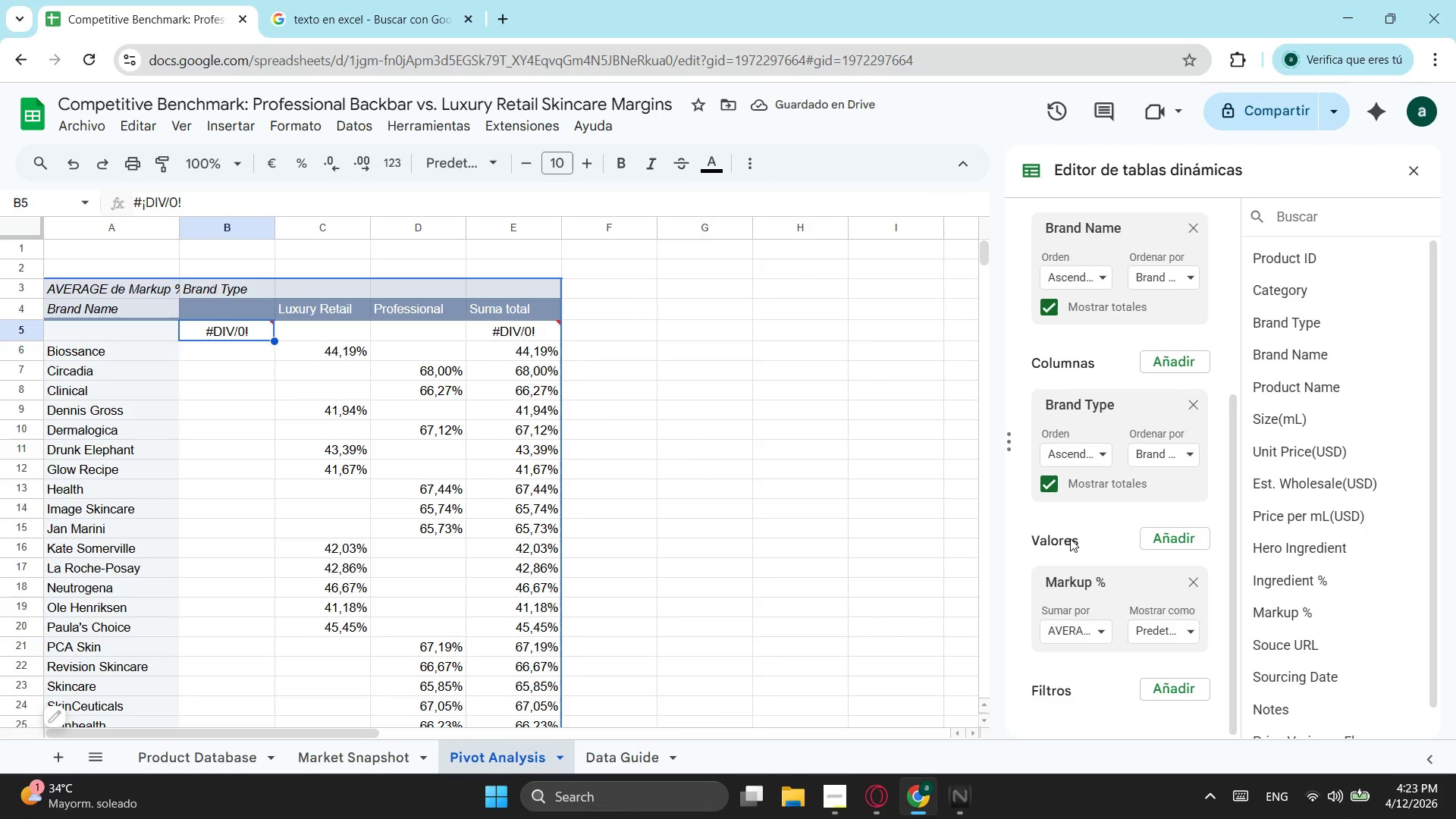 
scroll: coordinate [1132, 598], scroll_direction: down, amount: 1.0
 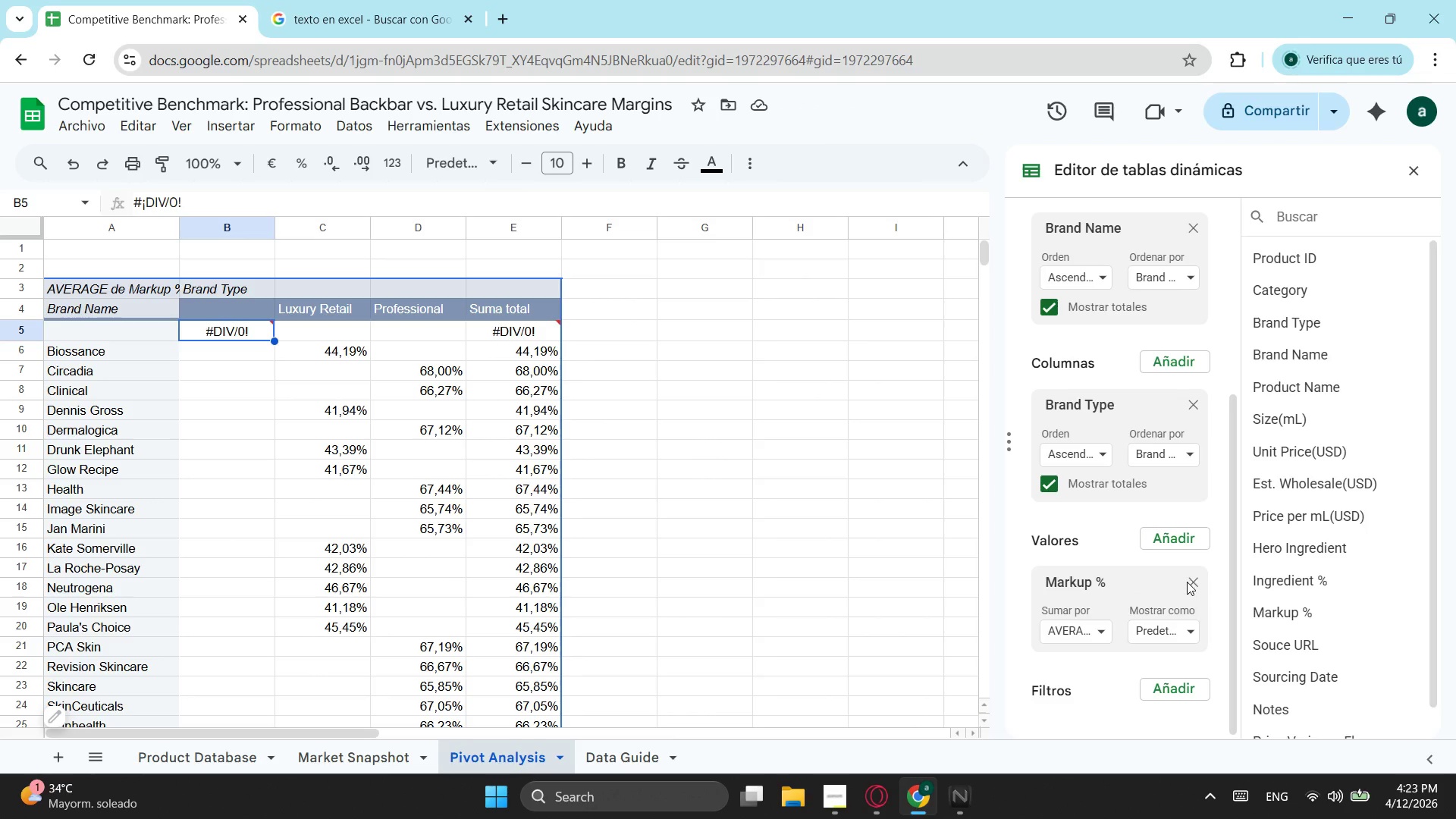 
left_click([1191, 582])
 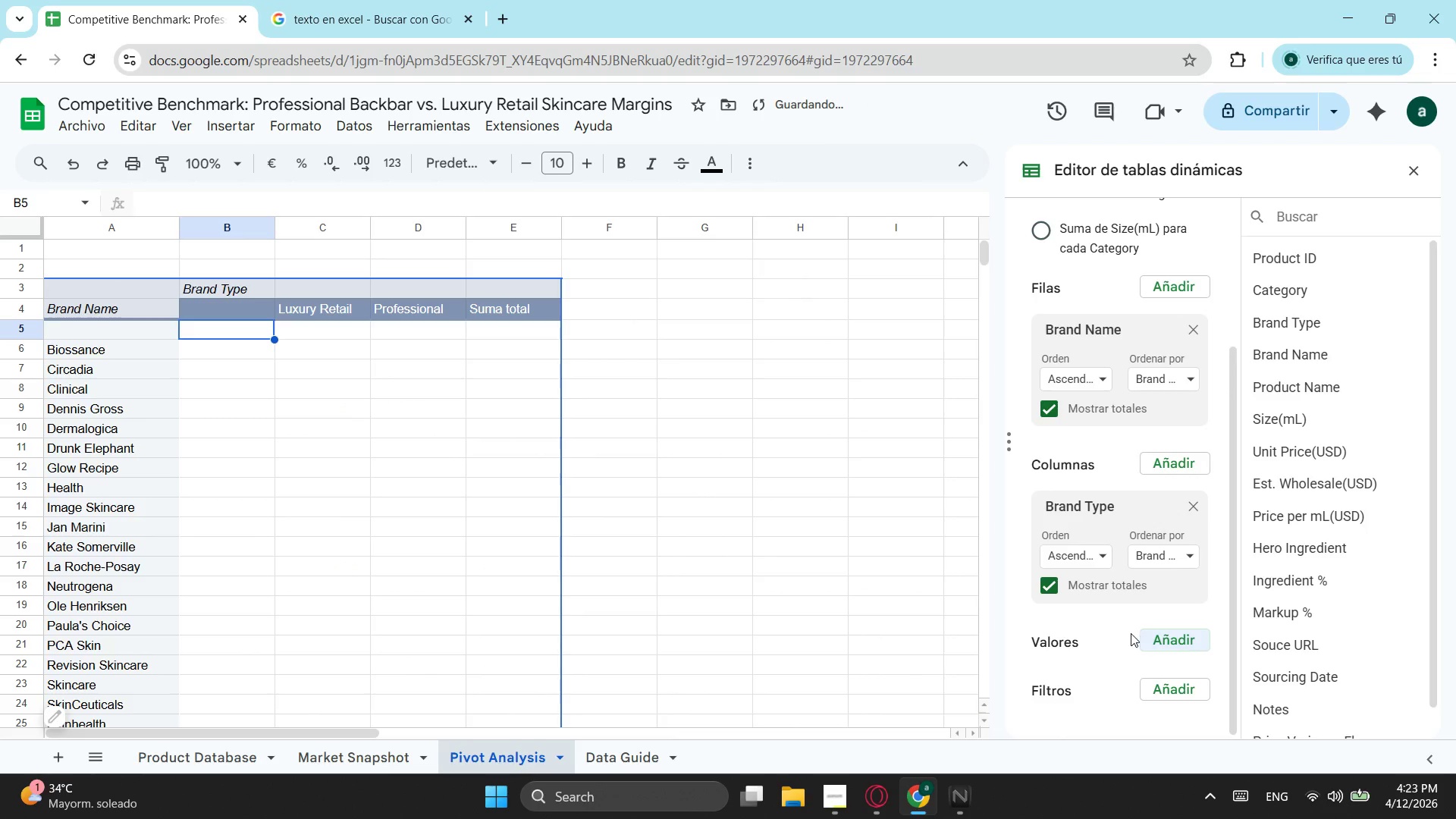 
left_click([1169, 646])
 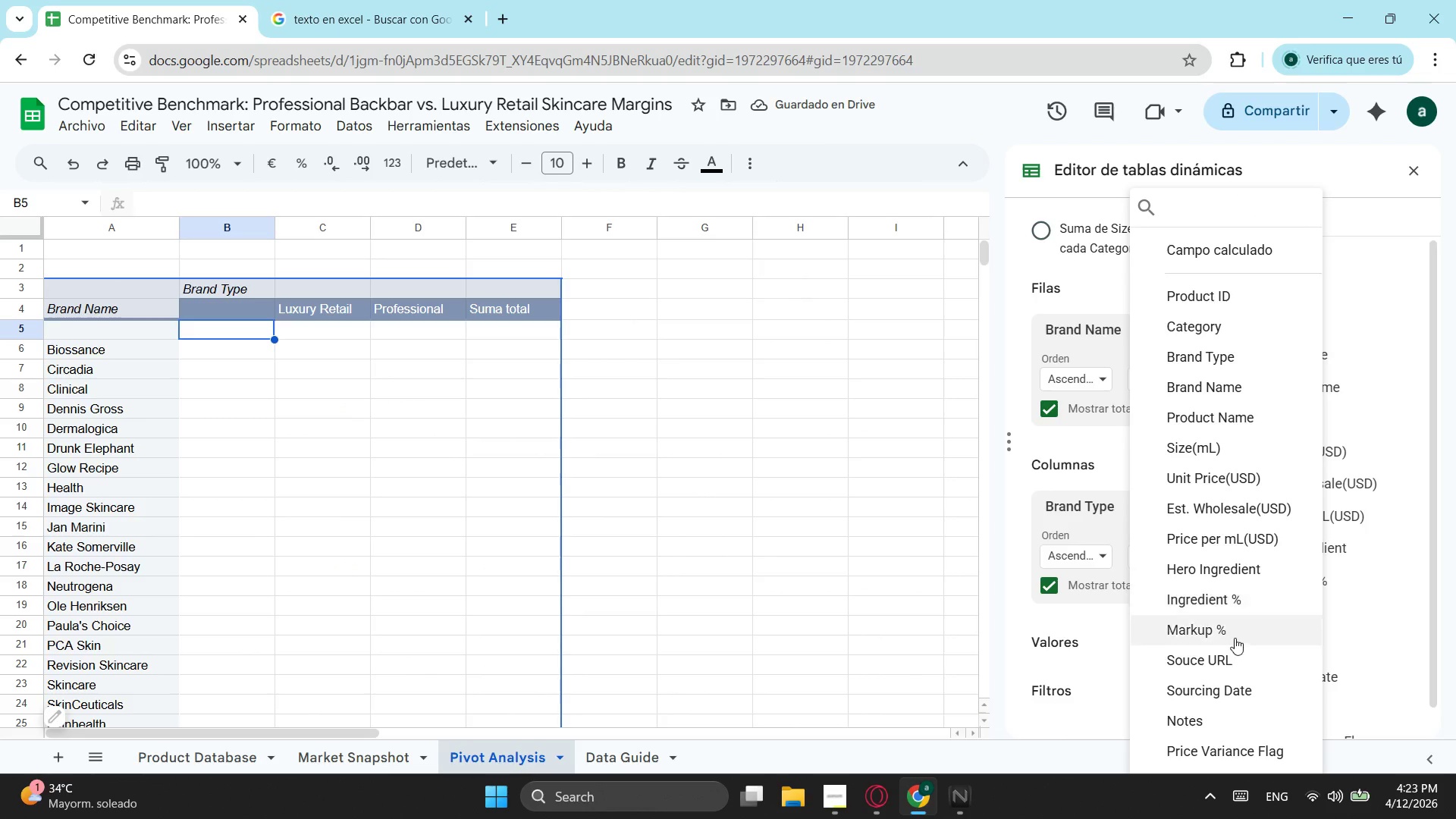 
left_click([1235, 638])
 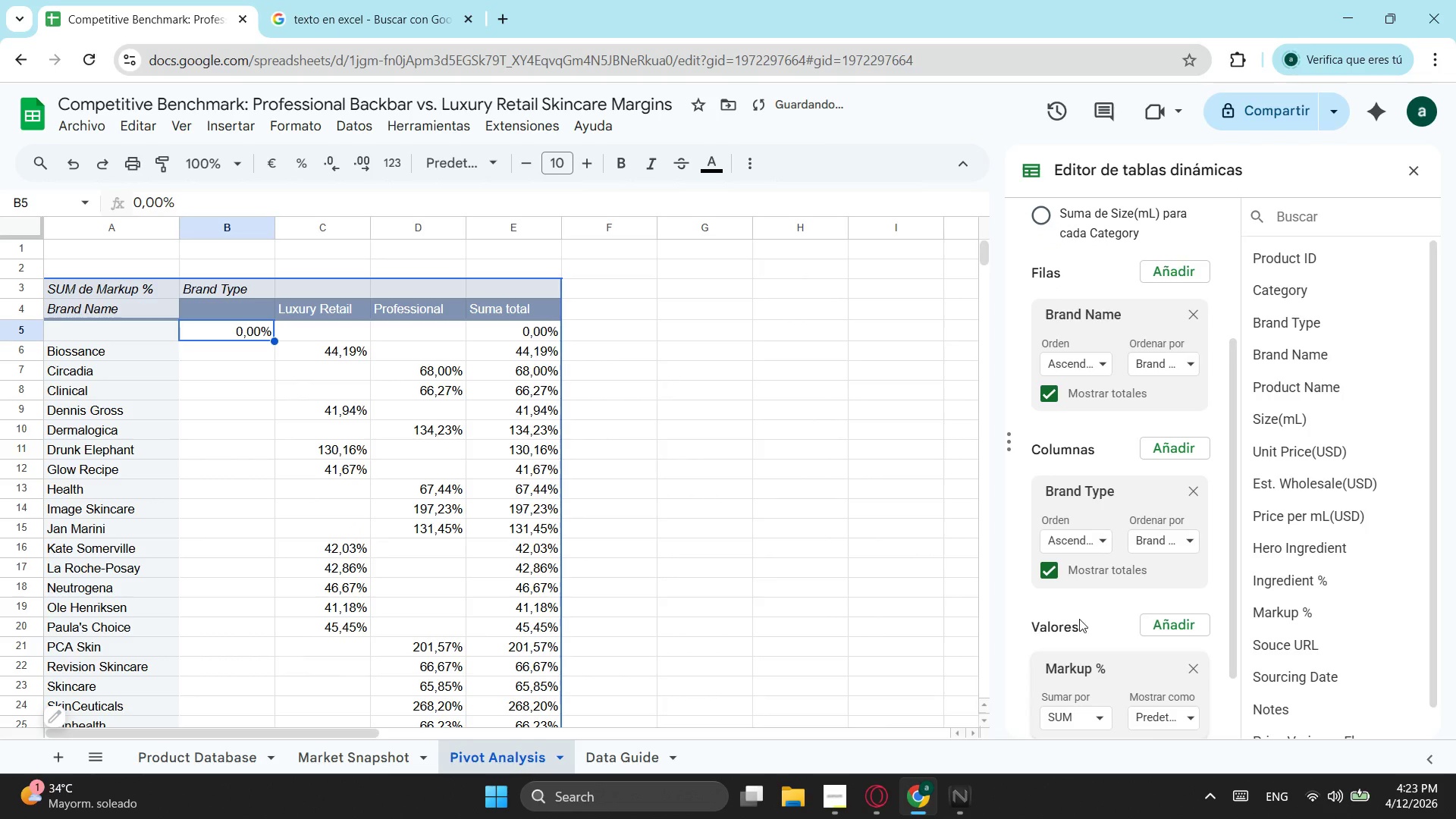 
scroll: coordinate [963, 590], scroll_direction: down, amount: 2.0
 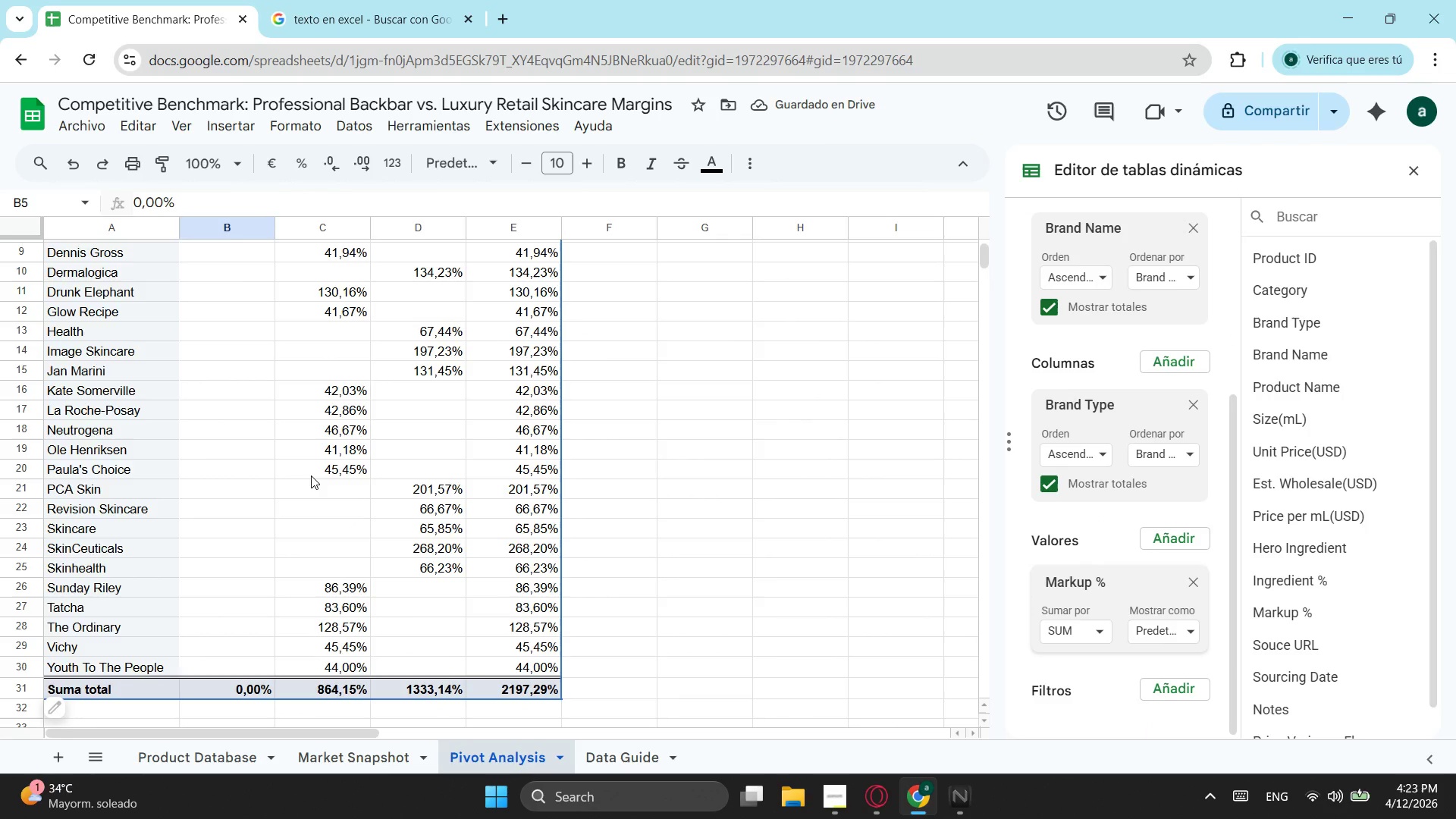 
scroll: coordinate [311, 475], scroll_direction: up, amount: 1.0
 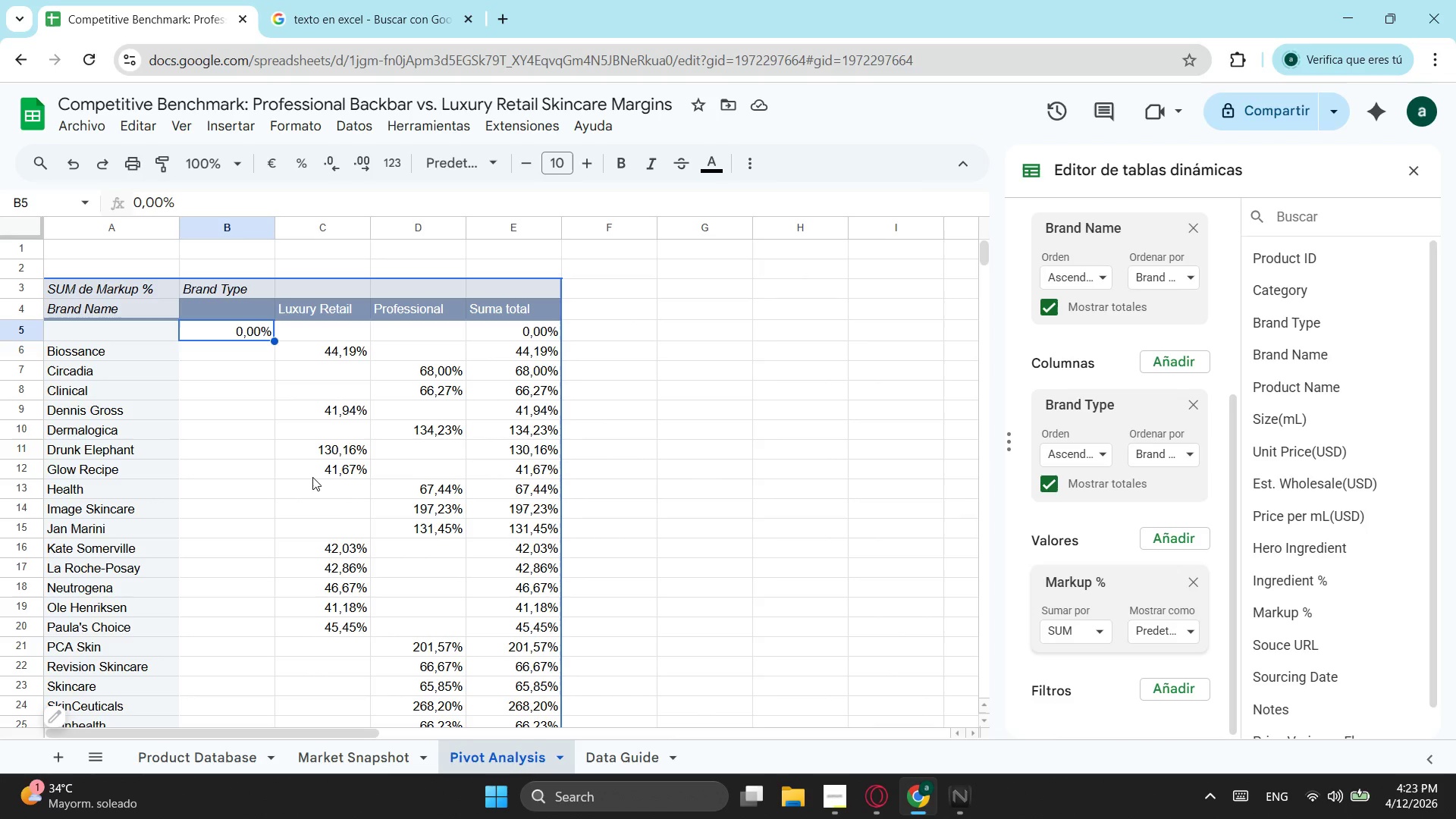 
left_click([1092, 632])
 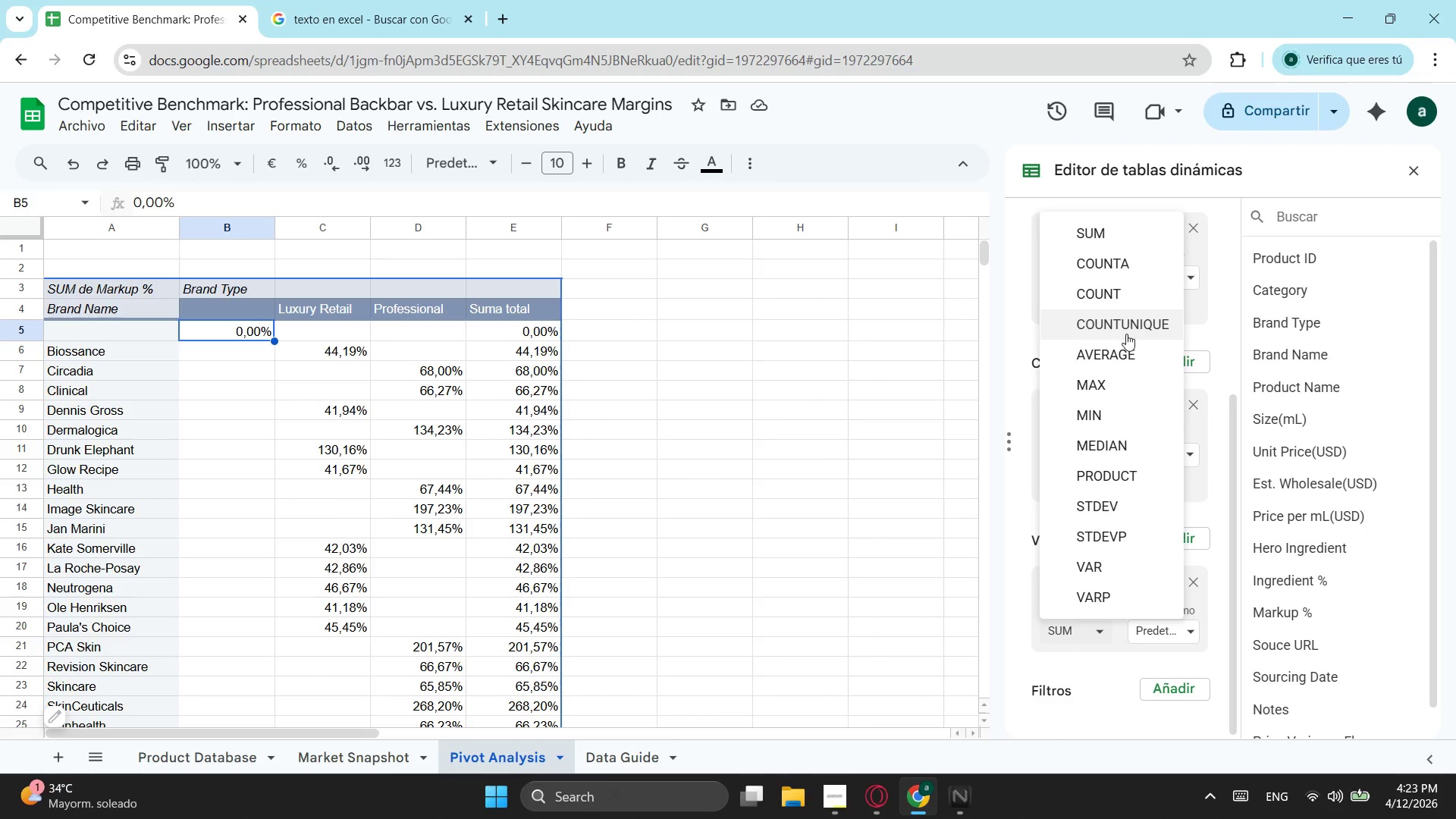 
left_click([1119, 347])
 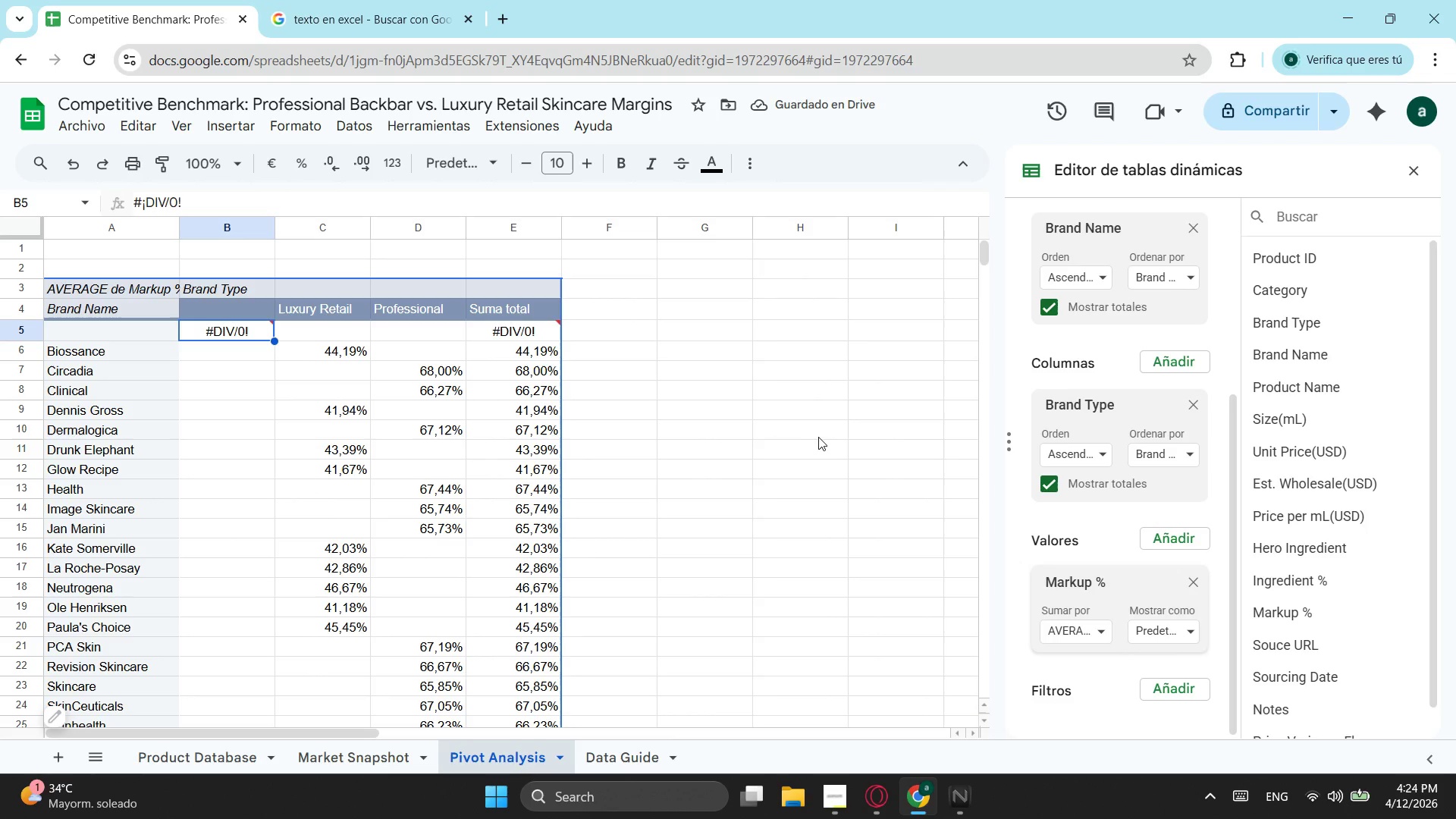 
scroll: coordinate [1093, 529], scroll_direction: down, amount: 1.0
 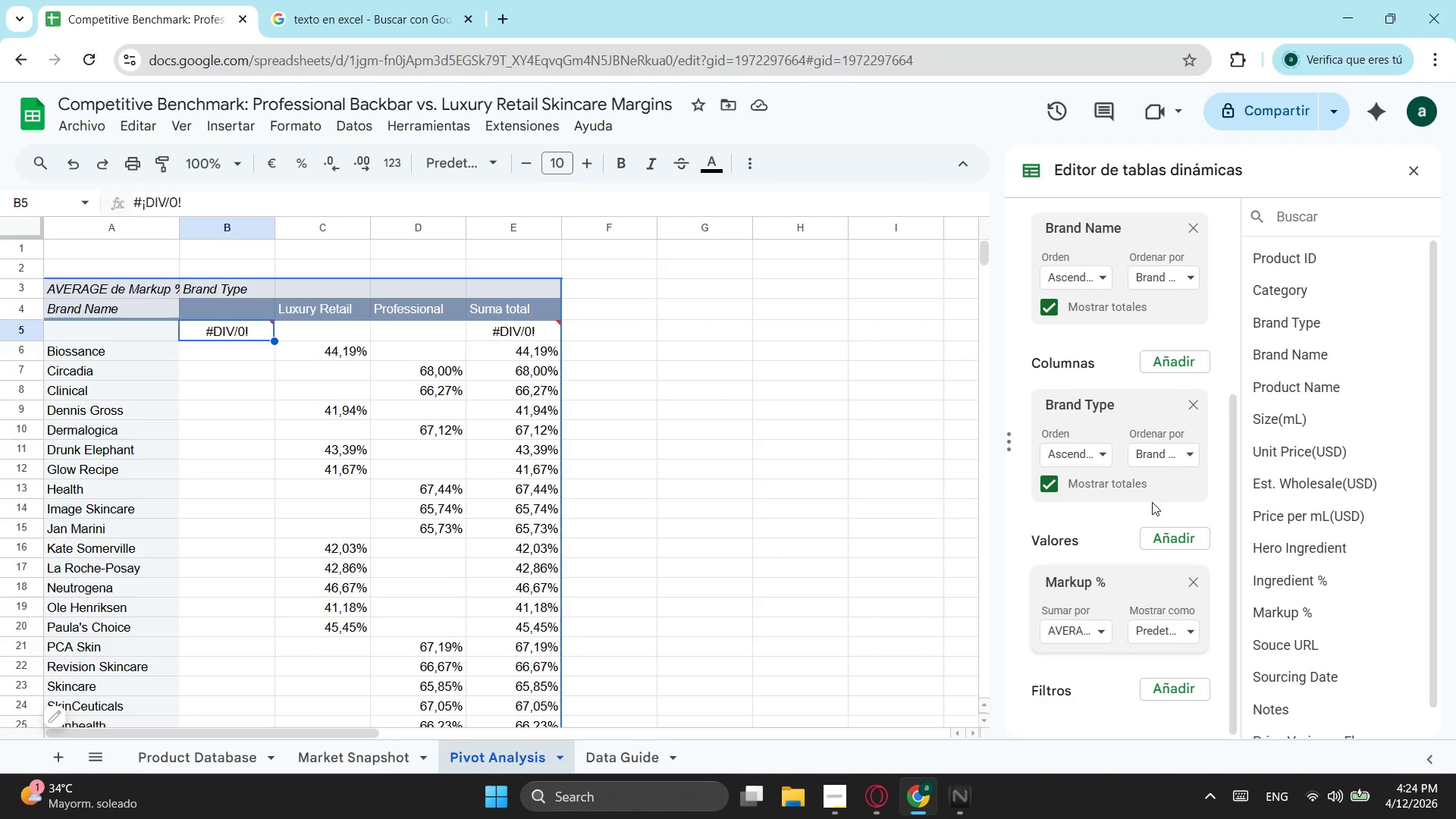 
left_click([1171, 460])
 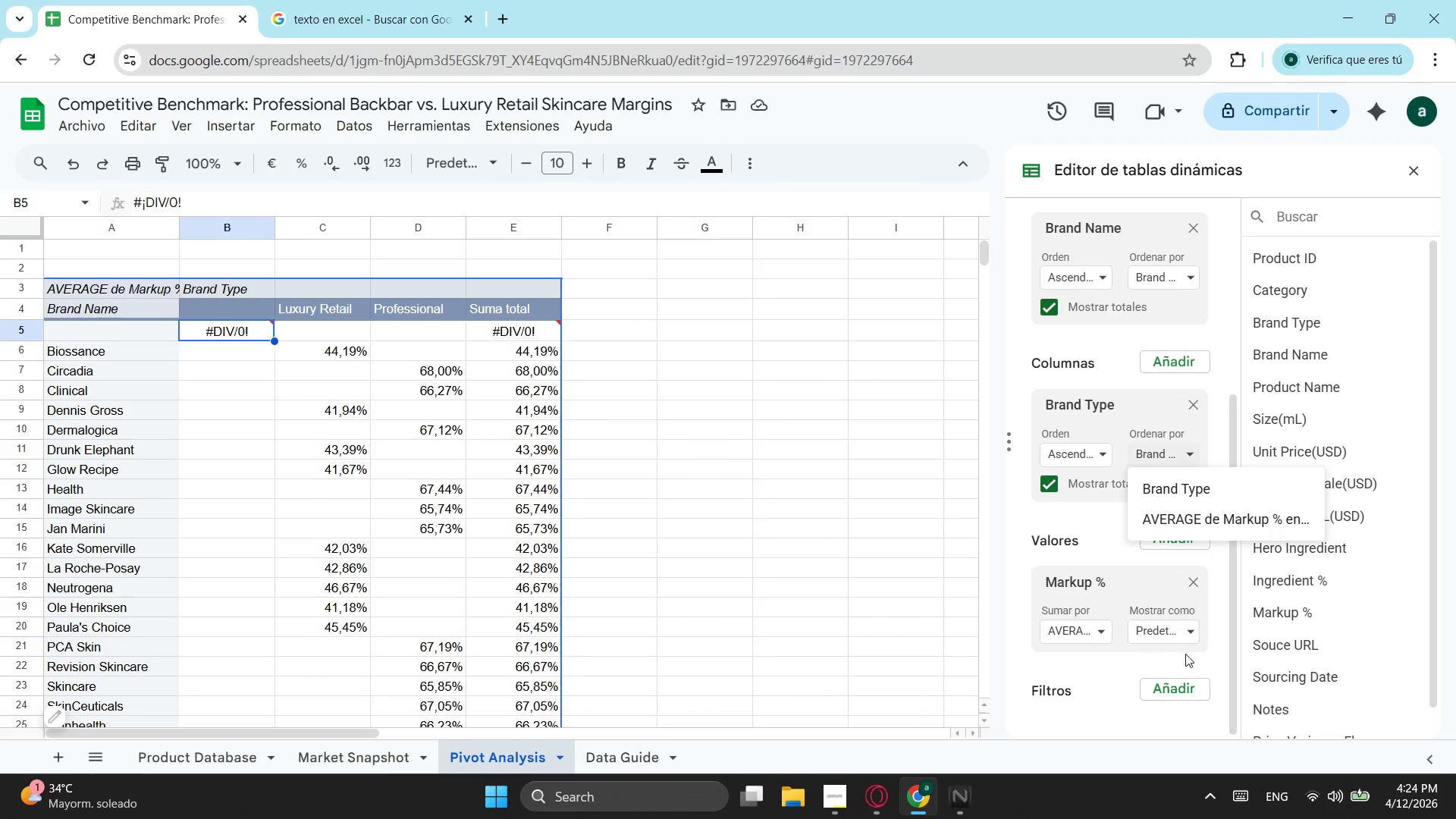 
left_click([1181, 630])
 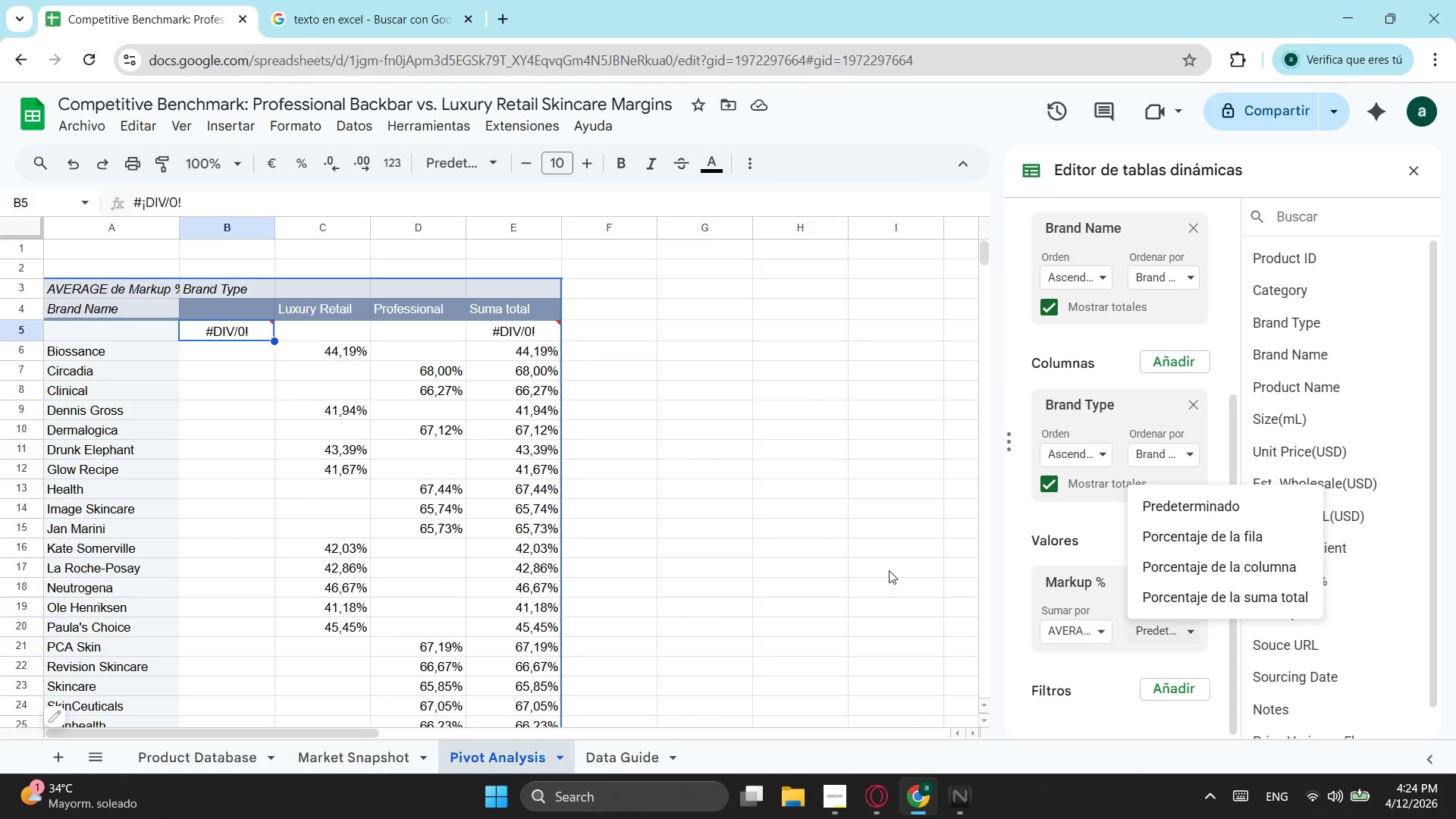 
scroll: coordinate [535, 489], scroll_direction: down, amount: 2.0
 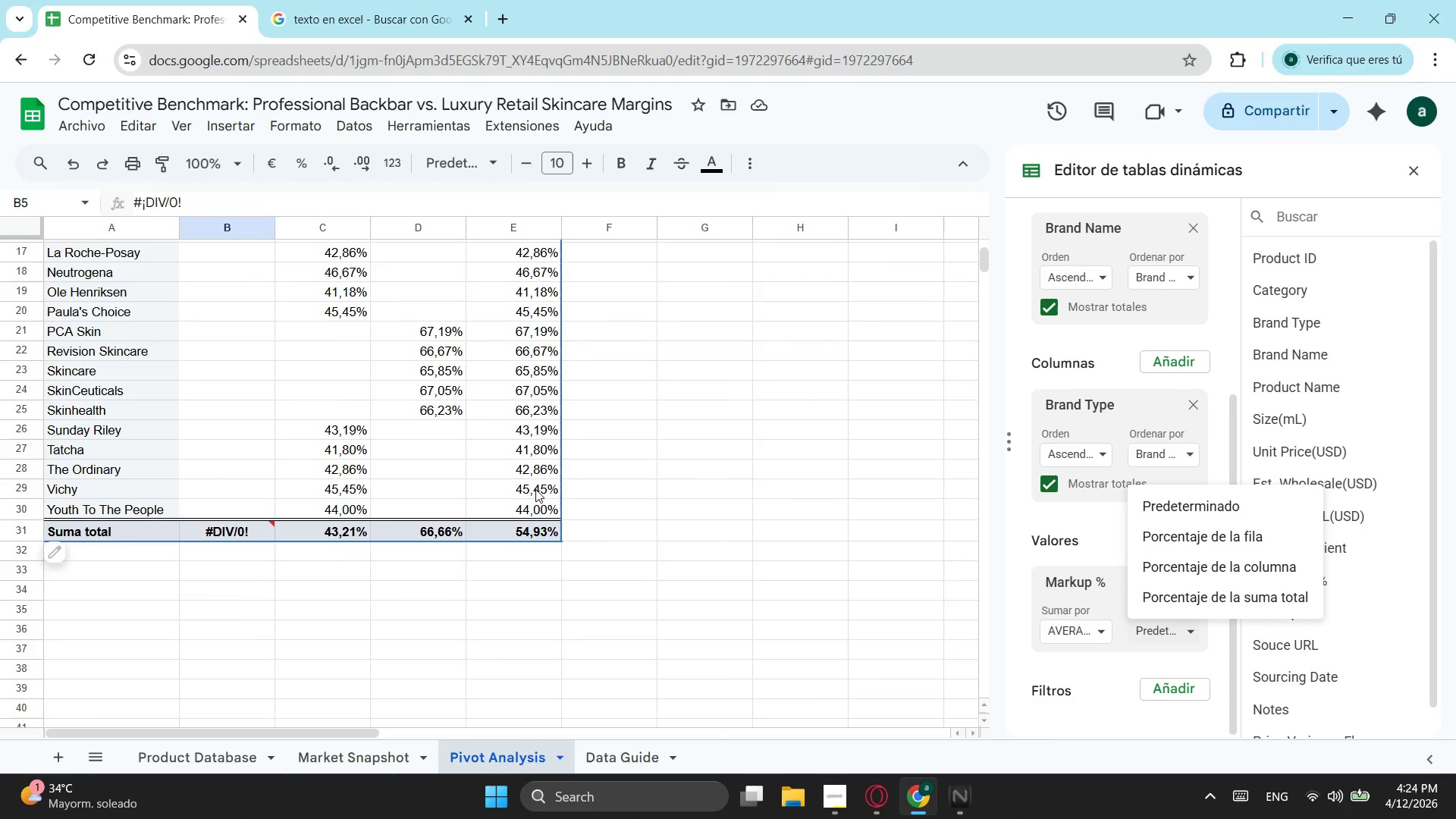 
wait(5.93)
 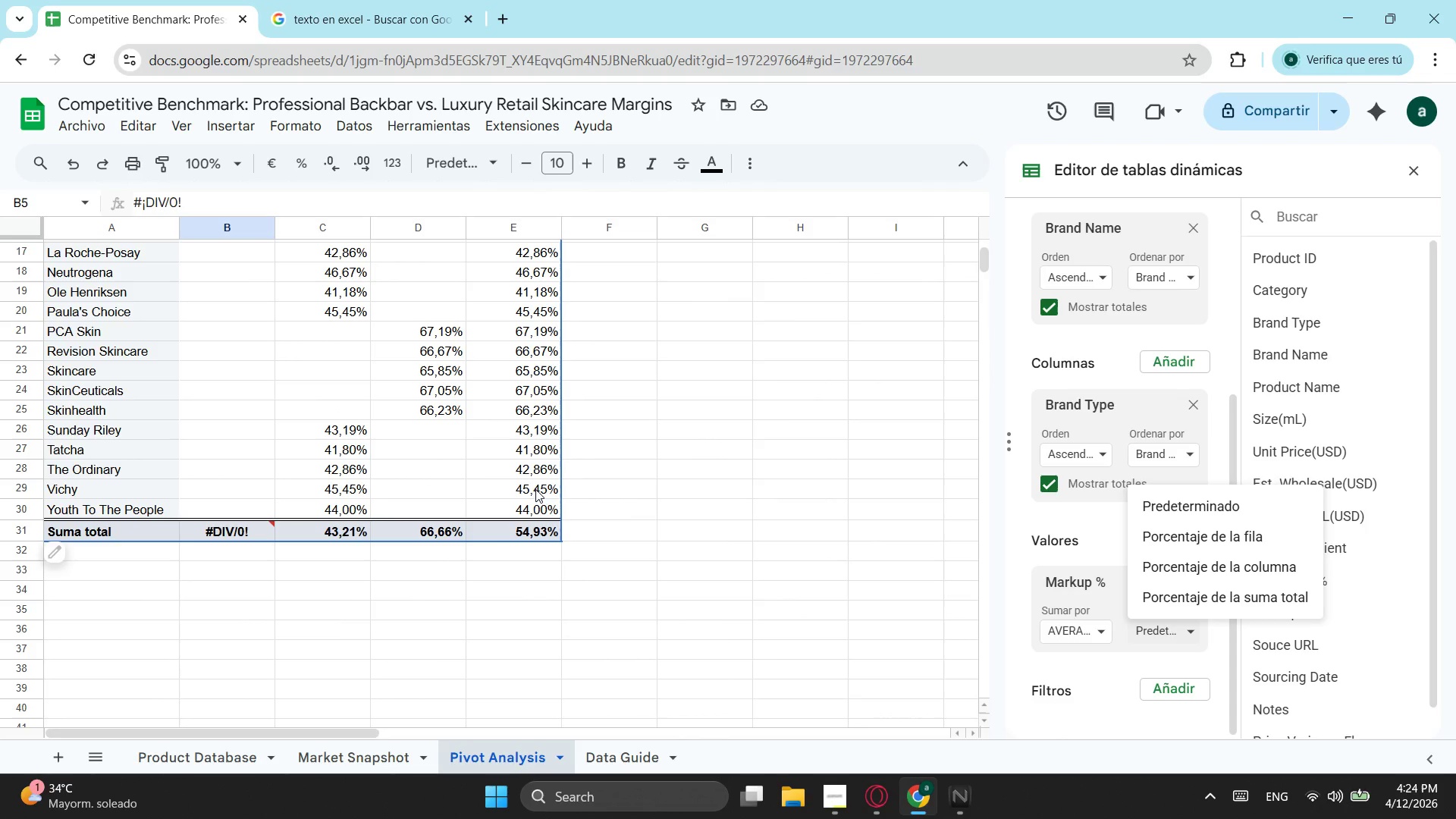 
left_click([1043, 535])
 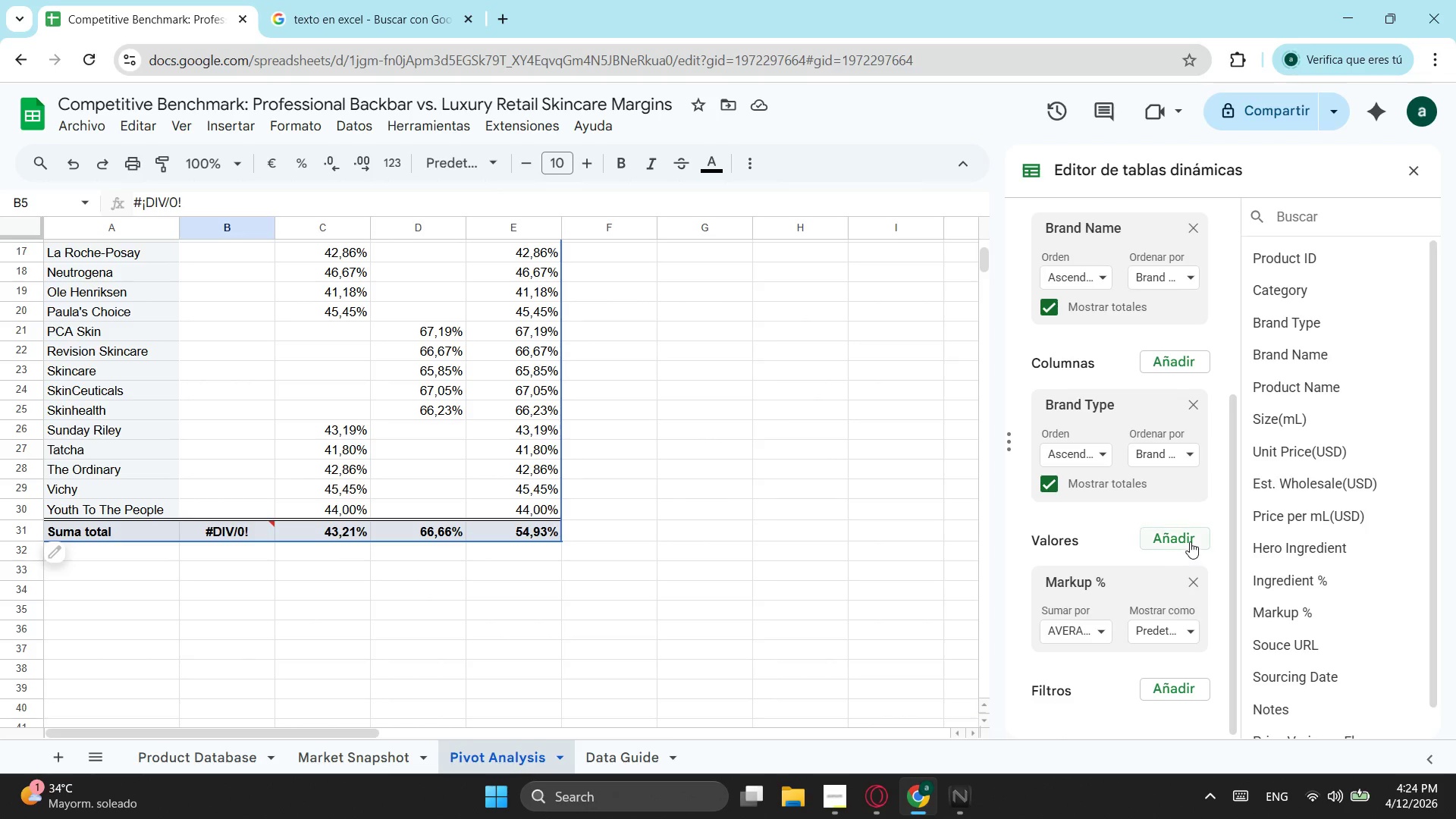 
left_click([1193, 539])
 